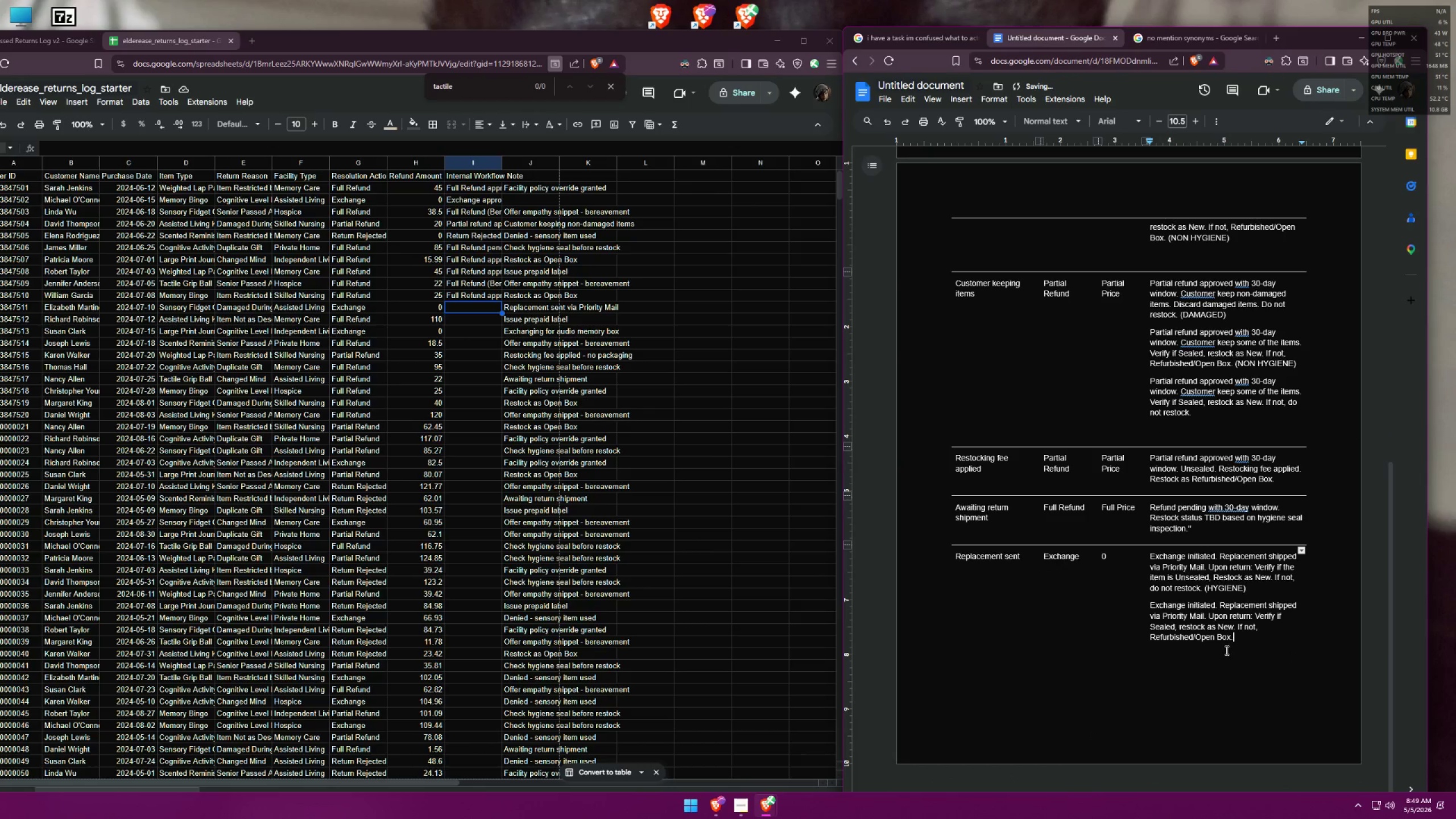 
left_click([1150, 636])
 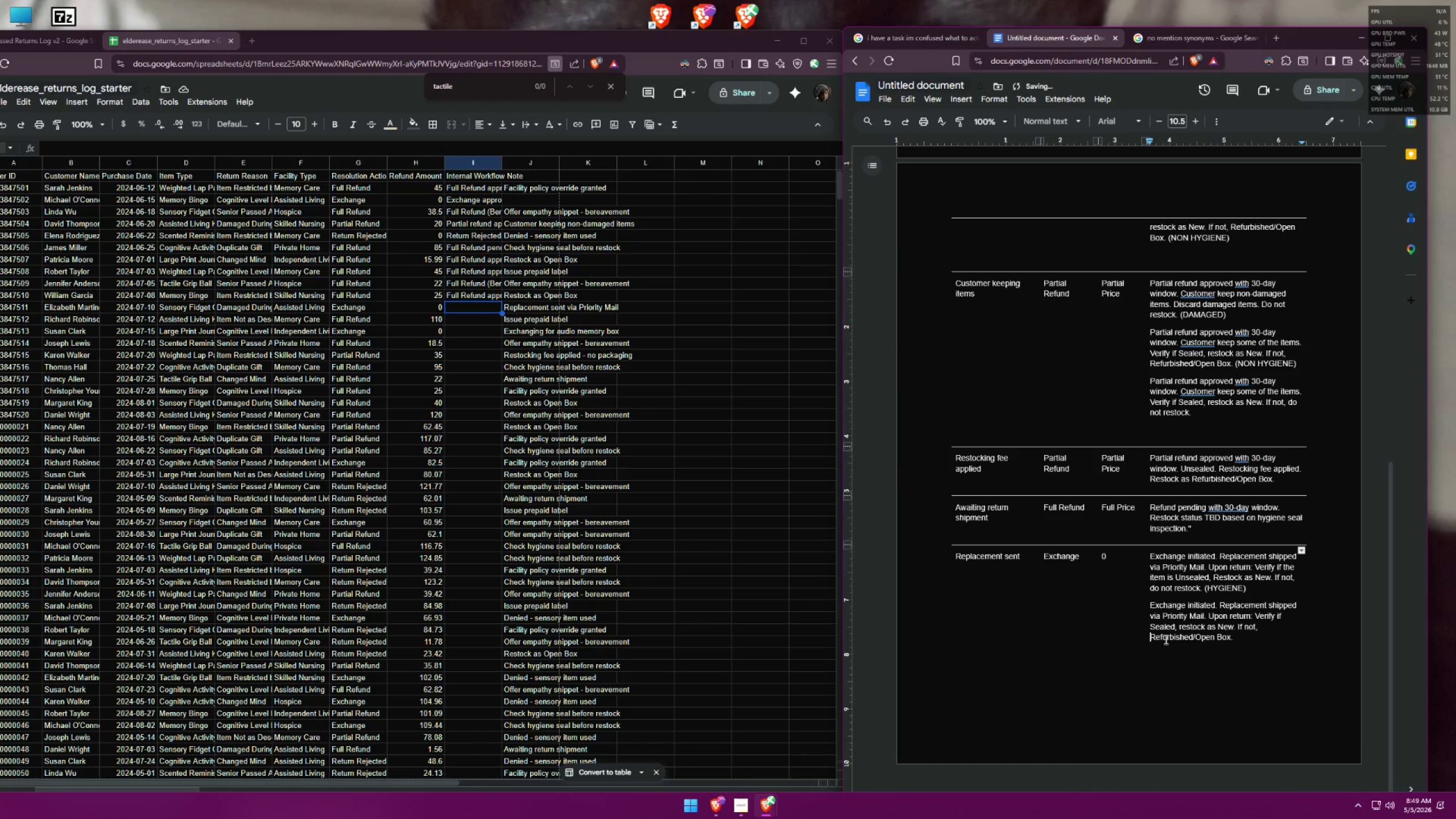 
key(Backspace)
 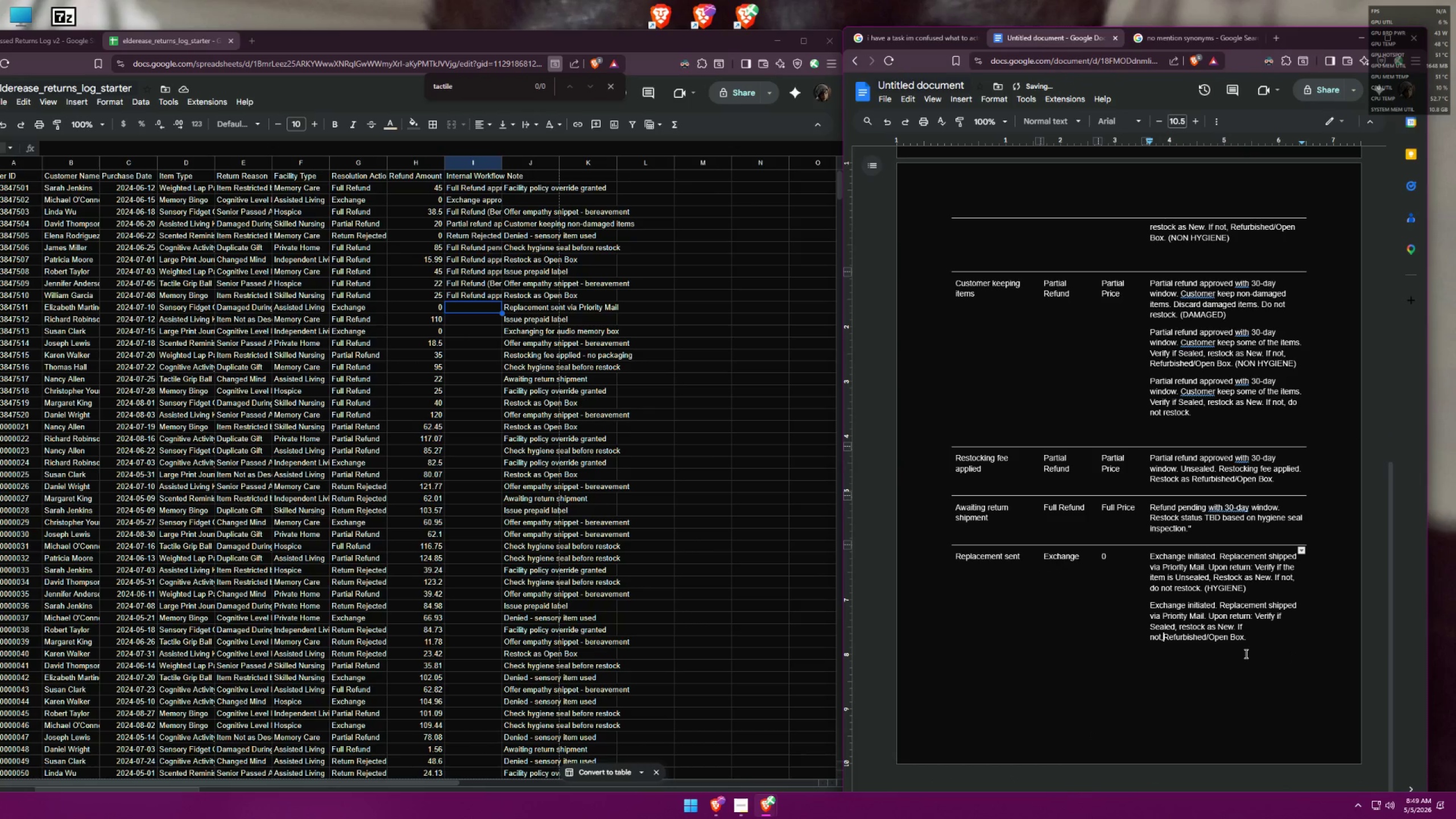 
key(Space)
 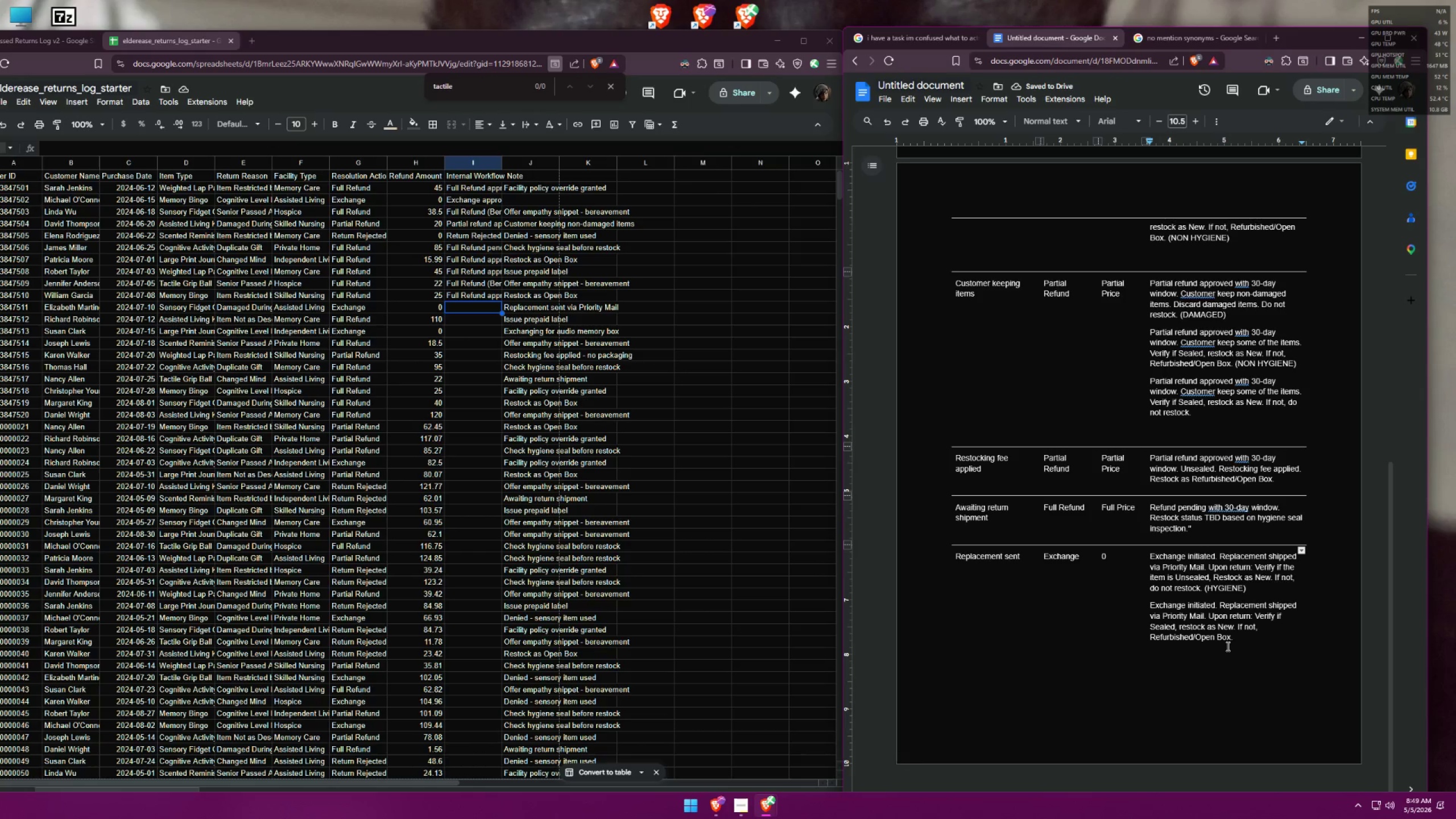 
left_click([1246, 644])
 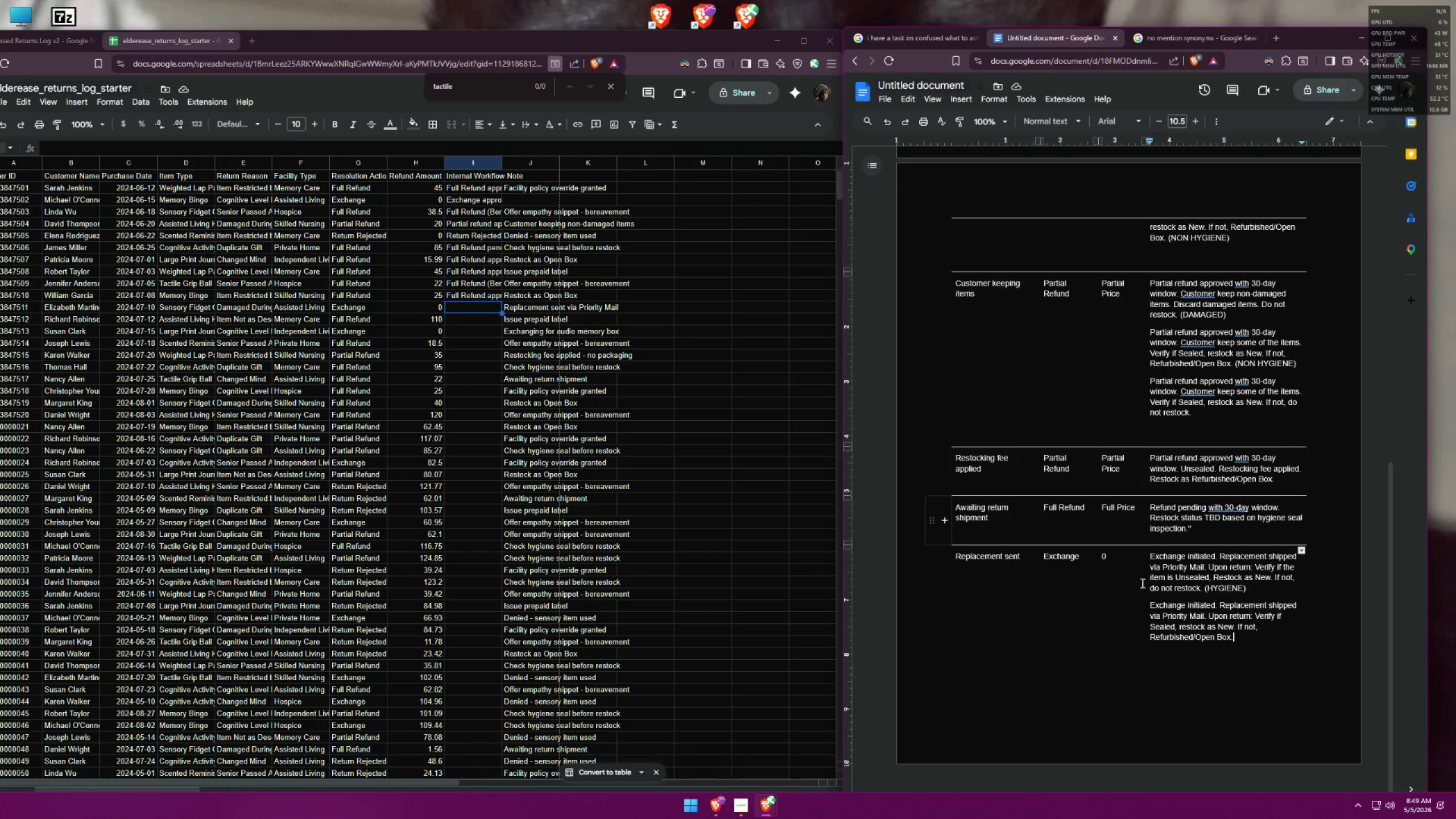 
left_click_drag(start_coordinate=[1203, 591], to_coordinate=[1150, 558])
 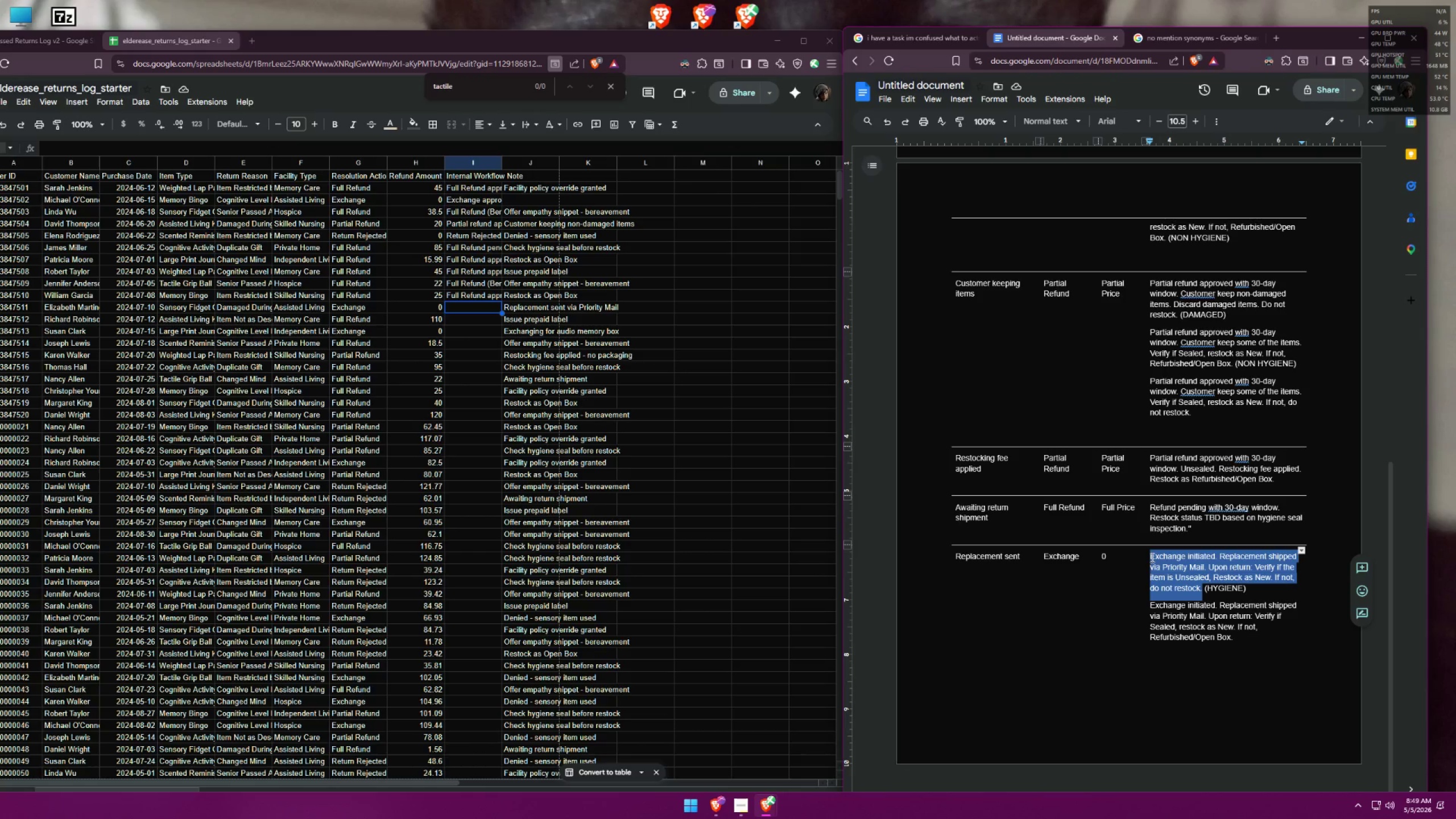 
key(Control+ControlLeft)
 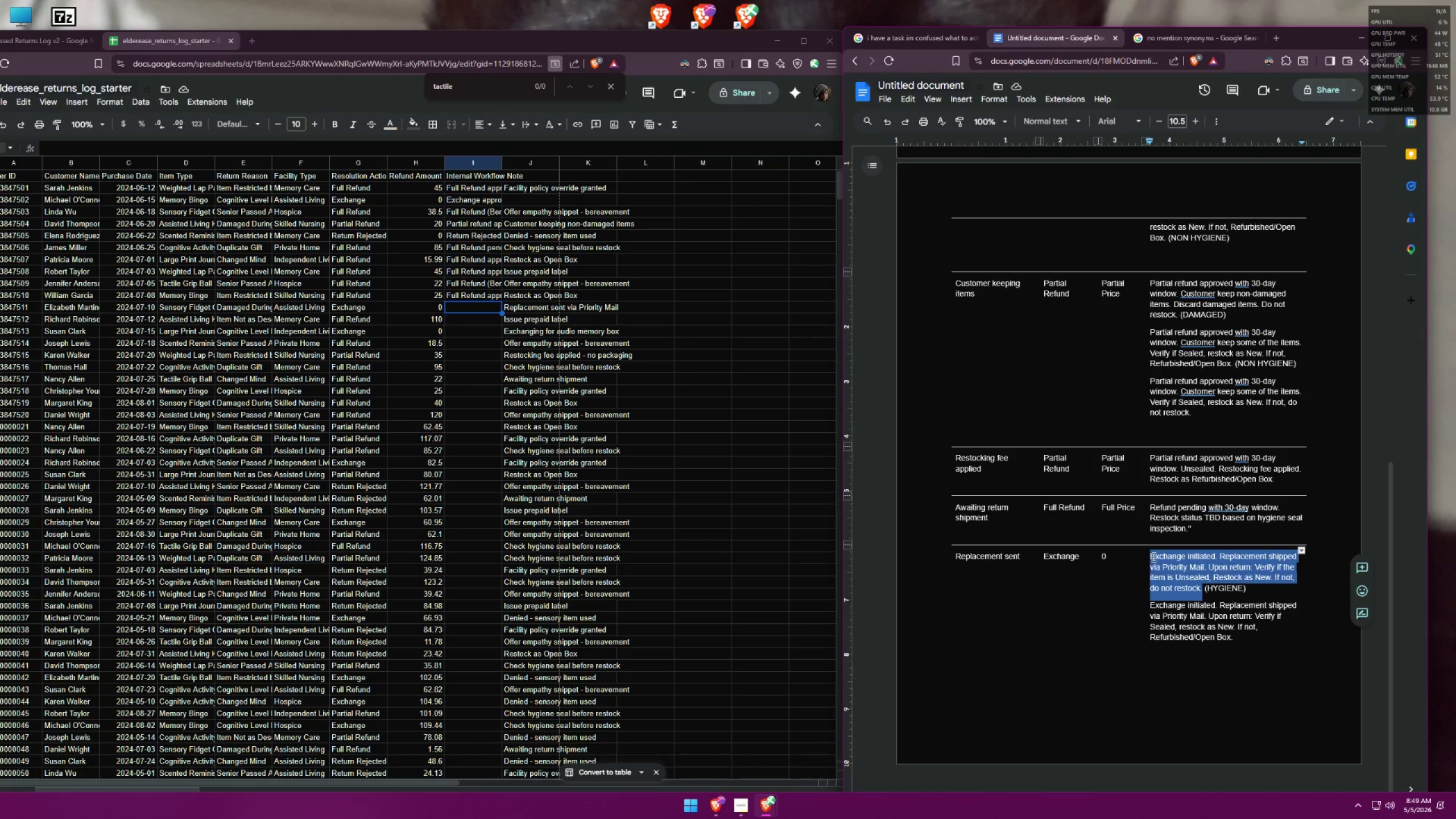 
key(Control+C)
 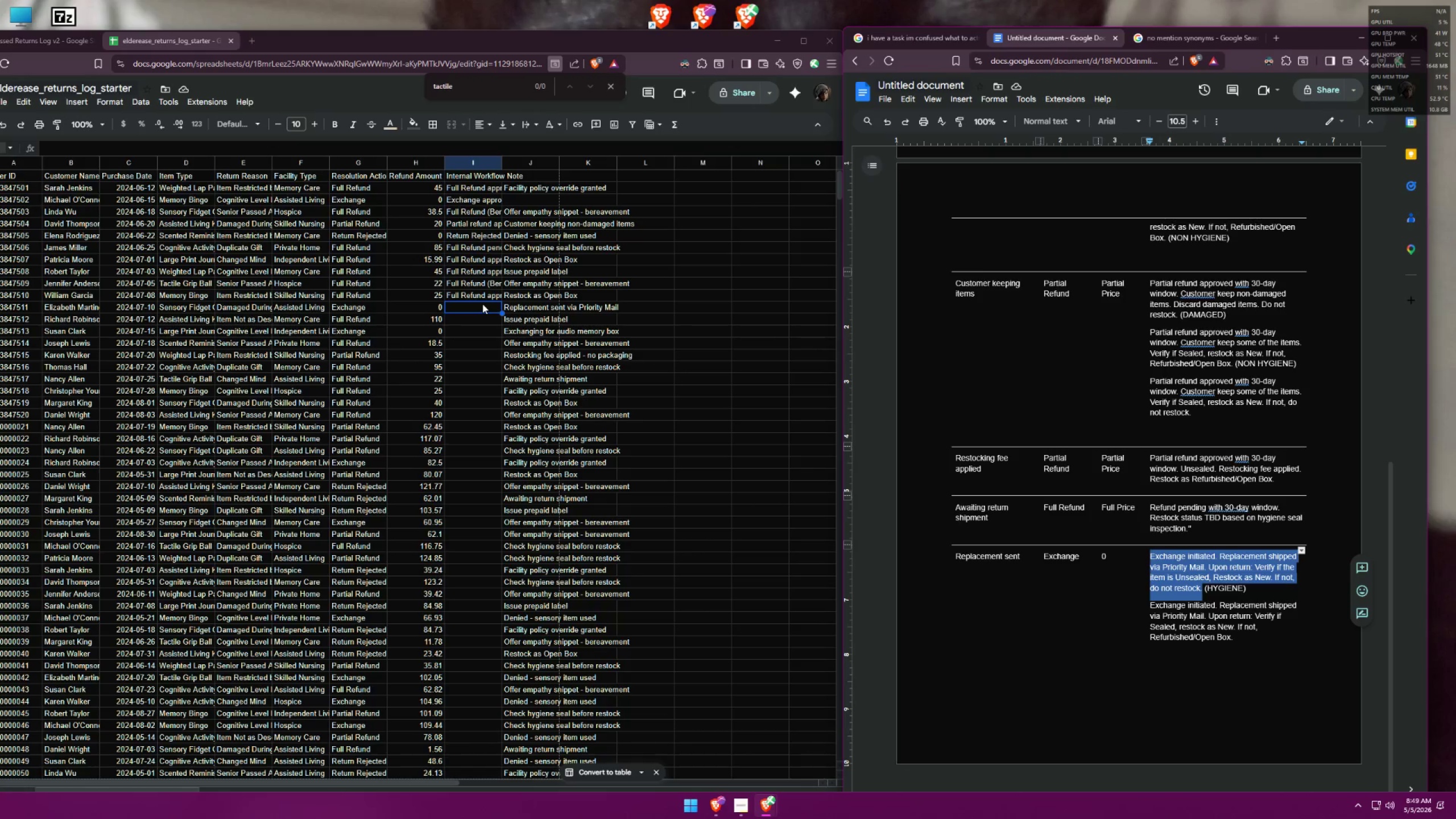 
double_click([473, 304])
 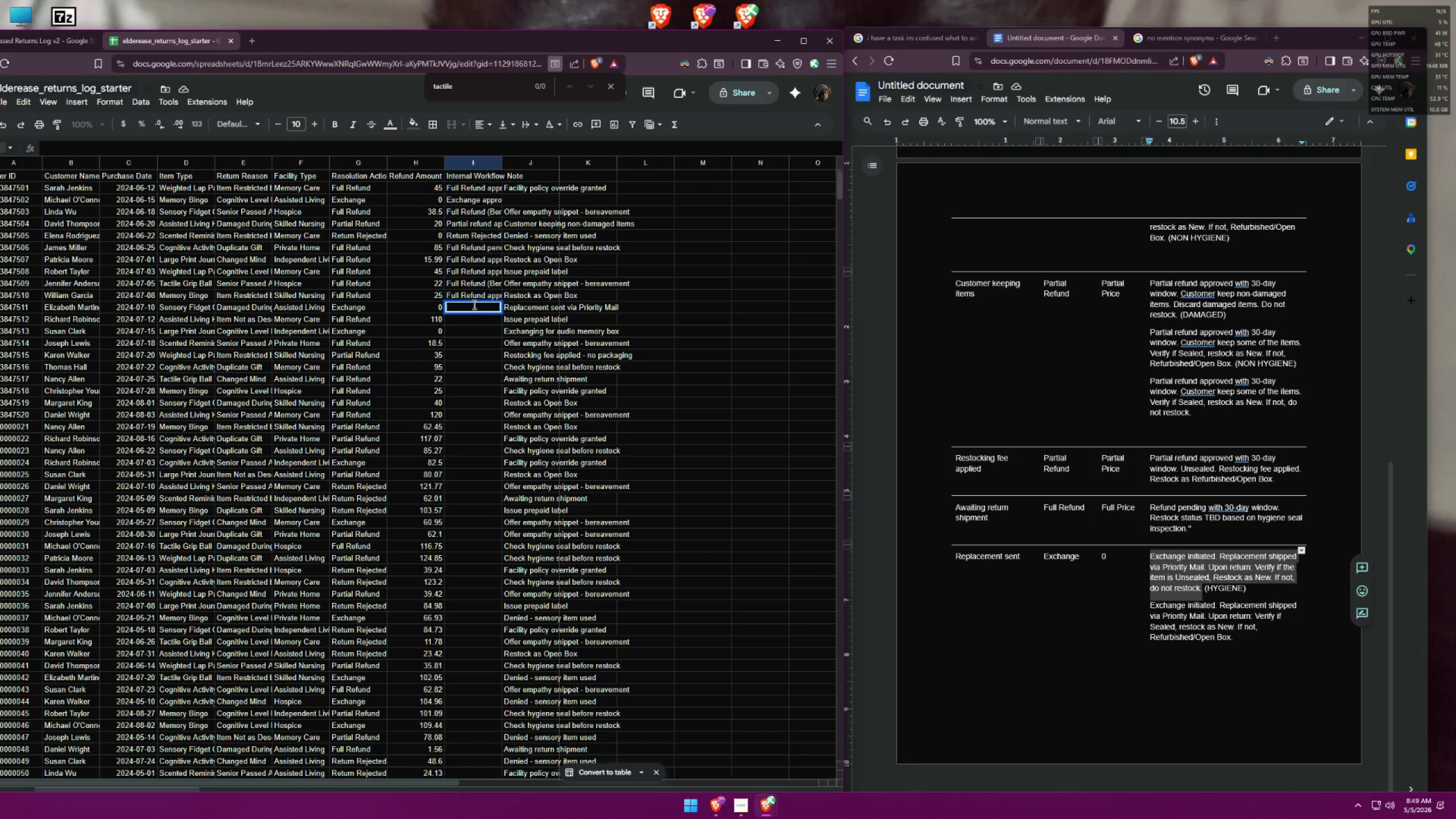 
key(Control+ControlLeft)
 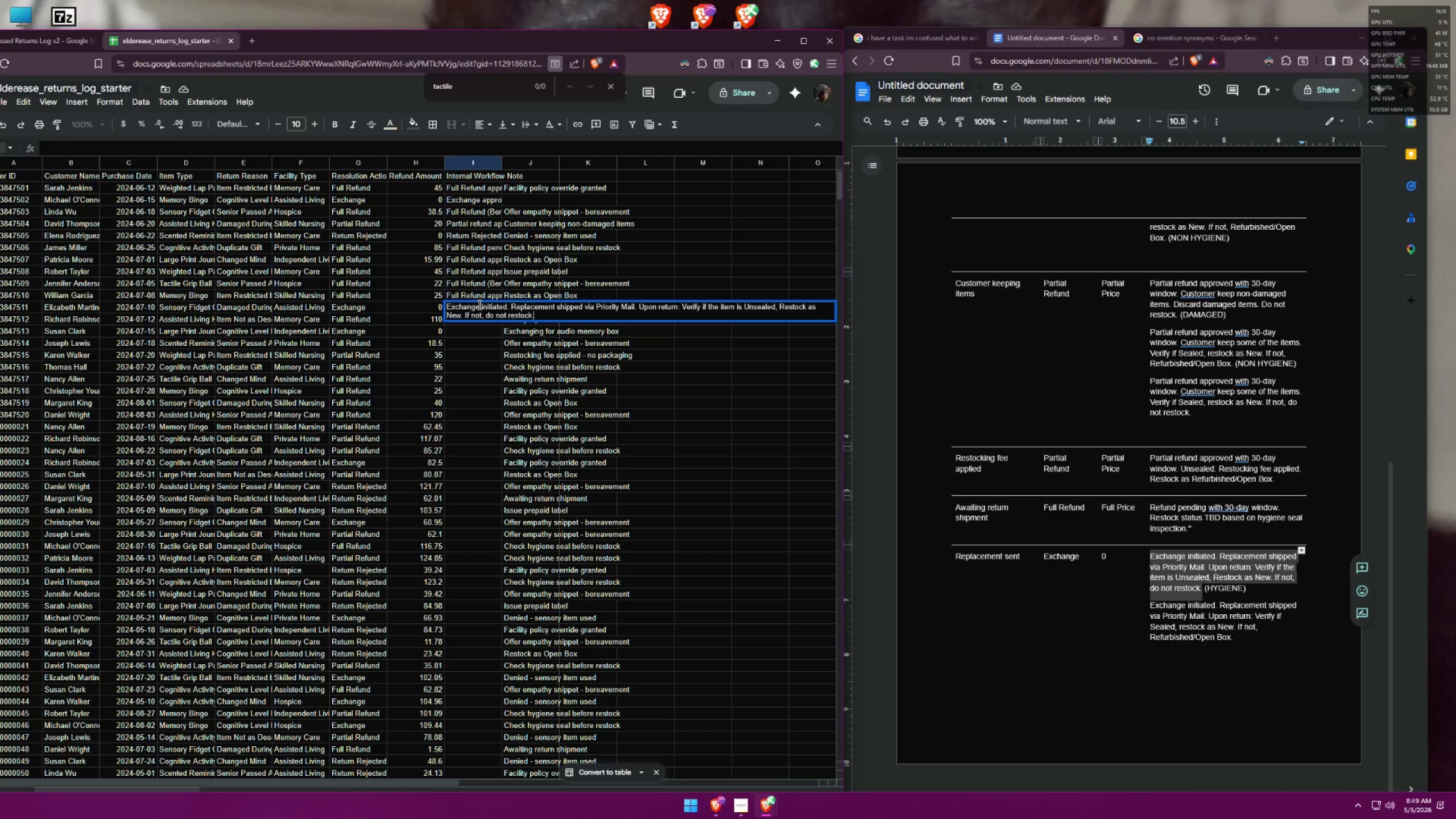 
key(Control+V)
 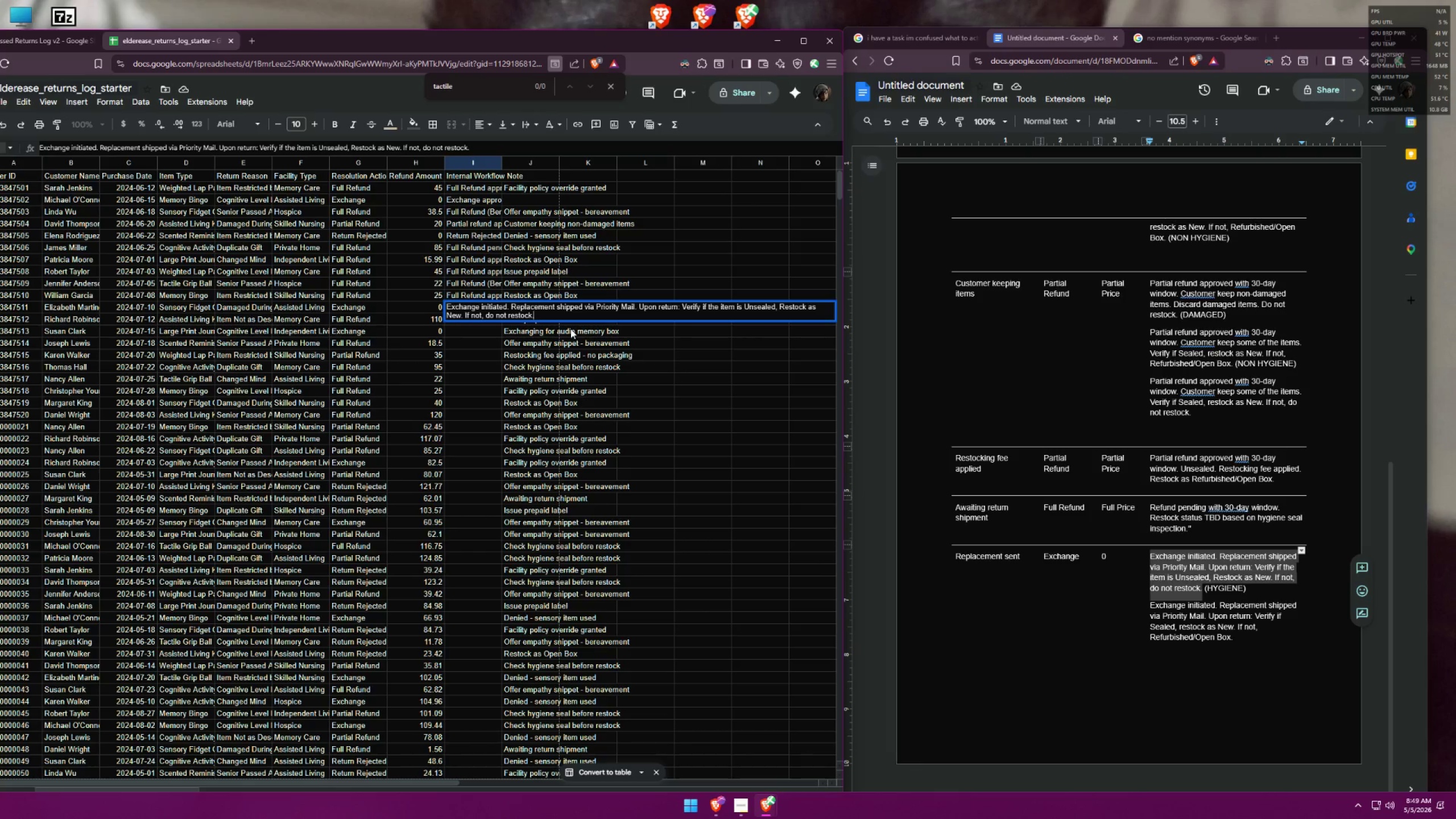 
wait(9.68)
 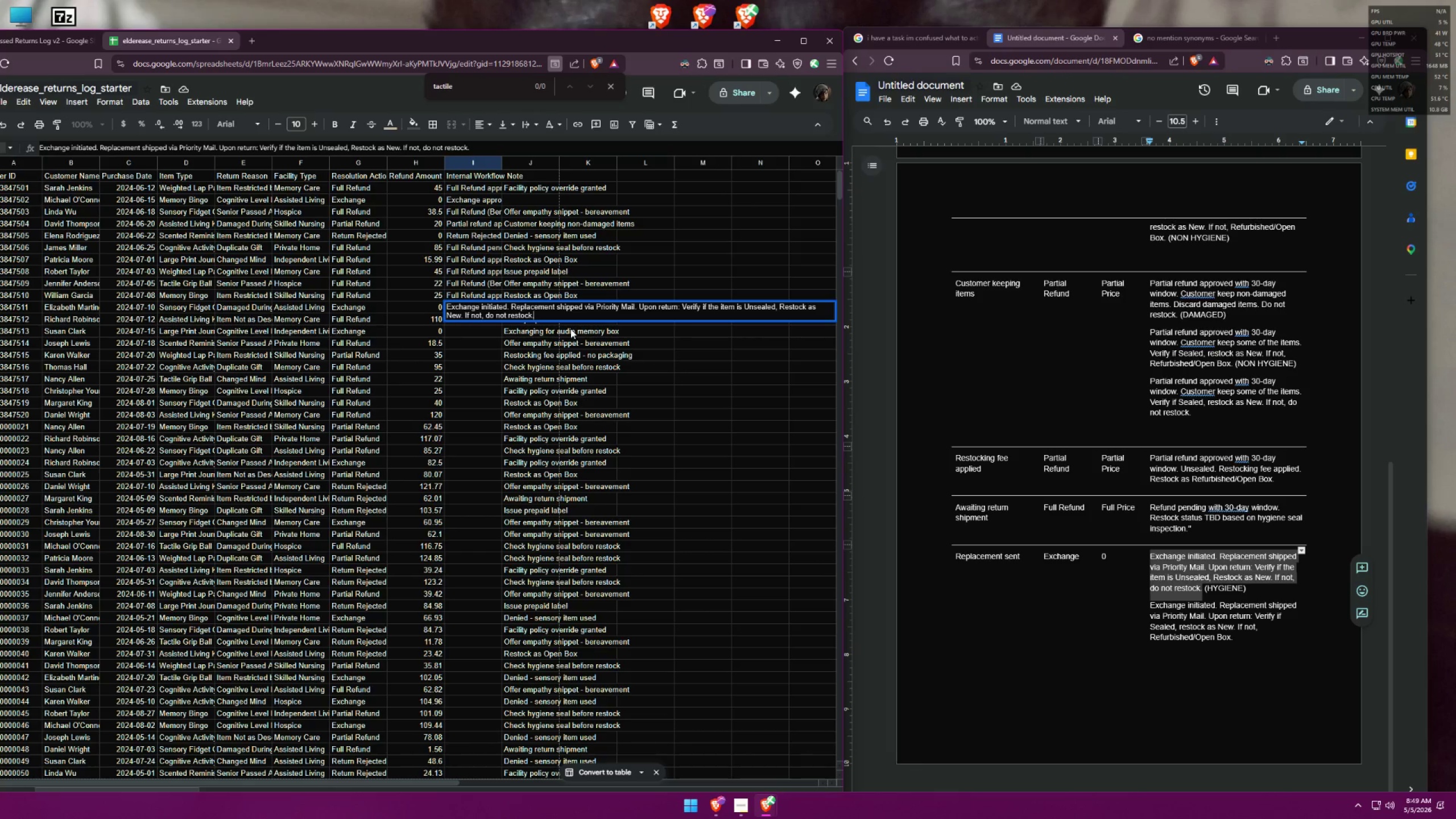 
left_click([486, 326])
 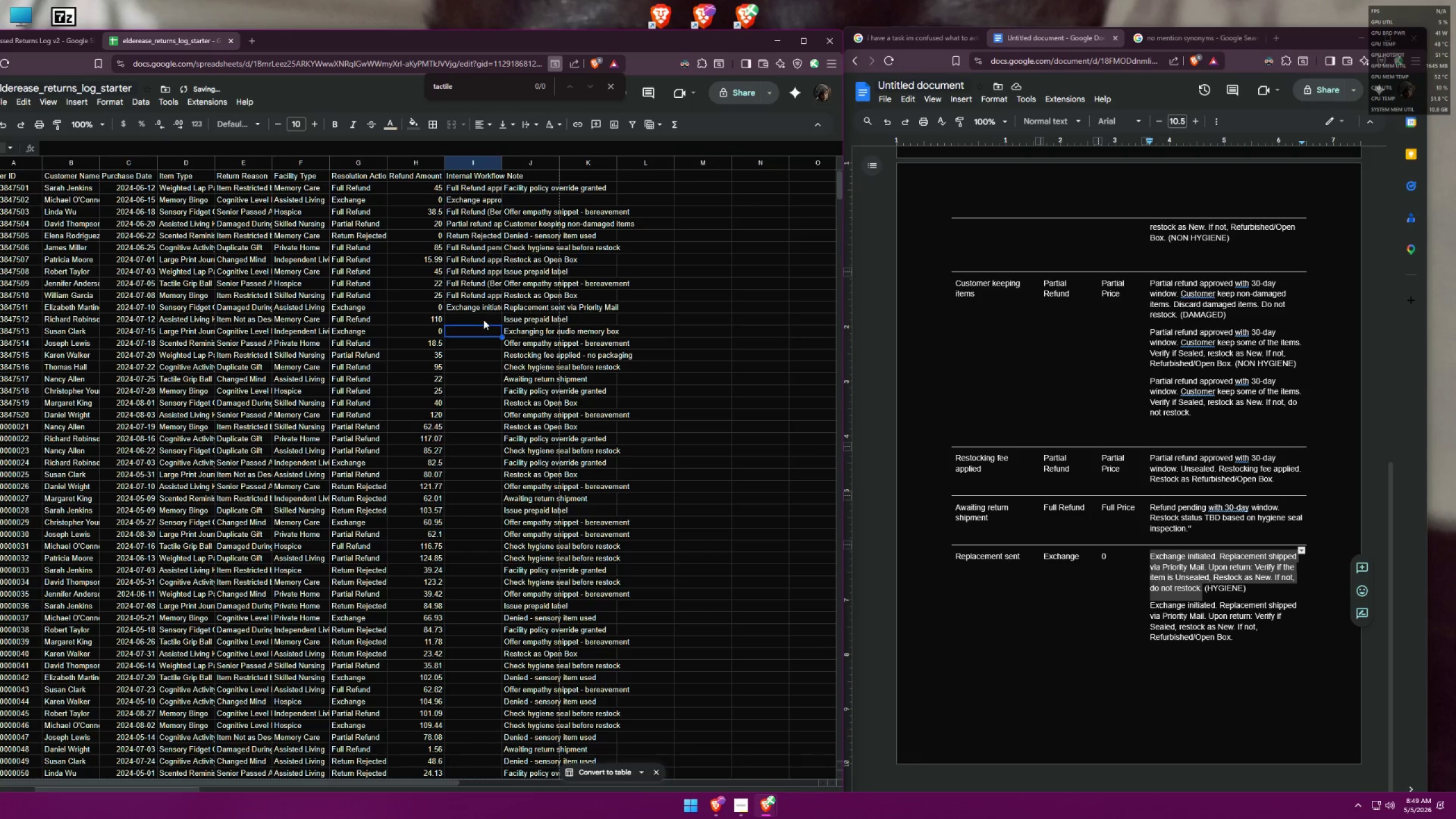 
left_click([483, 318])
 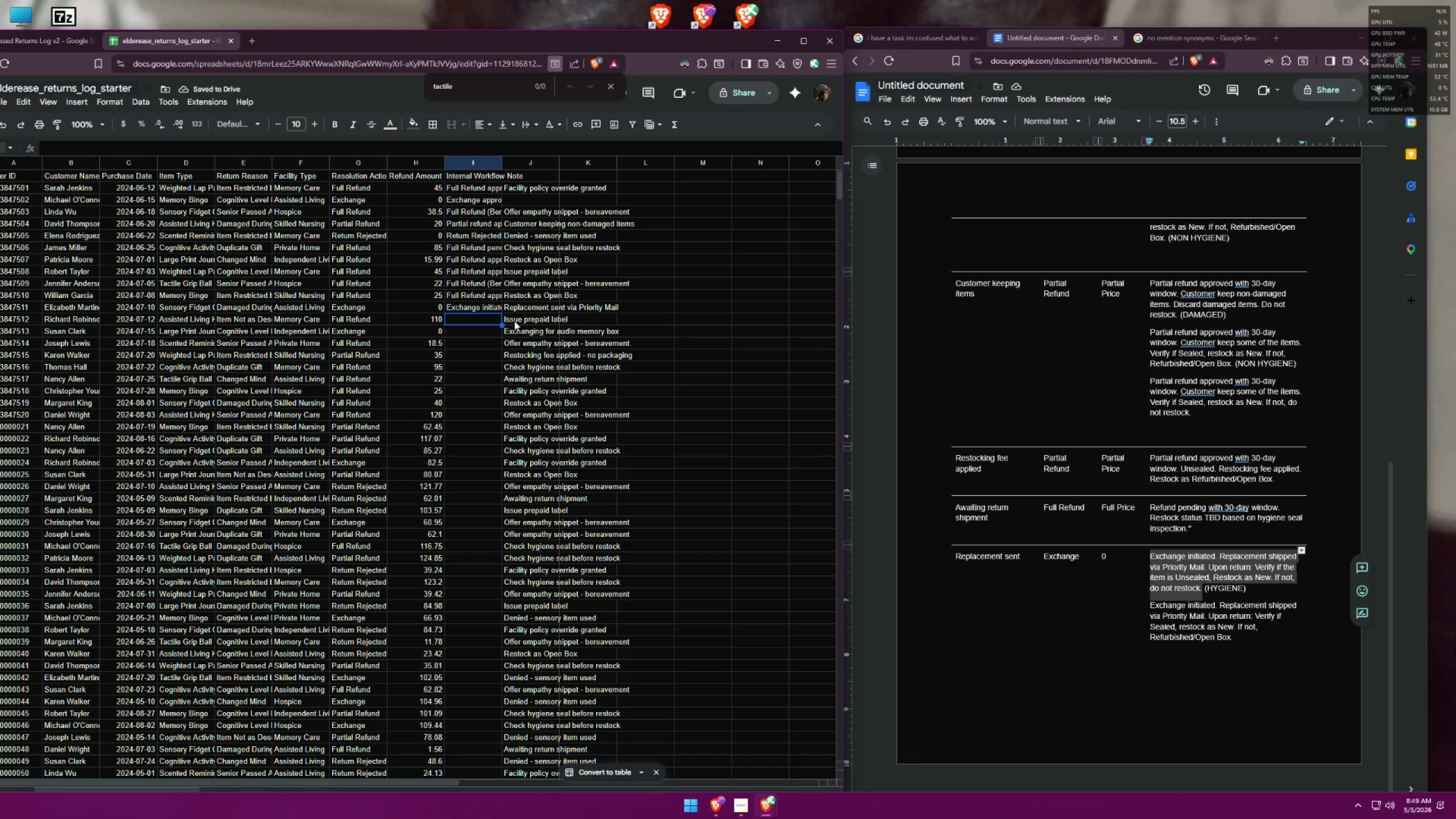 
scroll: coordinate [1067, 474], scroll_direction: up, amount: 8.0
 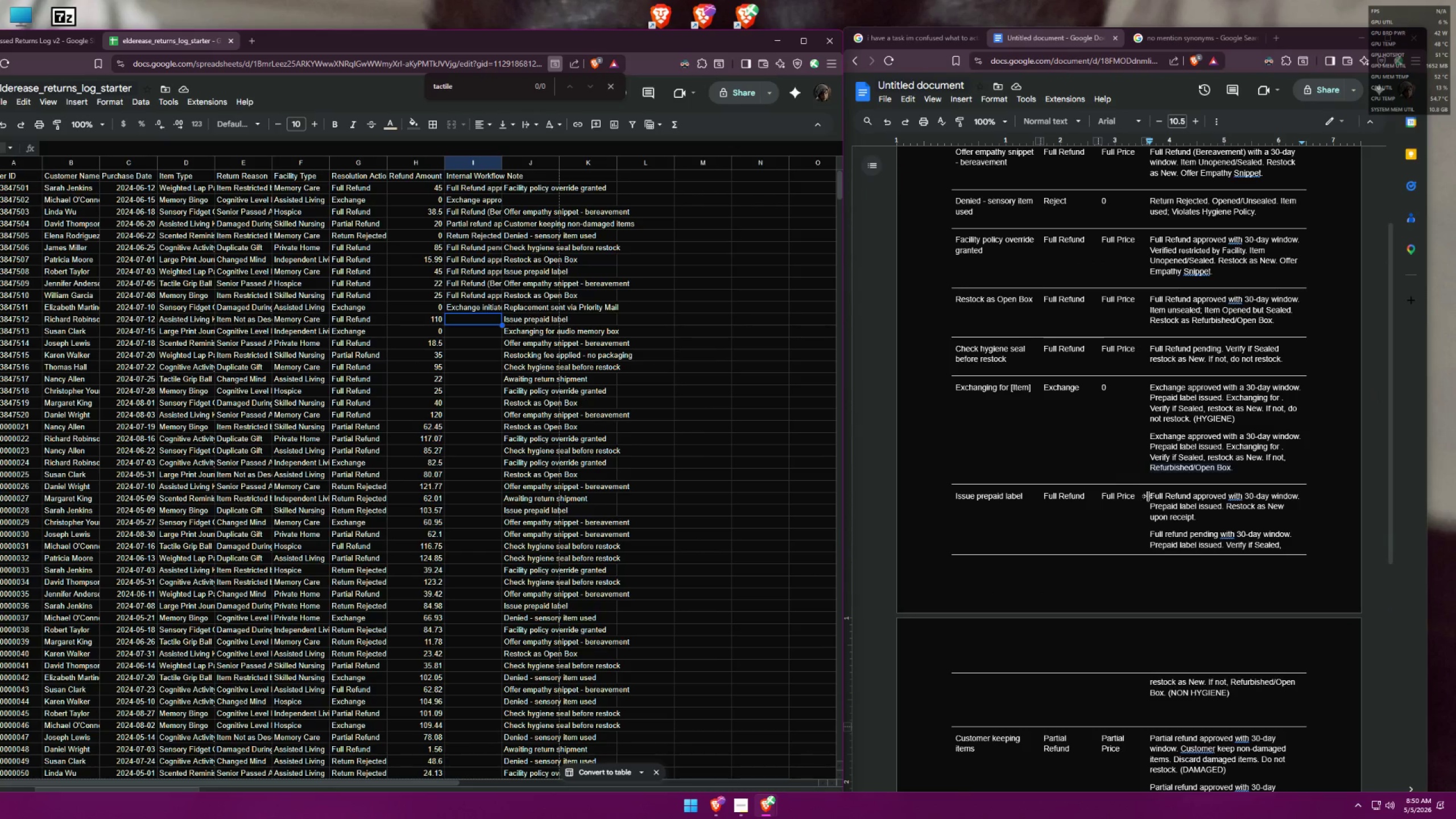 
wait(5.4)
 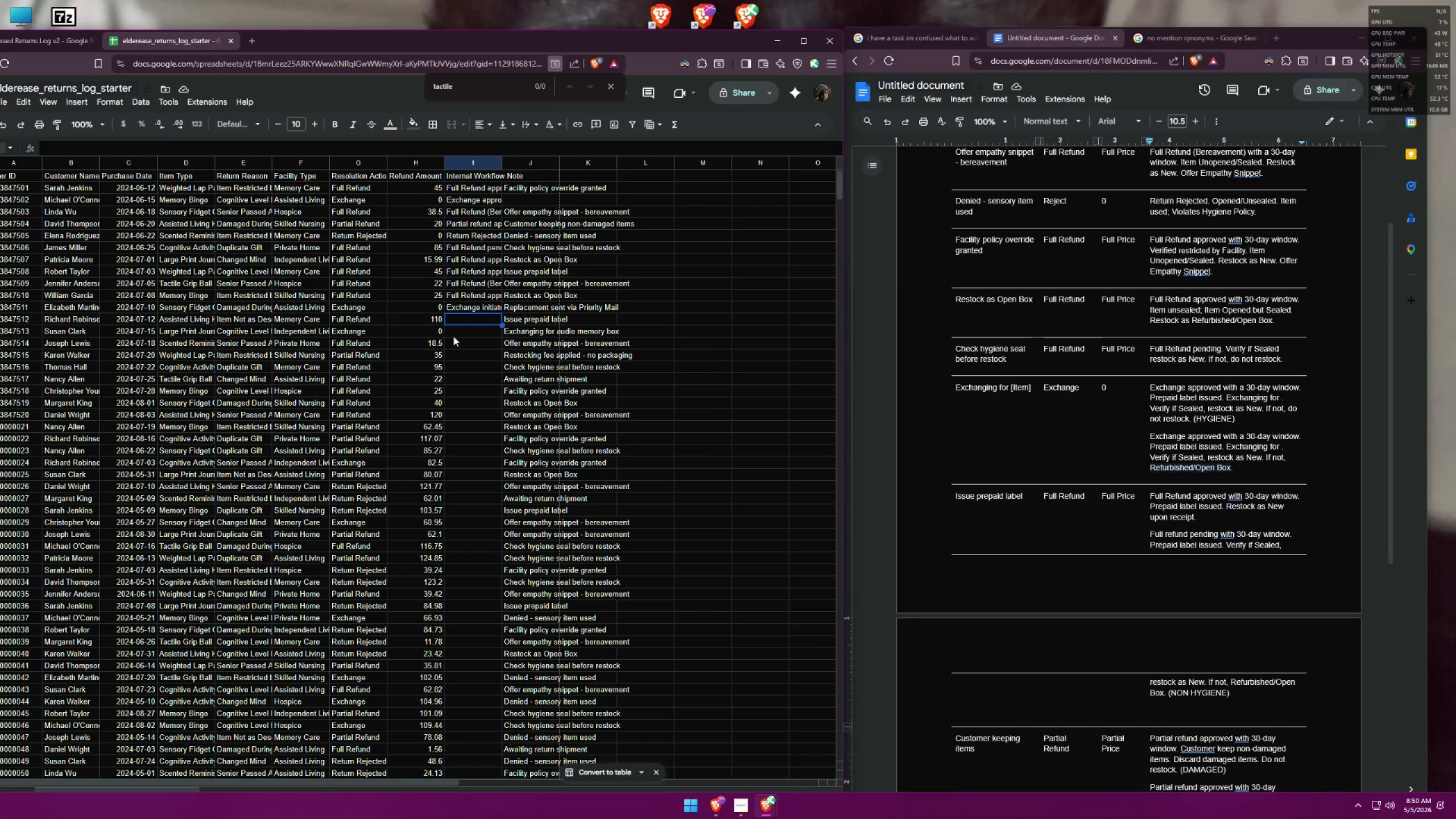 
scroll: coordinate [1041, 510], scroll_direction: down, amount: 1.0
 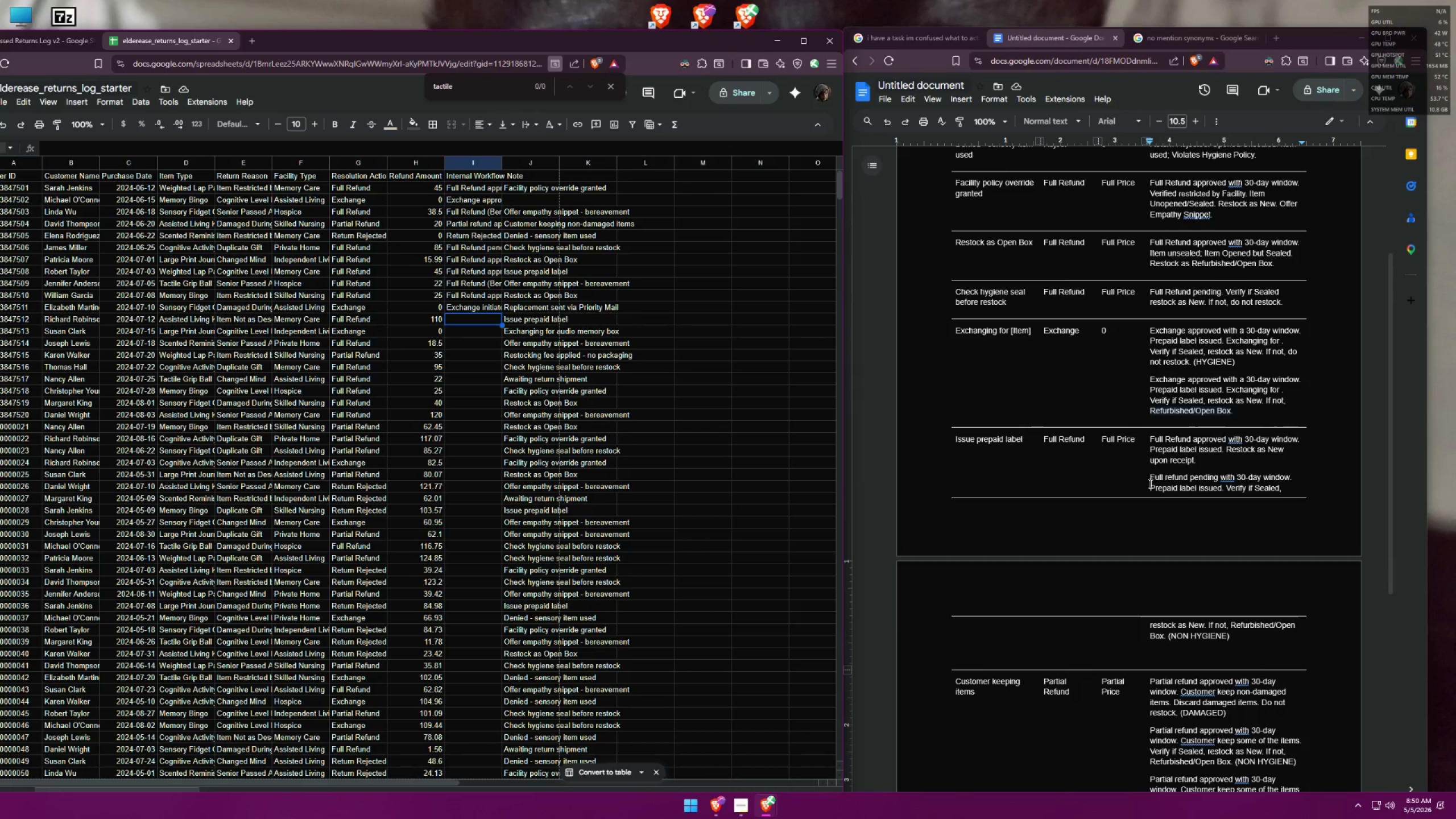 
left_click_drag(start_coordinate=[1150, 479], to_coordinate=[1166, 635])
 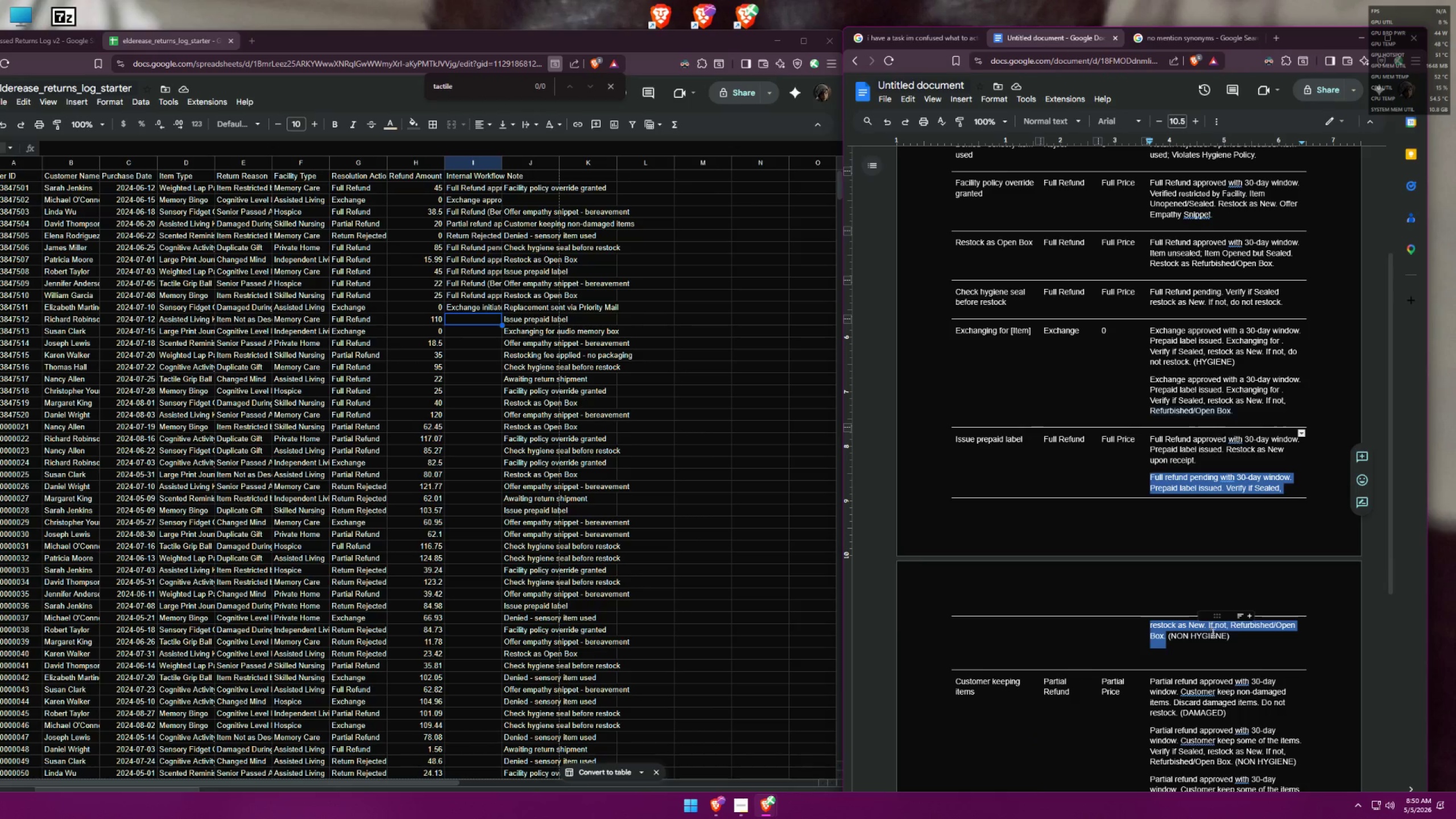 
key(Control+ControlLeft)
 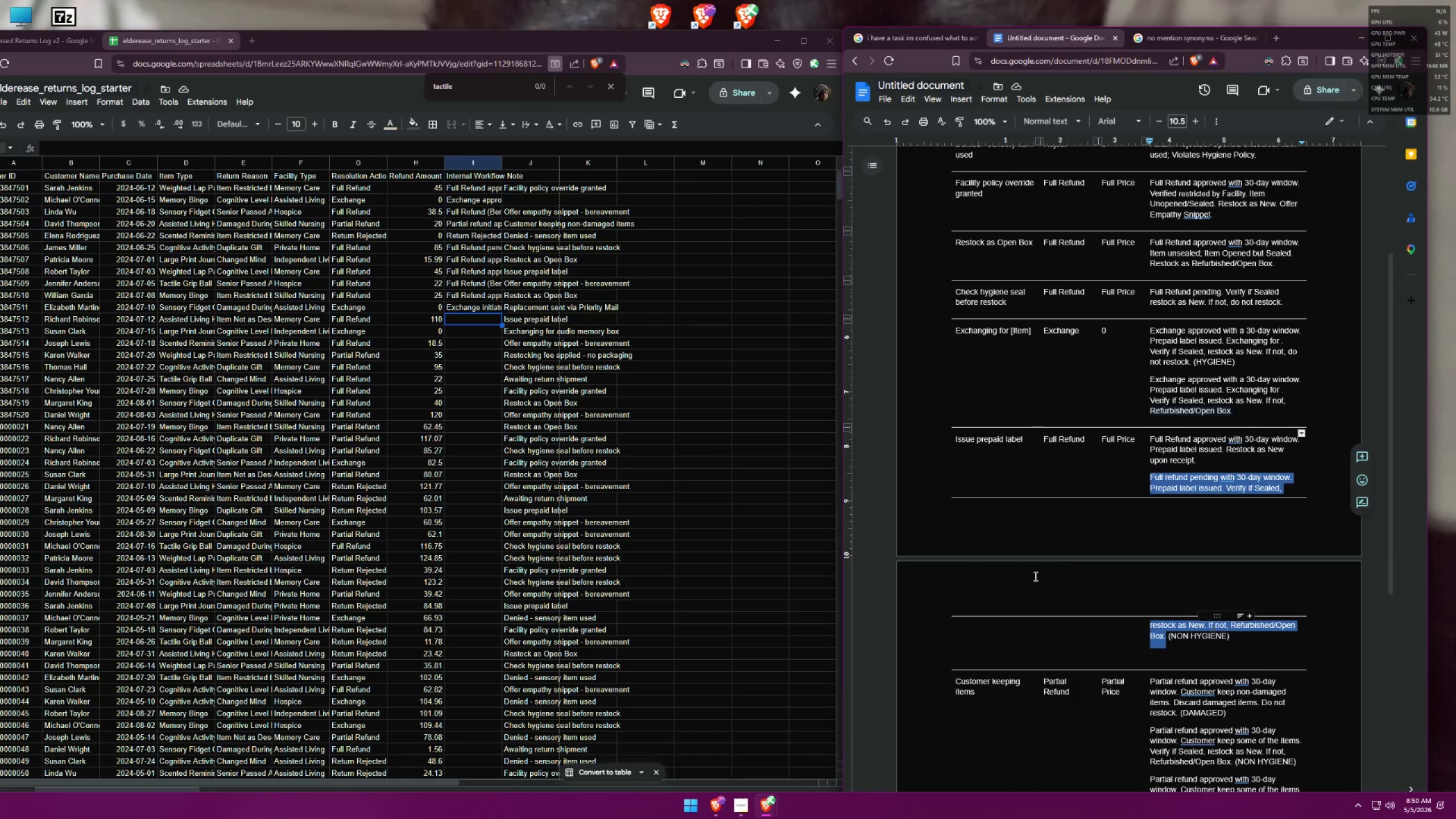 
key(Control+C)
 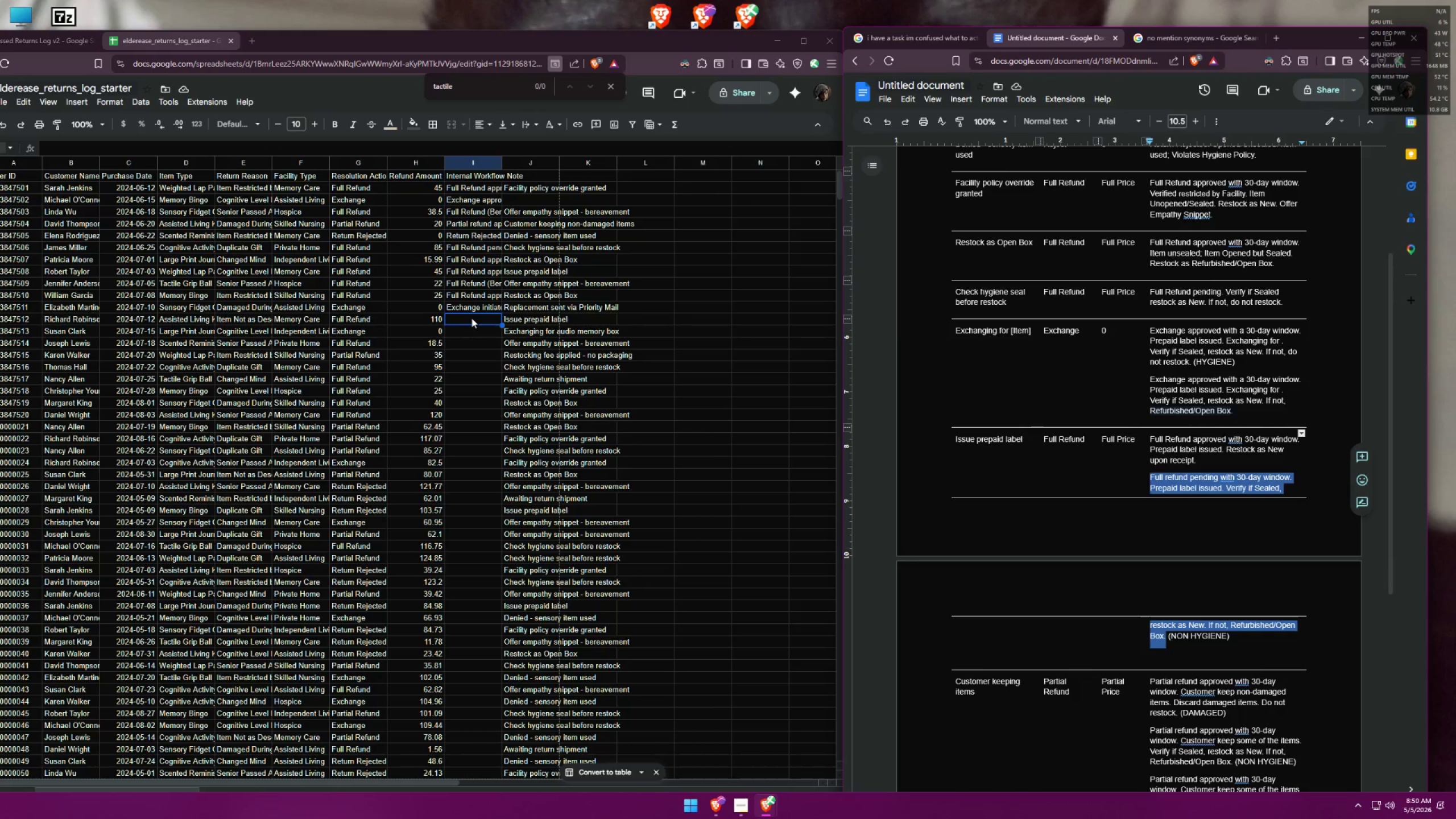 
double_click([472, 320])
 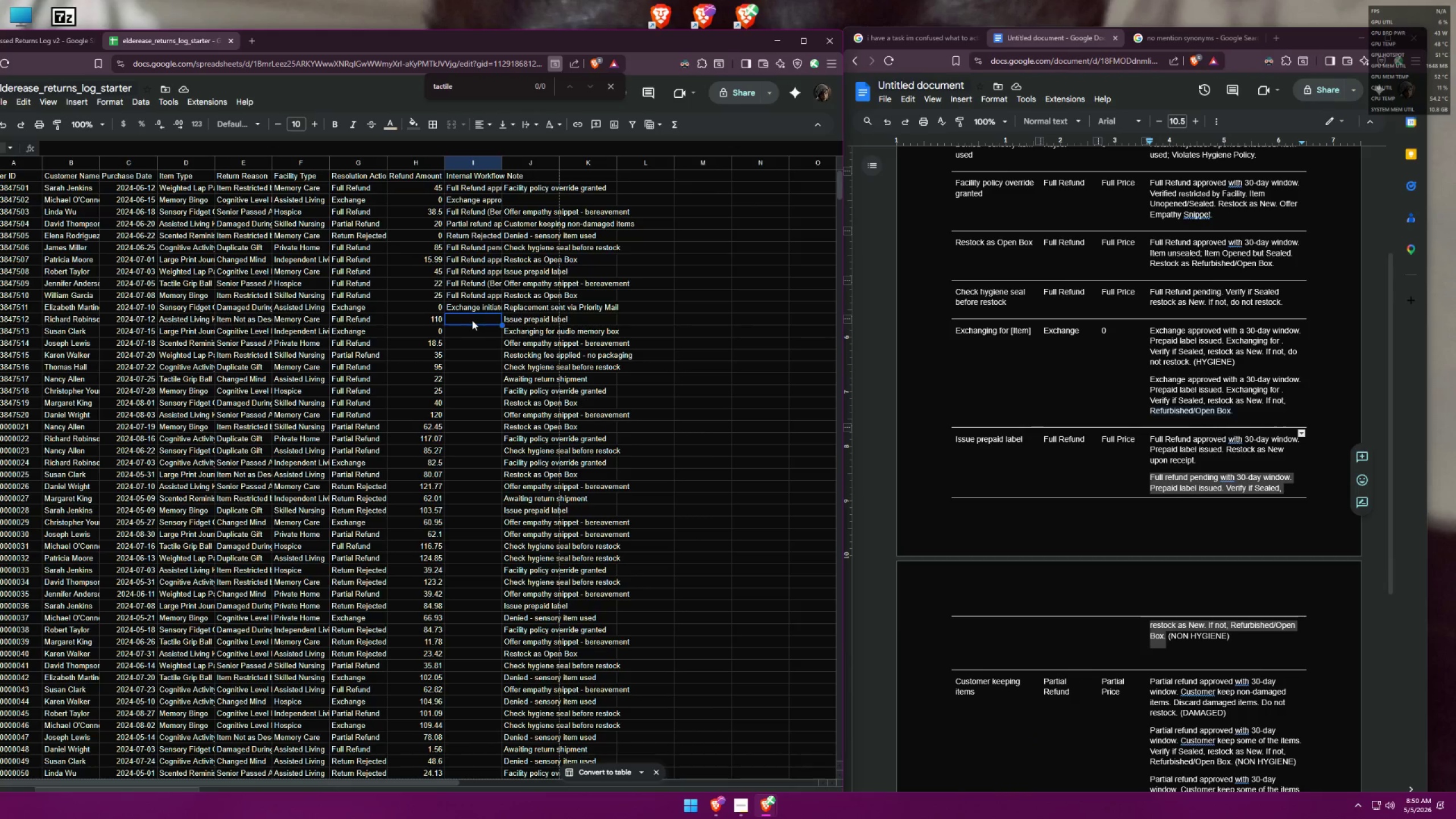 
key(Control+ControlLeft)
 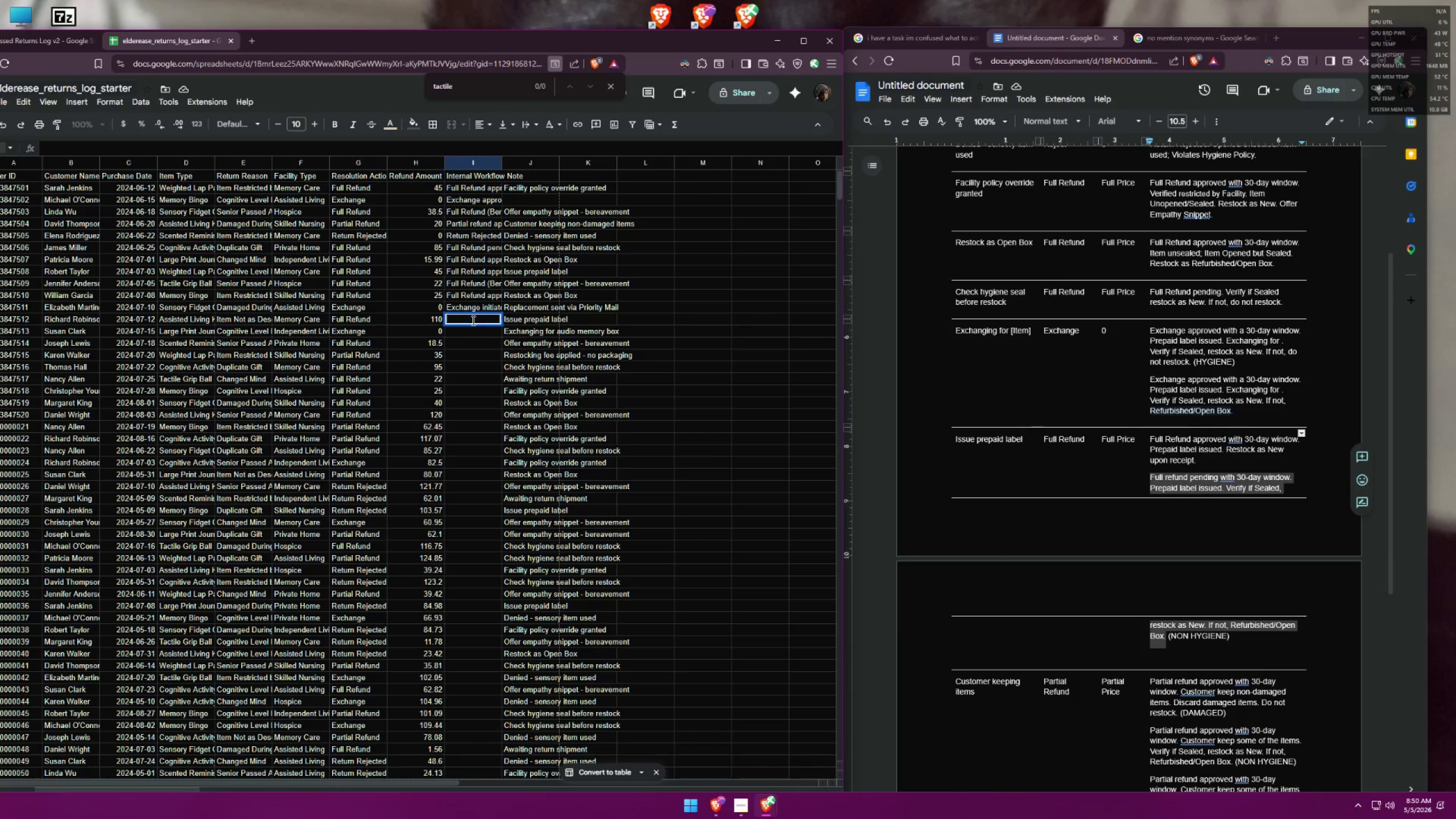 
key(Control+V)
 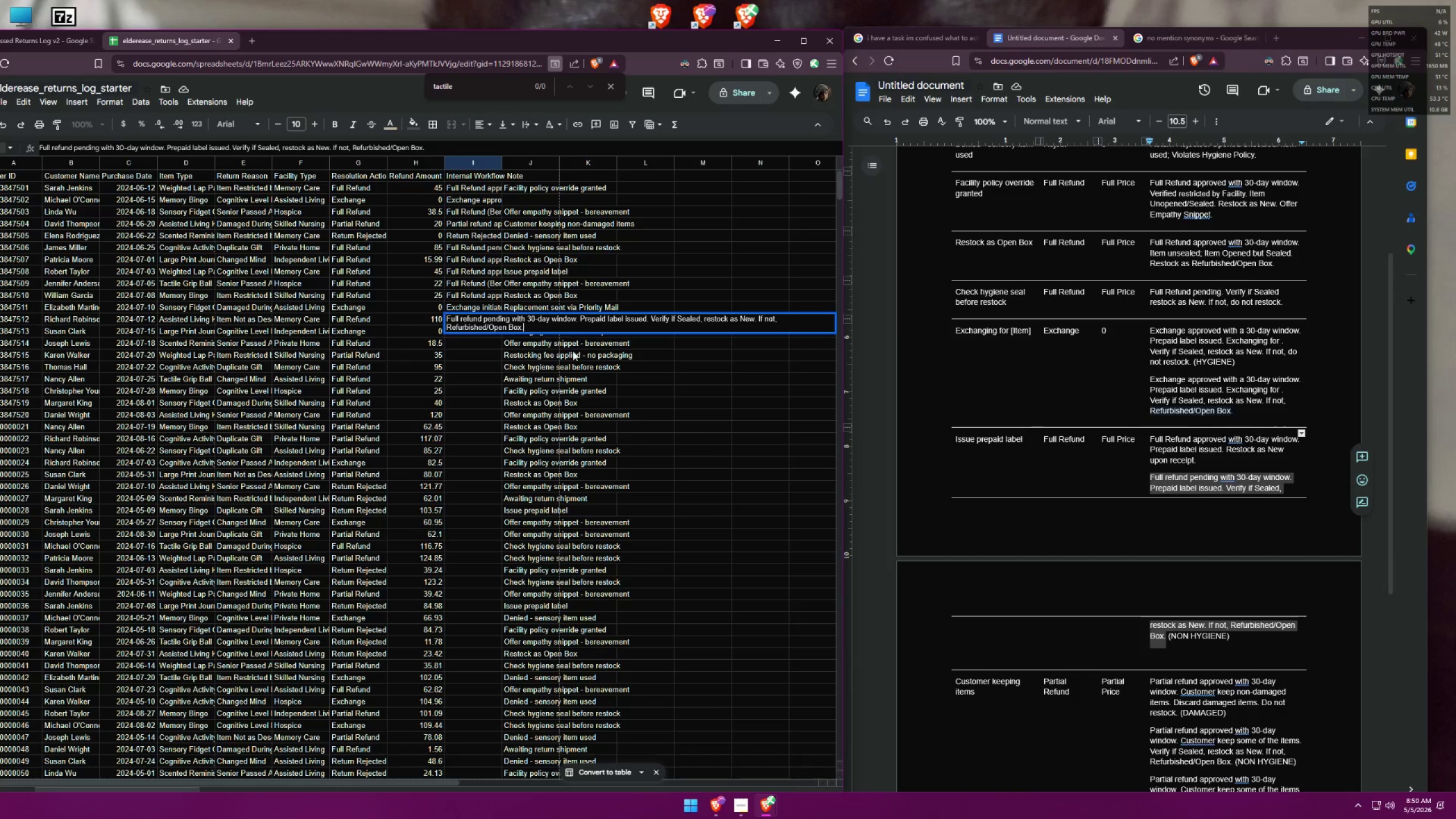 
left_click([643, 373])
 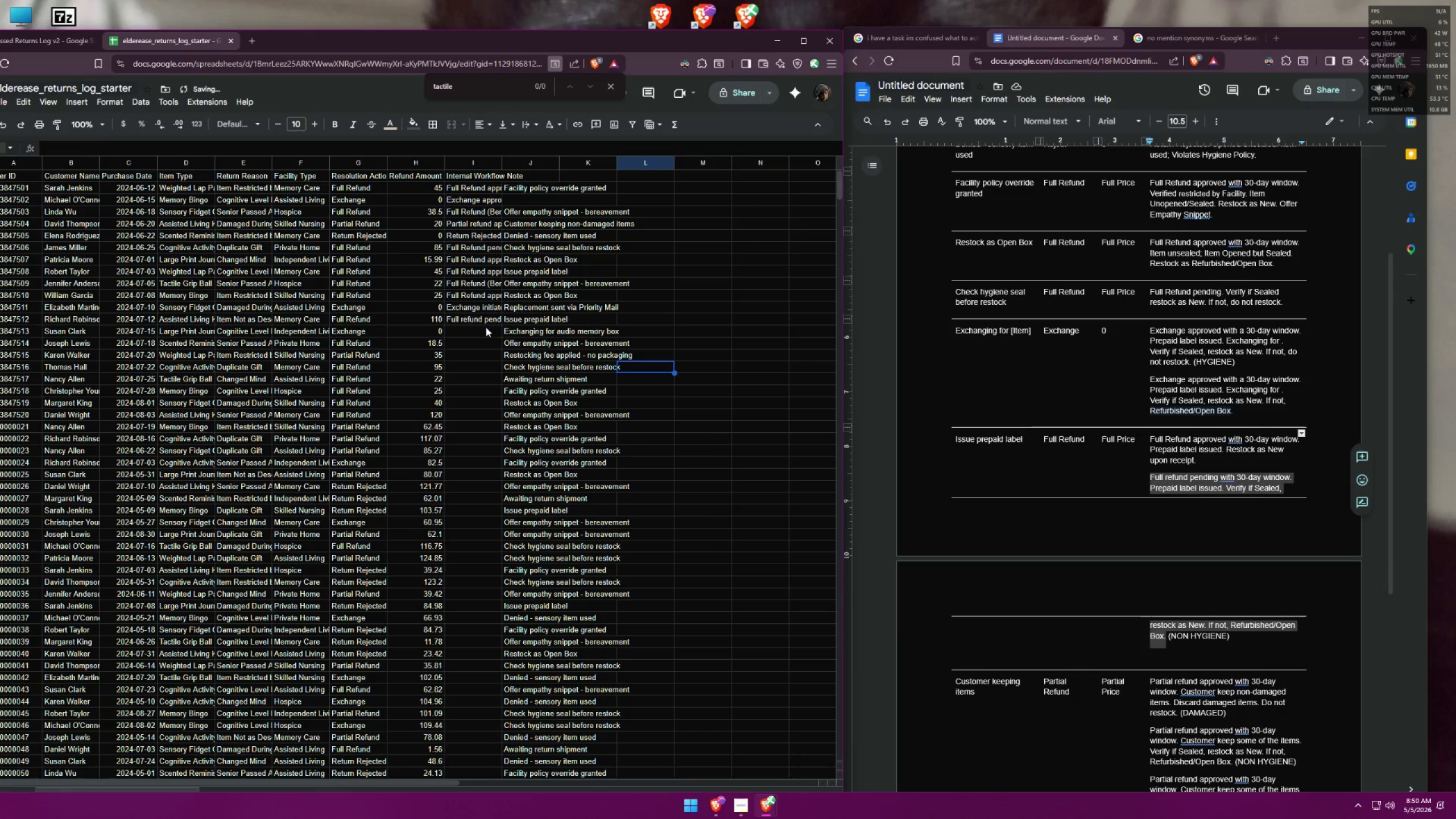 
left_click([473, 322])
 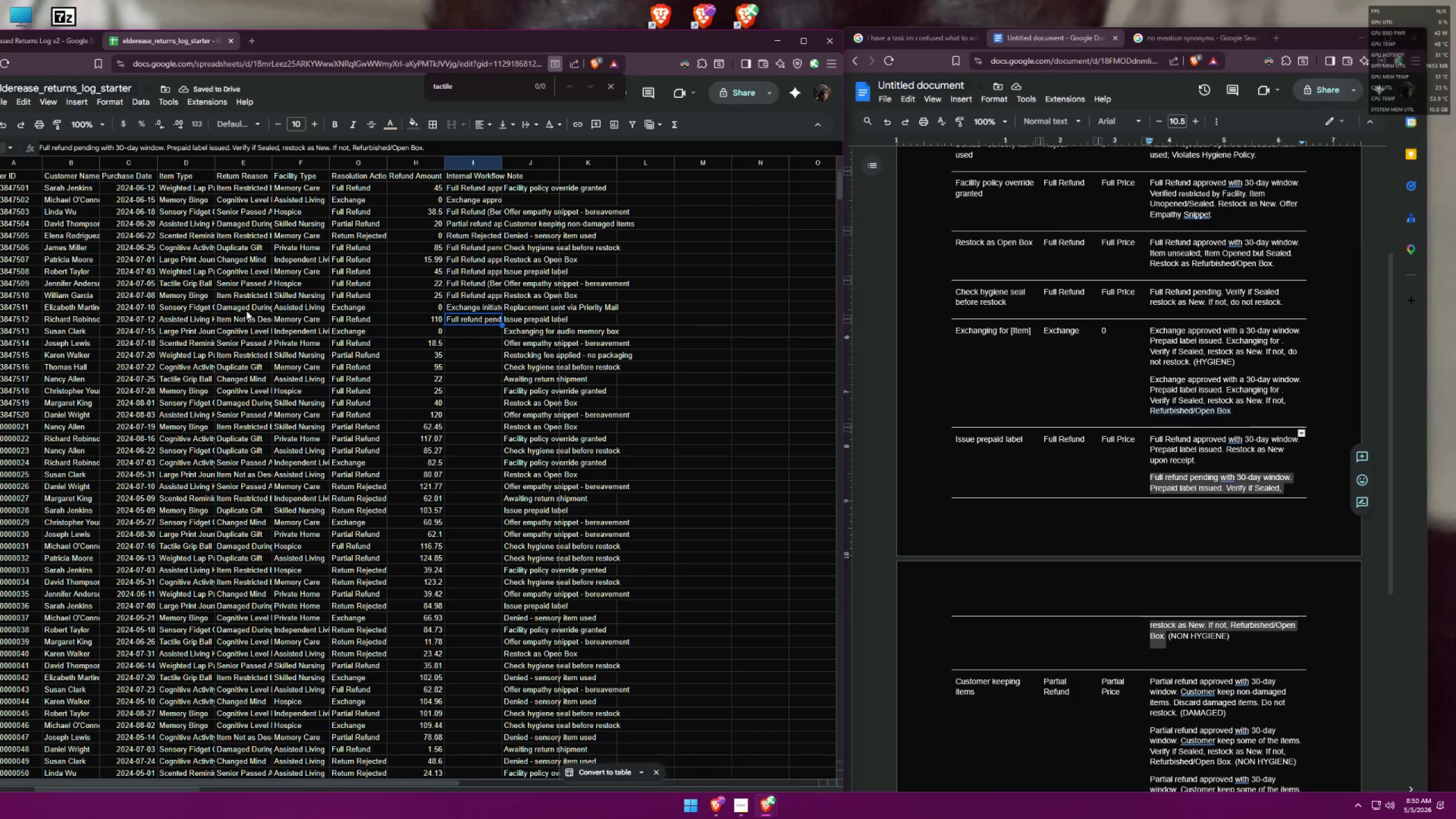 
left_click([918, 37])
 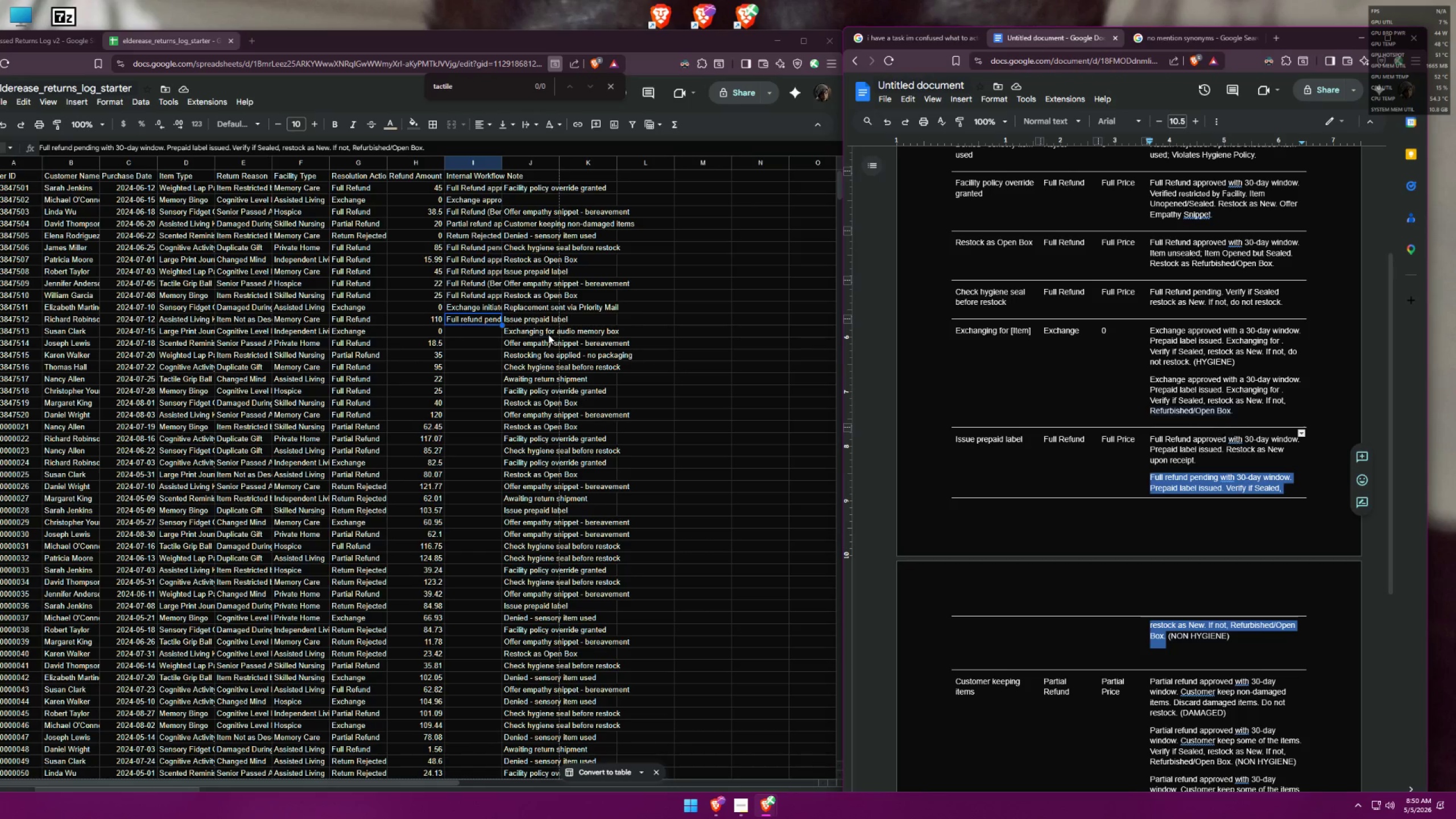 
wait(6.81)
 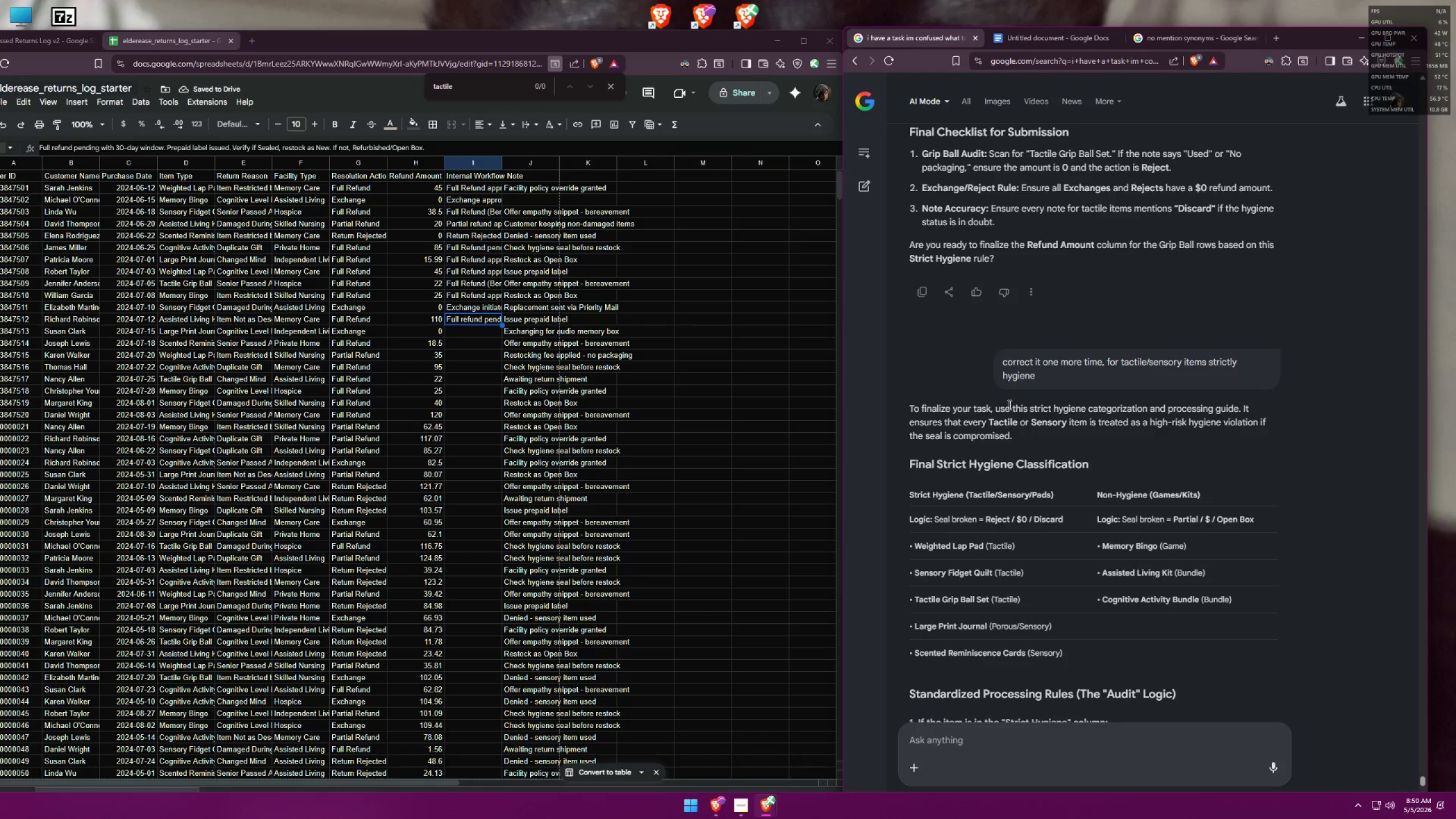 
left_click([481, 333])
 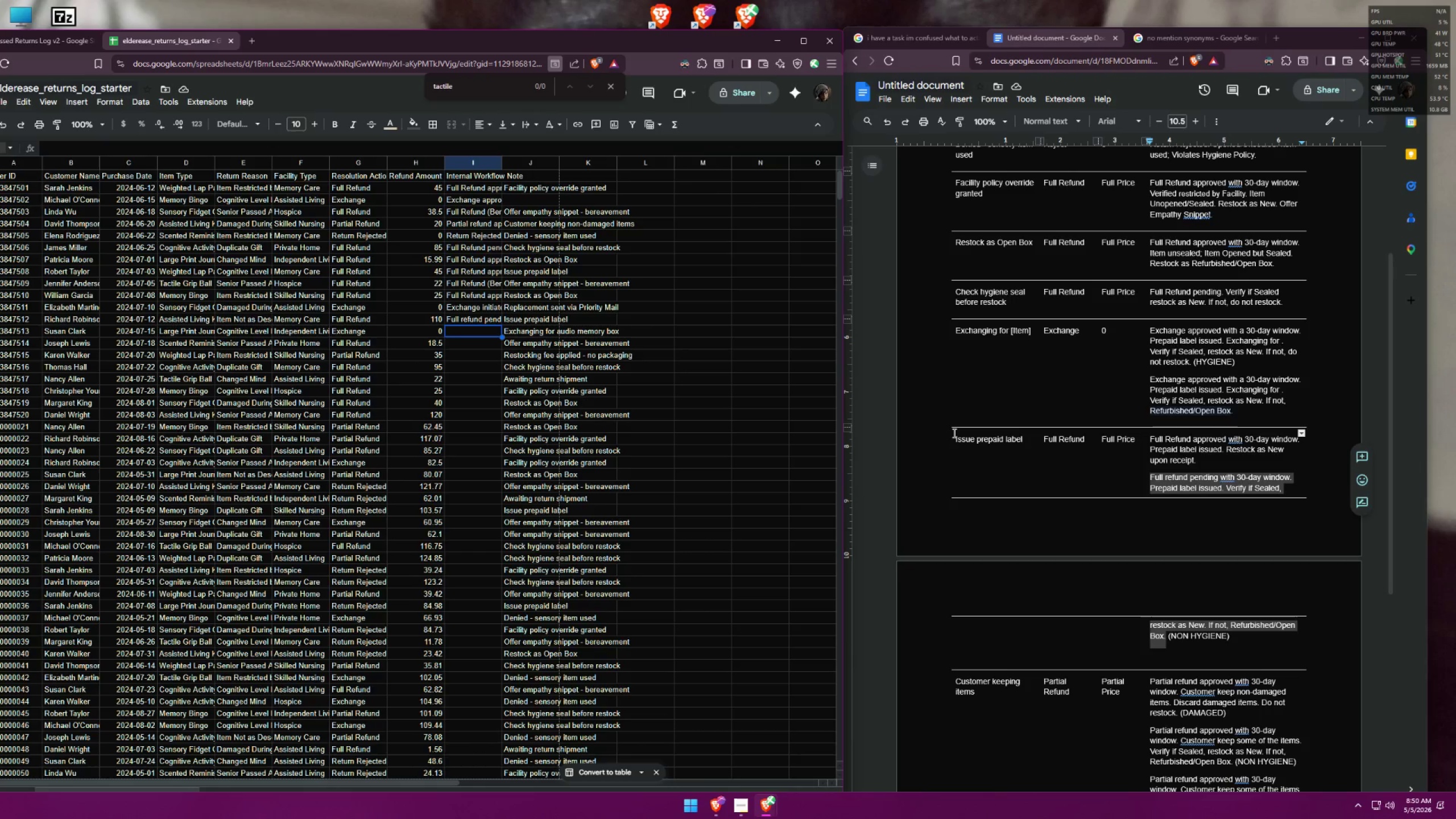 
scroll: coordinate [1093, 503], scroll_direction: up, amount: 3.0
 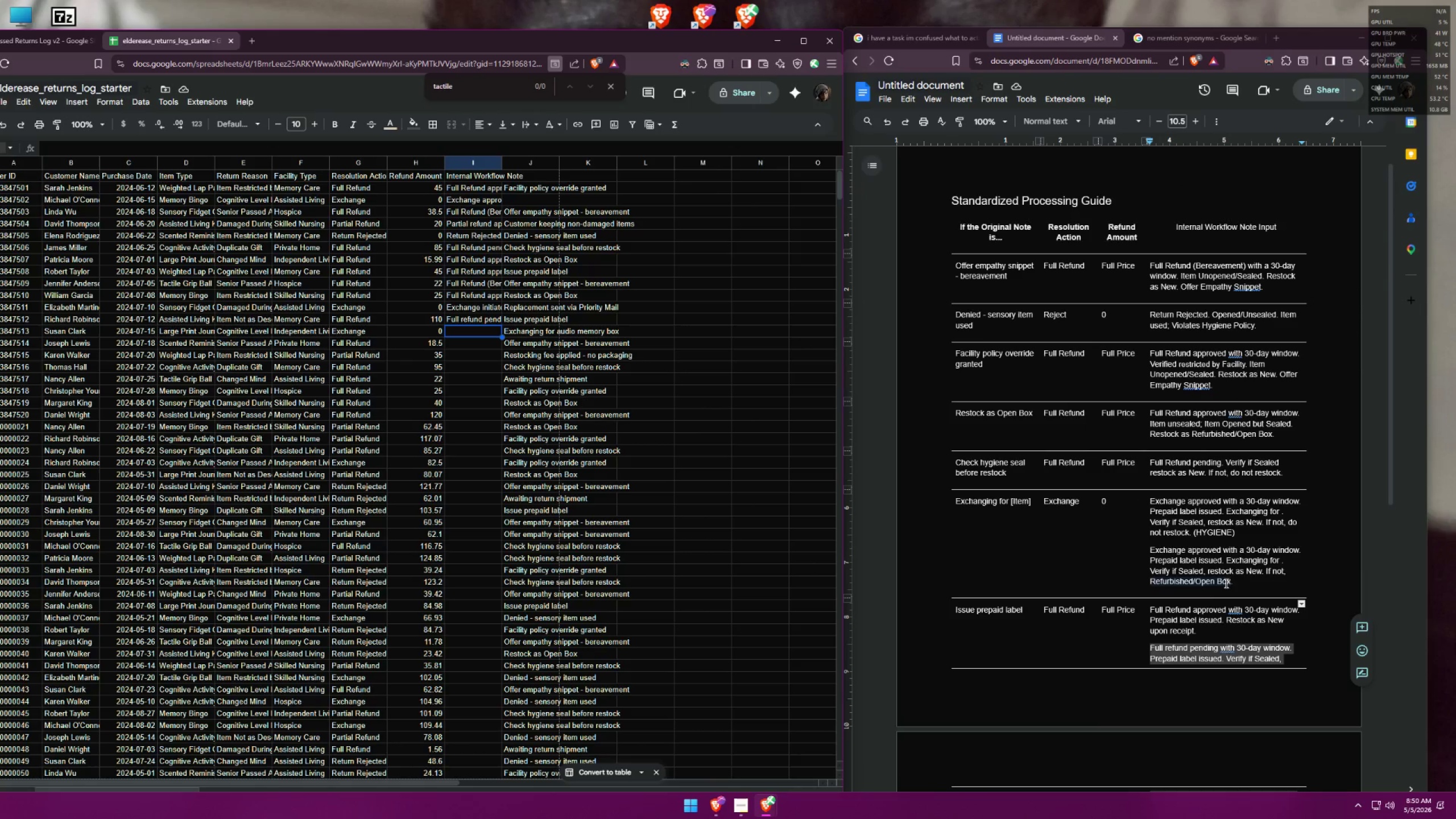 
wait(5.68)
 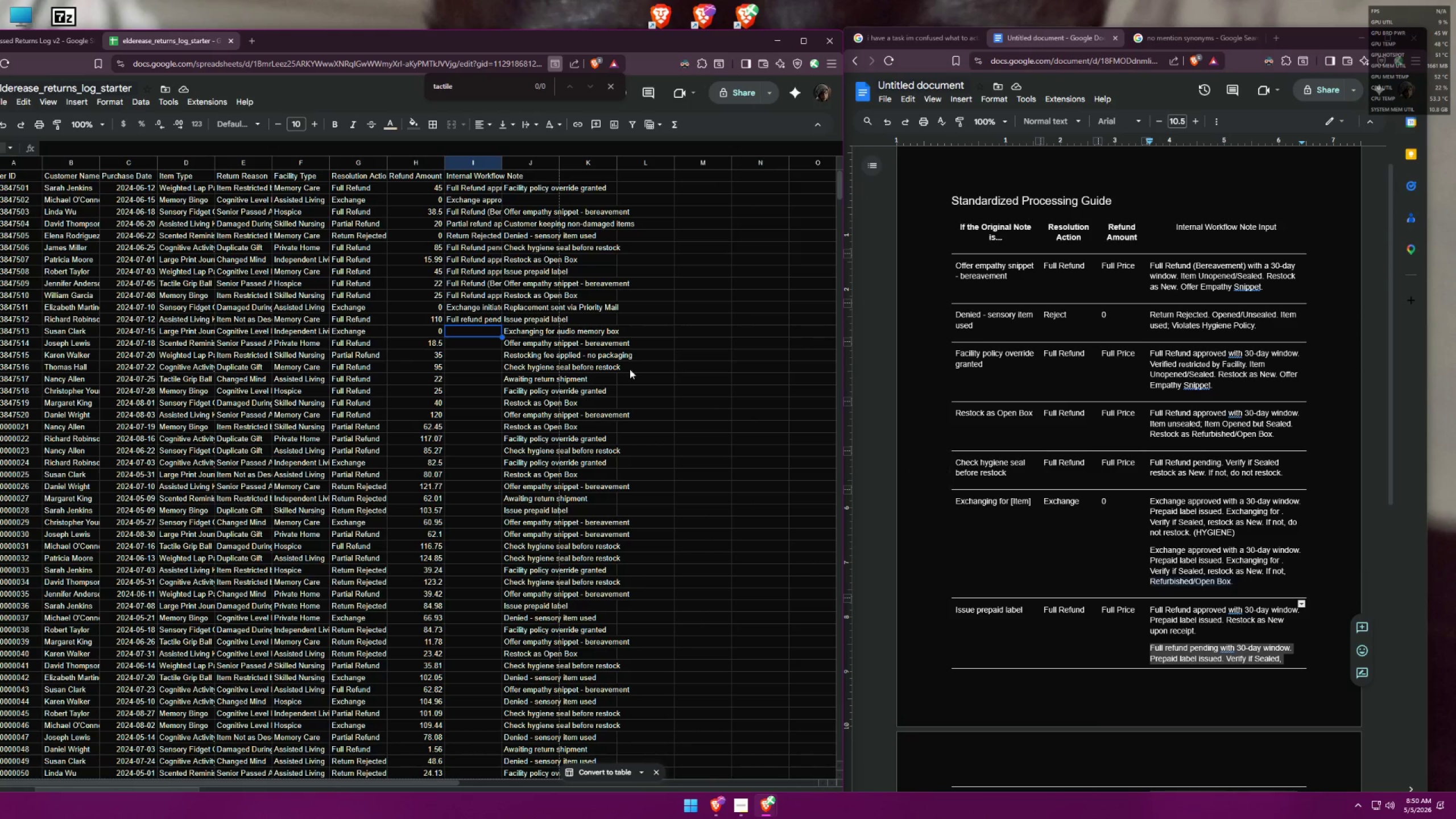 
left_click_drag(start_coordinate=[1150, 549], to_coordinate=[1232, 581])
 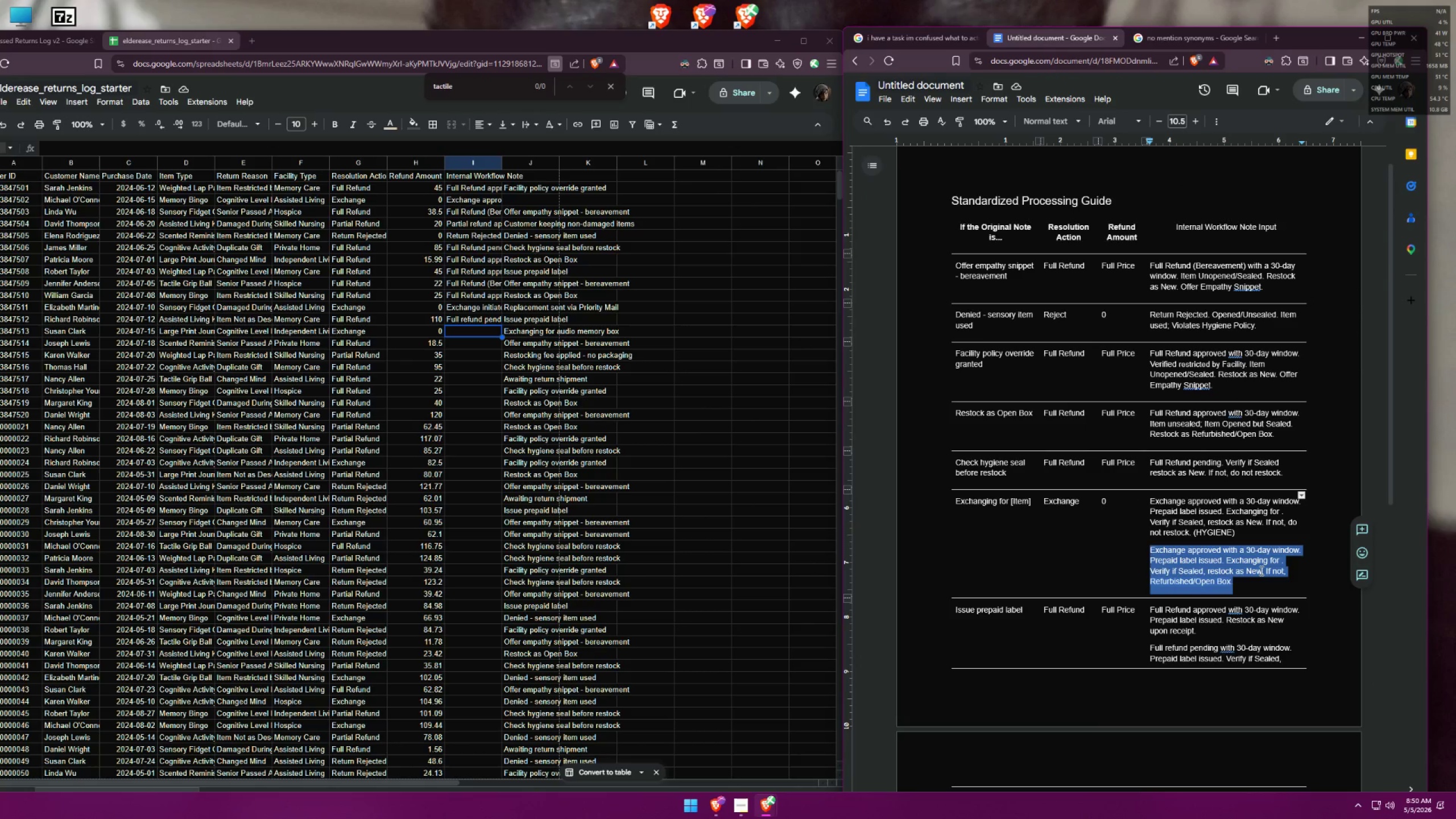 
key(Control+C)
 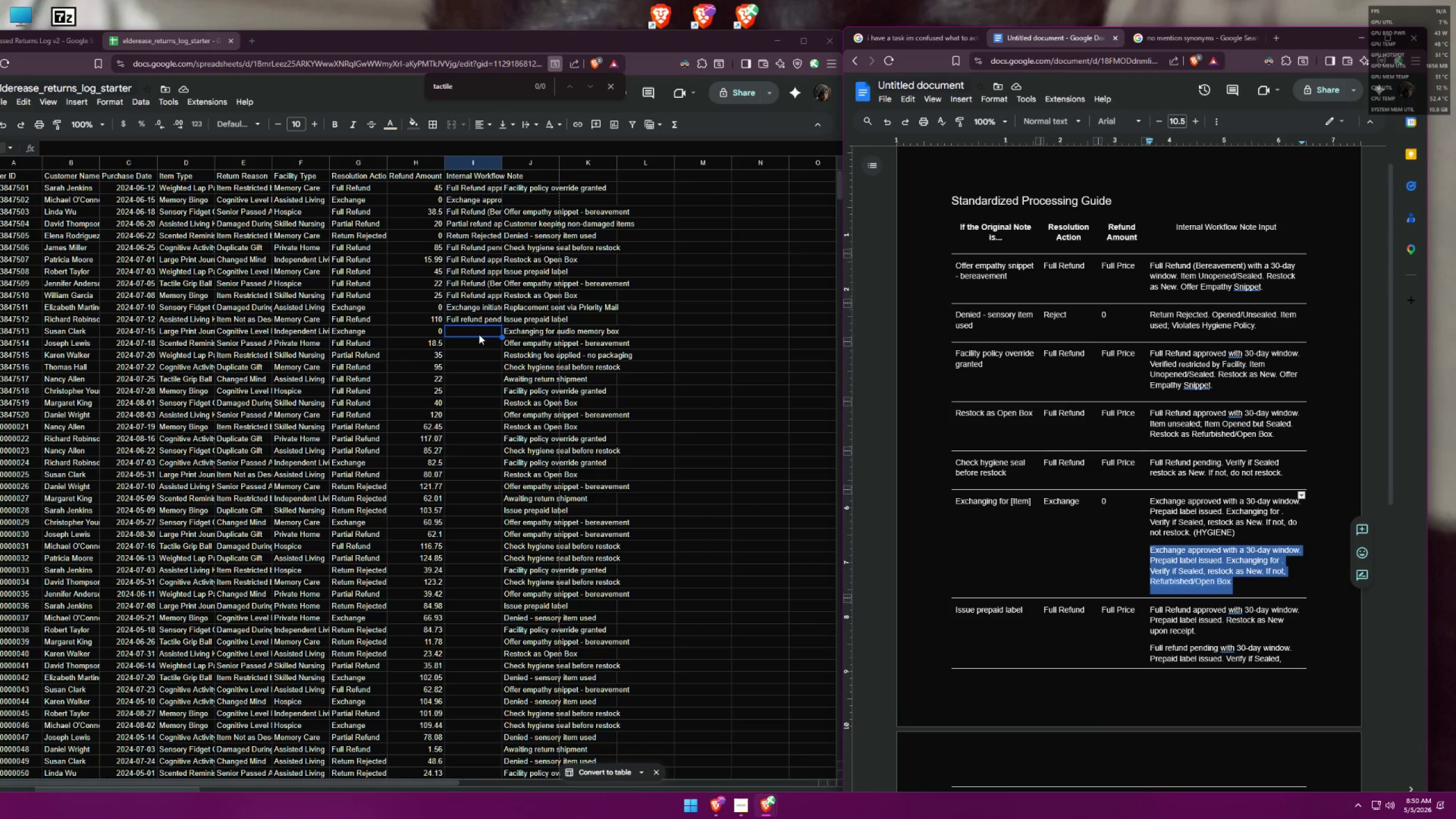 
double_click([479, 334])
 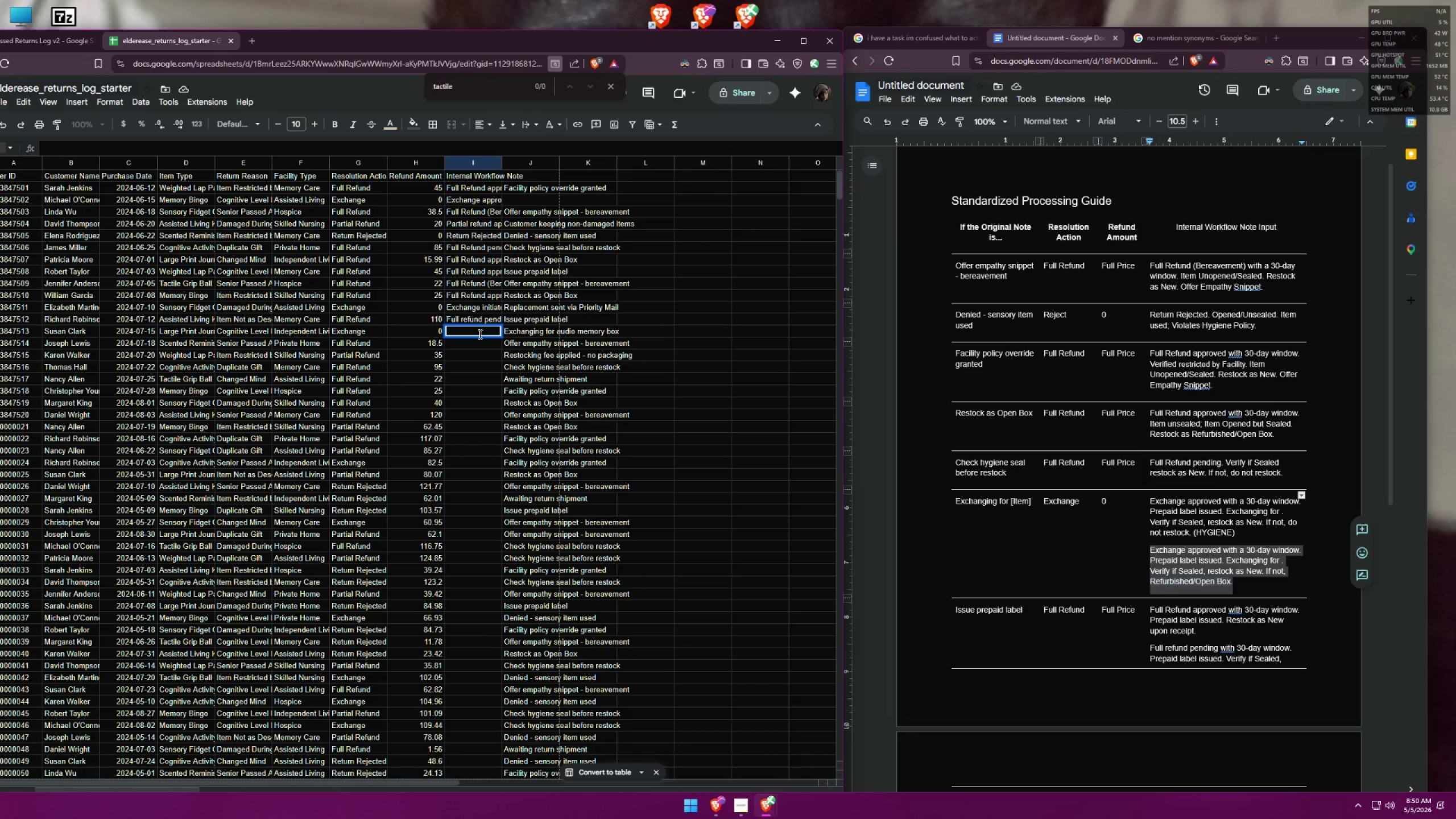 
key(Control+ControlLeft)
 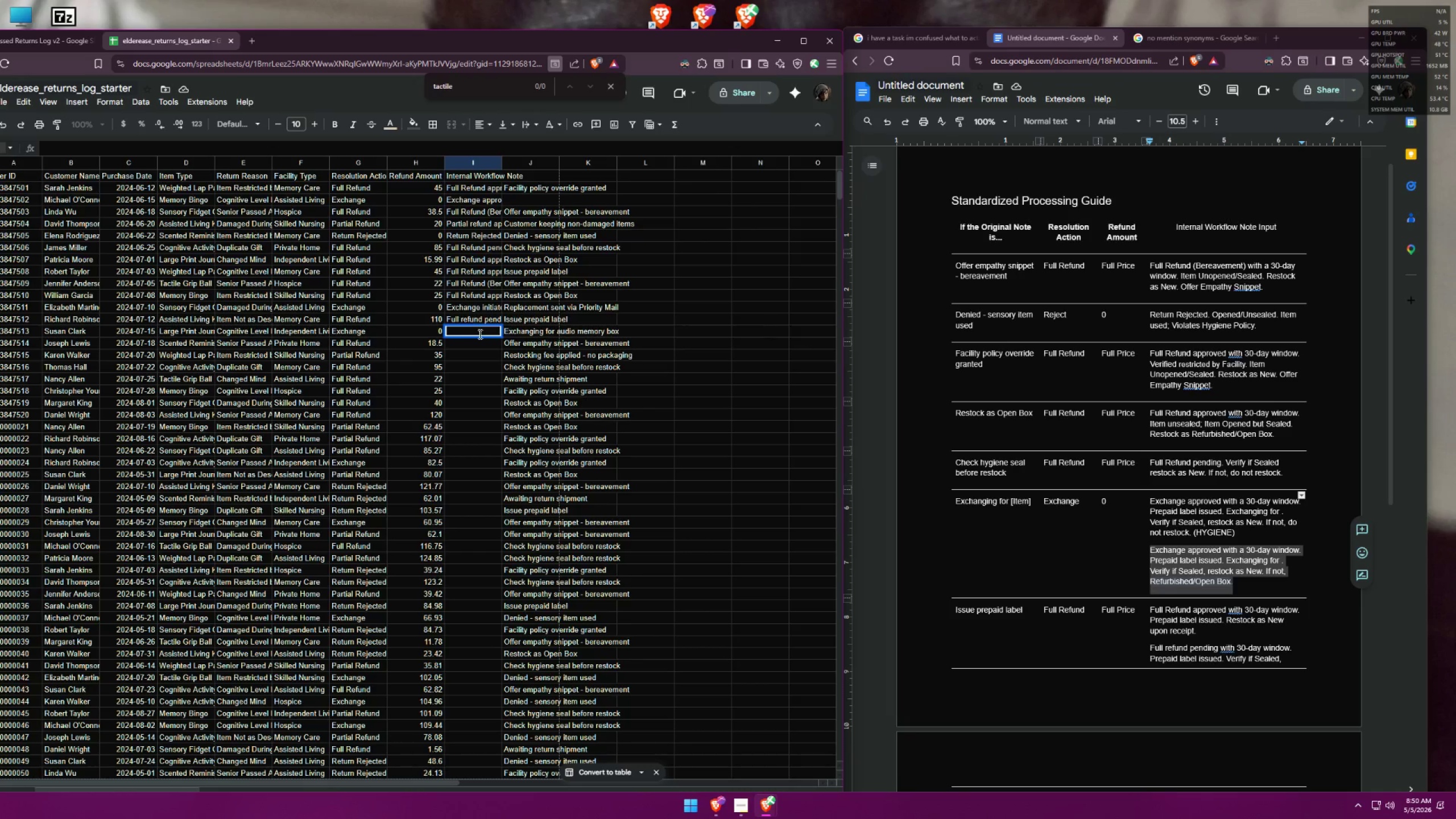 
key(Control+V)
 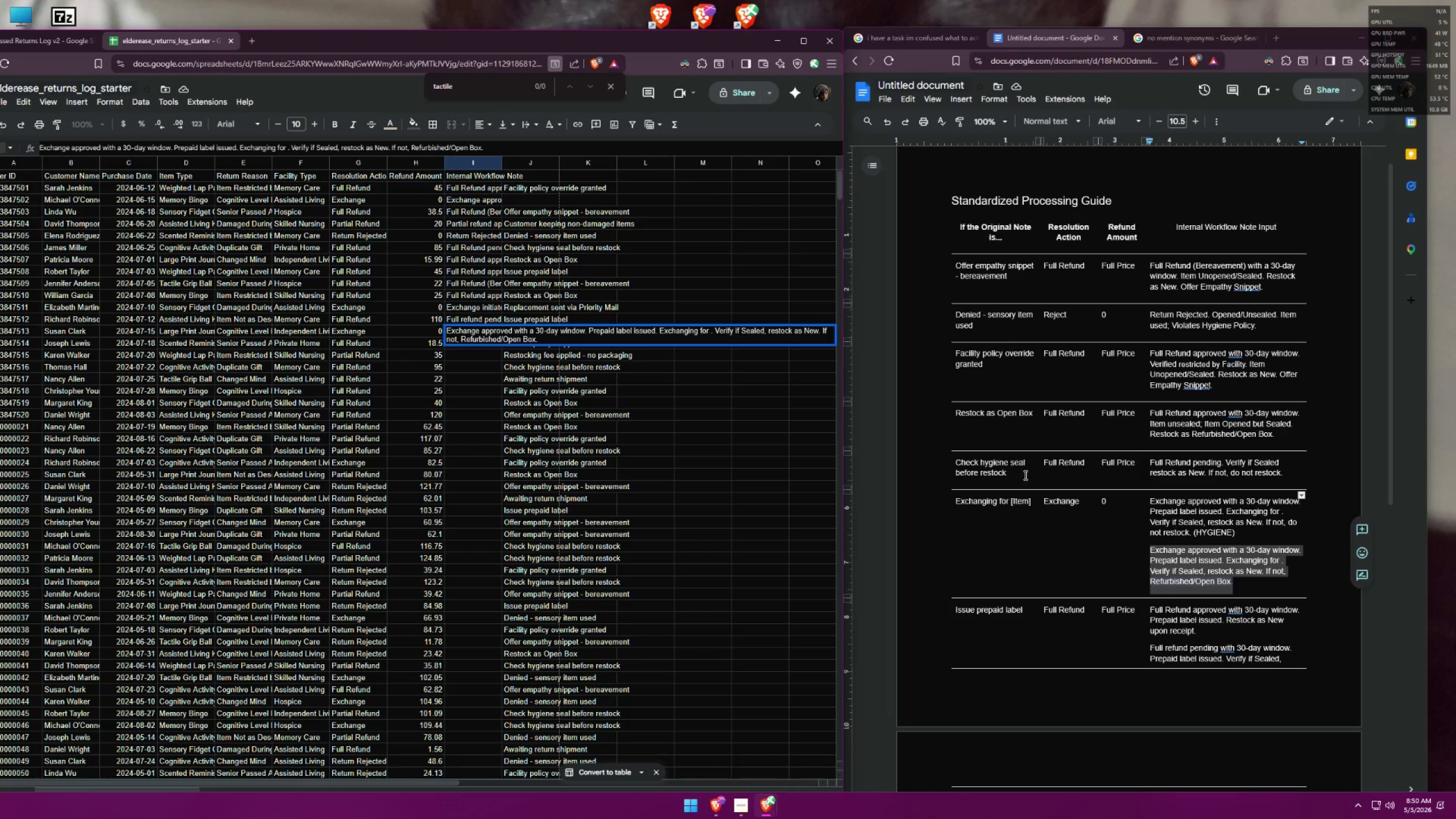 
wait(6.09)
 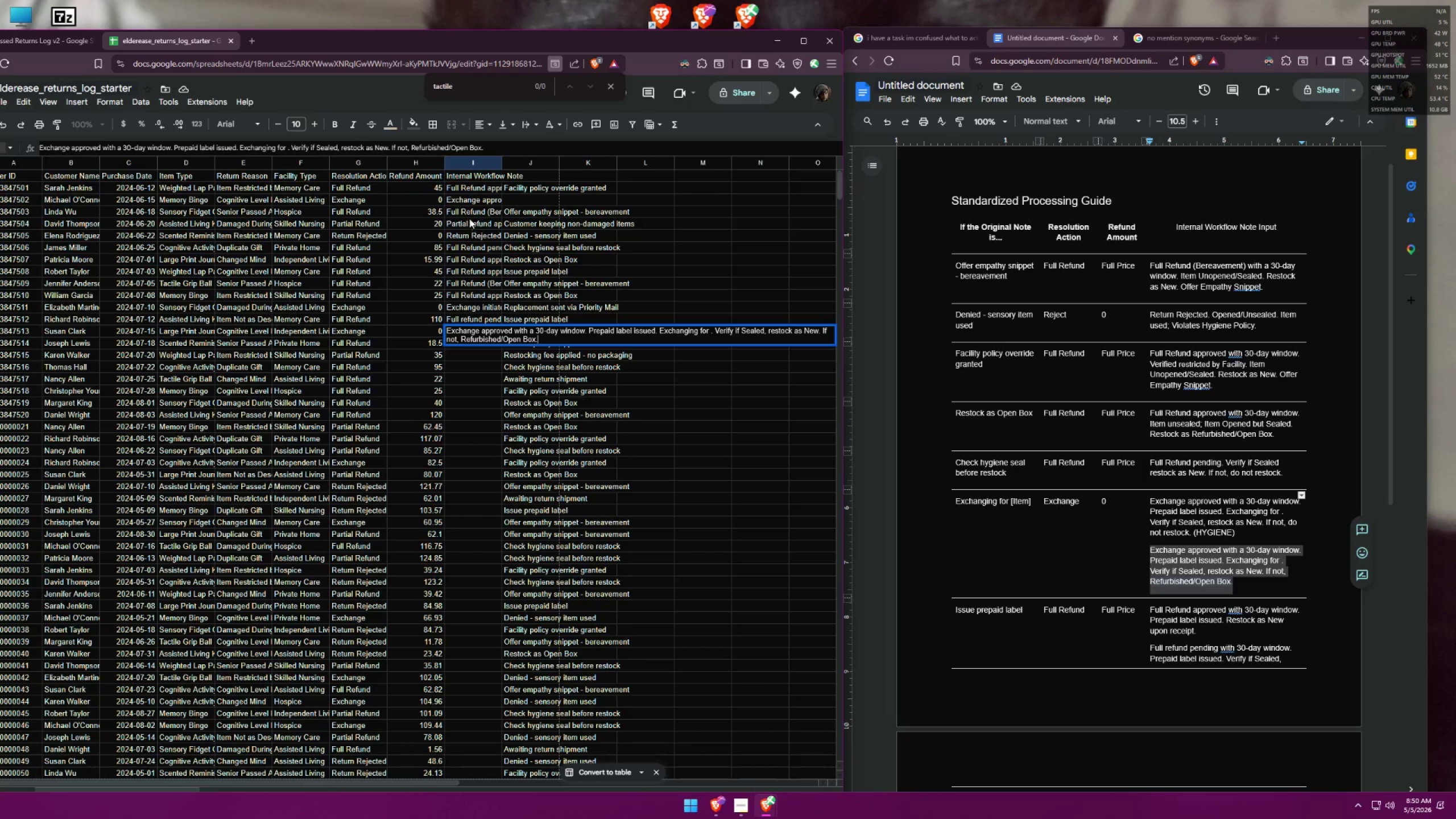 
left_click([648, 362])
 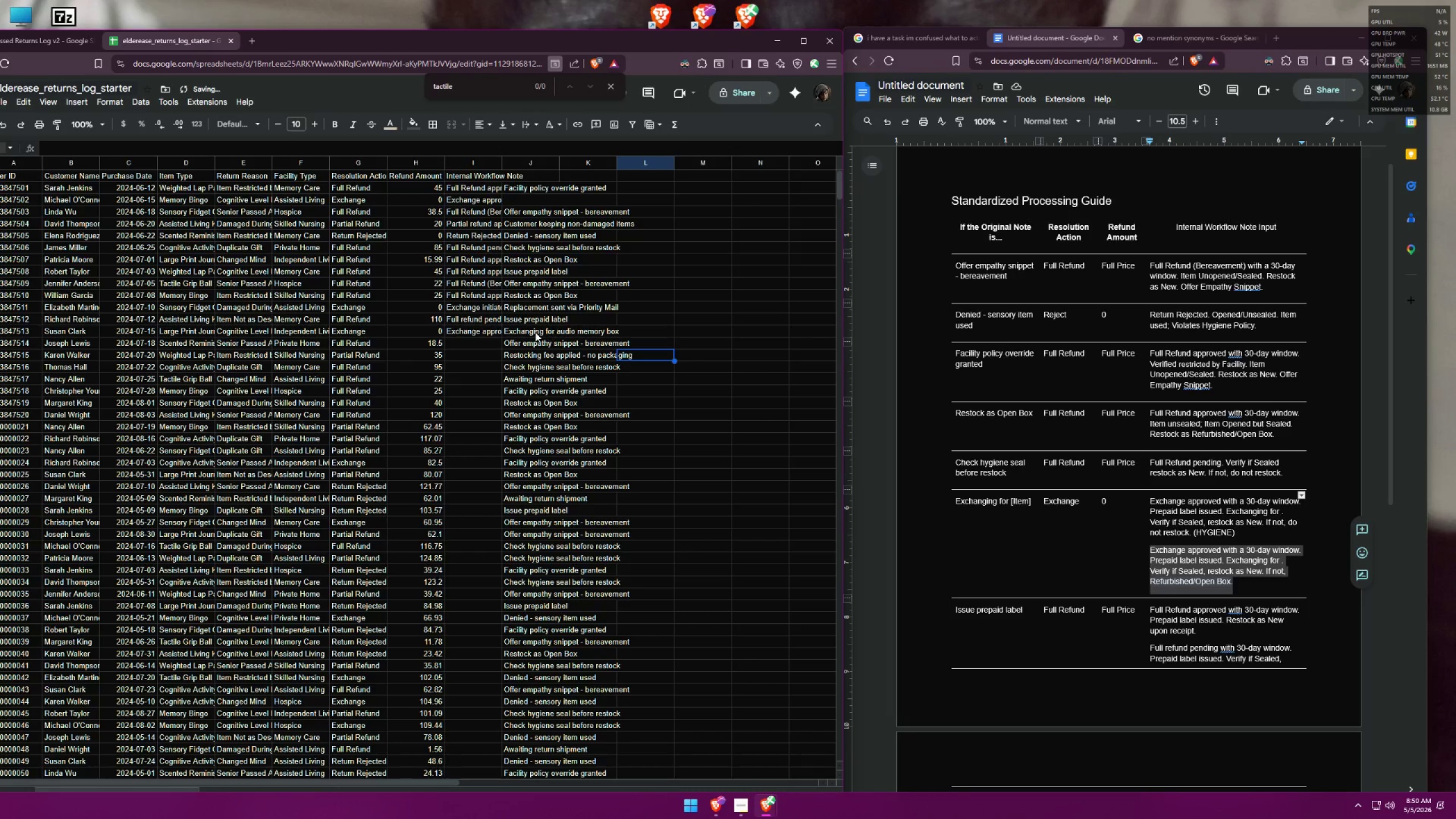 
double_click([535, 332])
 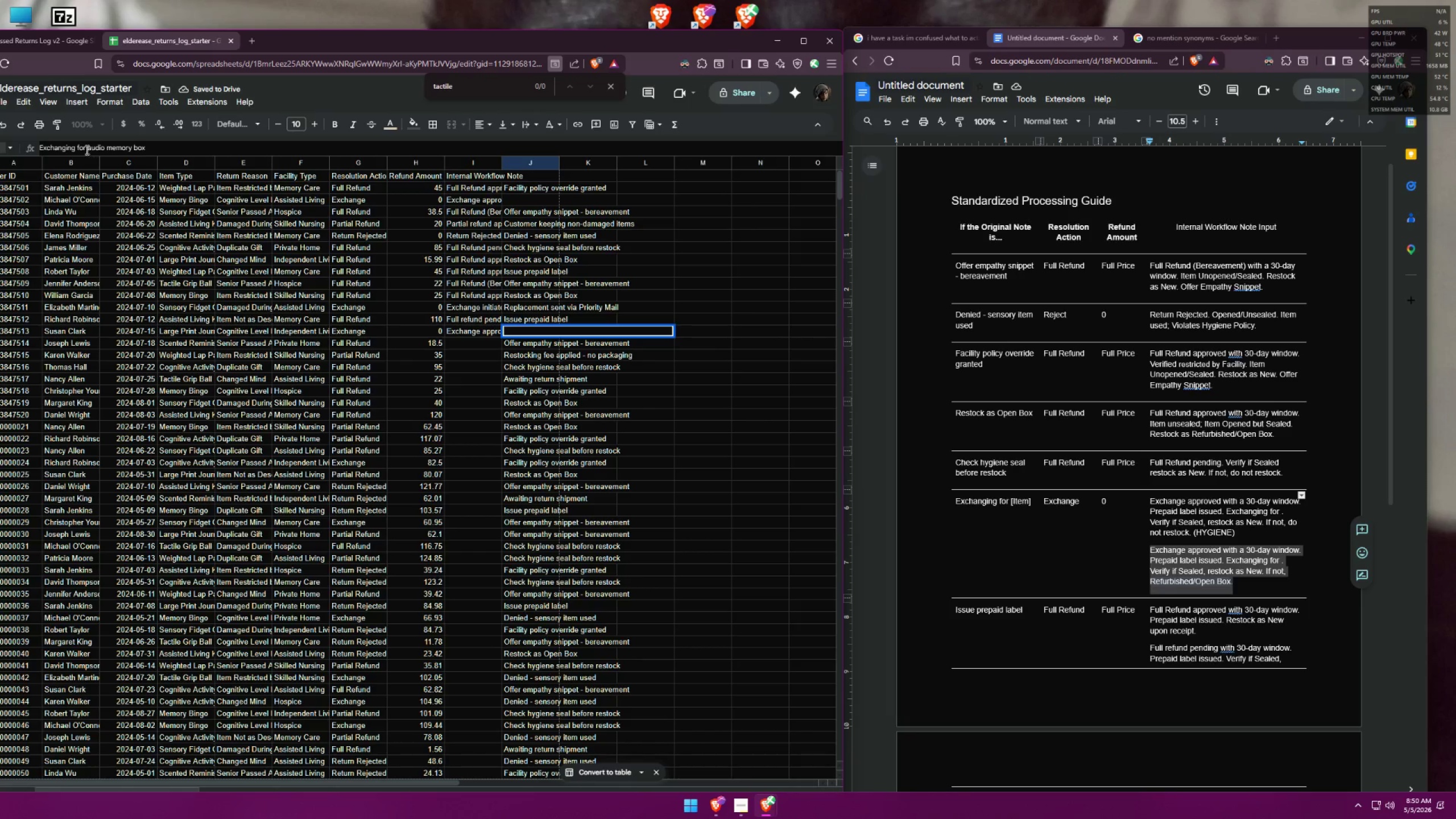 
left_click_drag(start_coordinate=[86, 146], to_coordinate=[146, 146])
 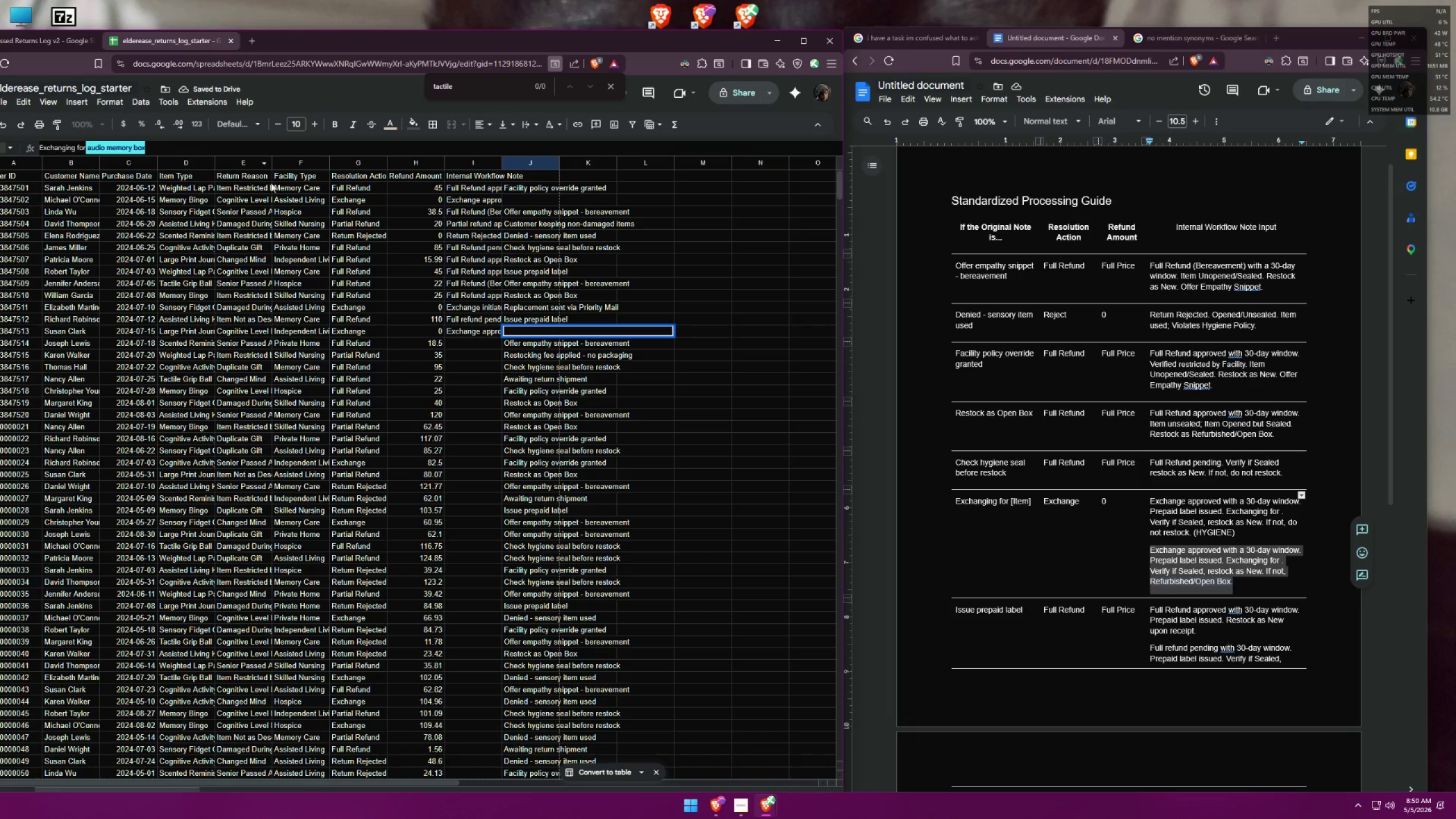 
key(Control+ControlLeft)
 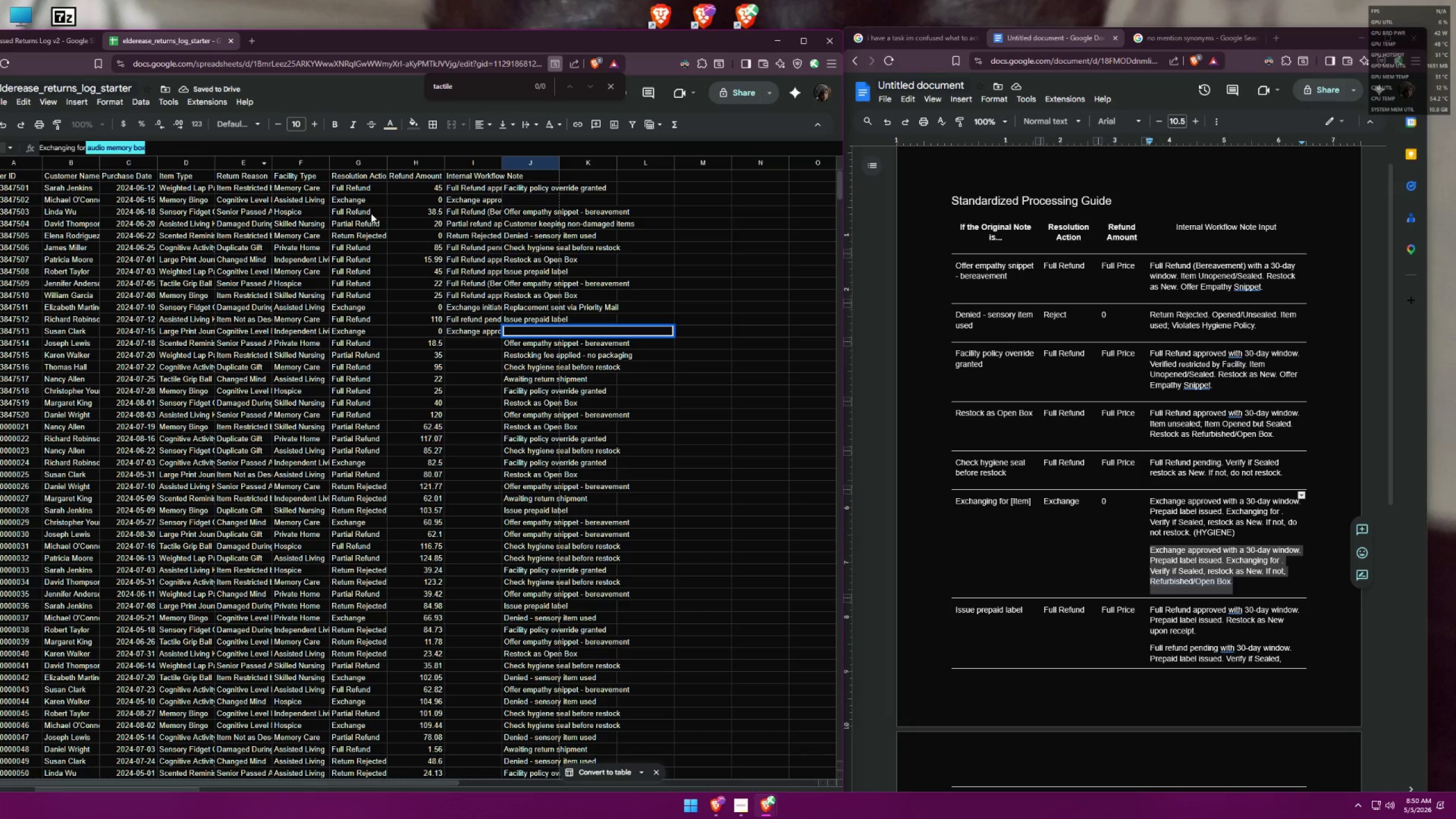 
key(Control+C)
 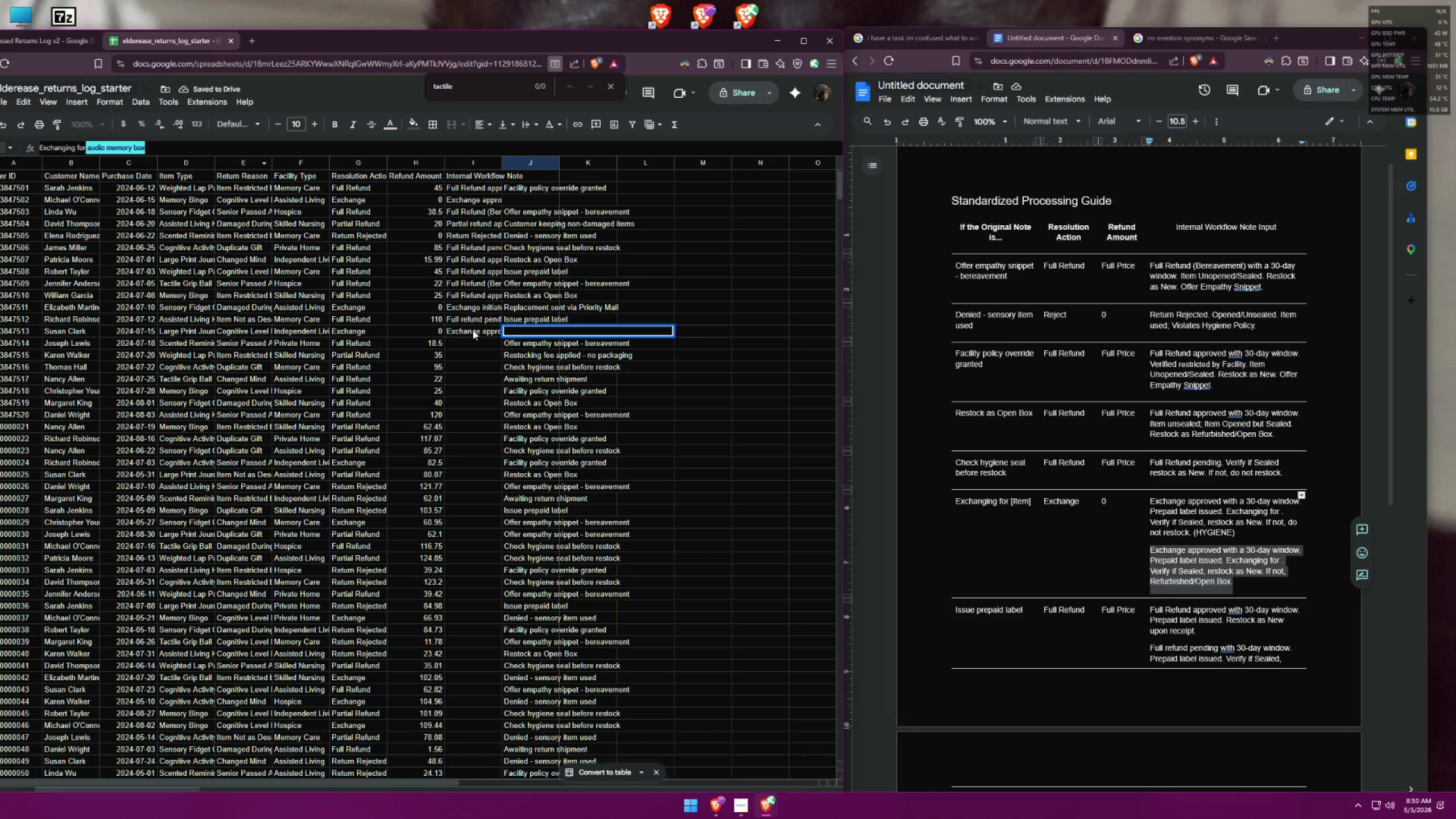 
double_click([471, 332])
 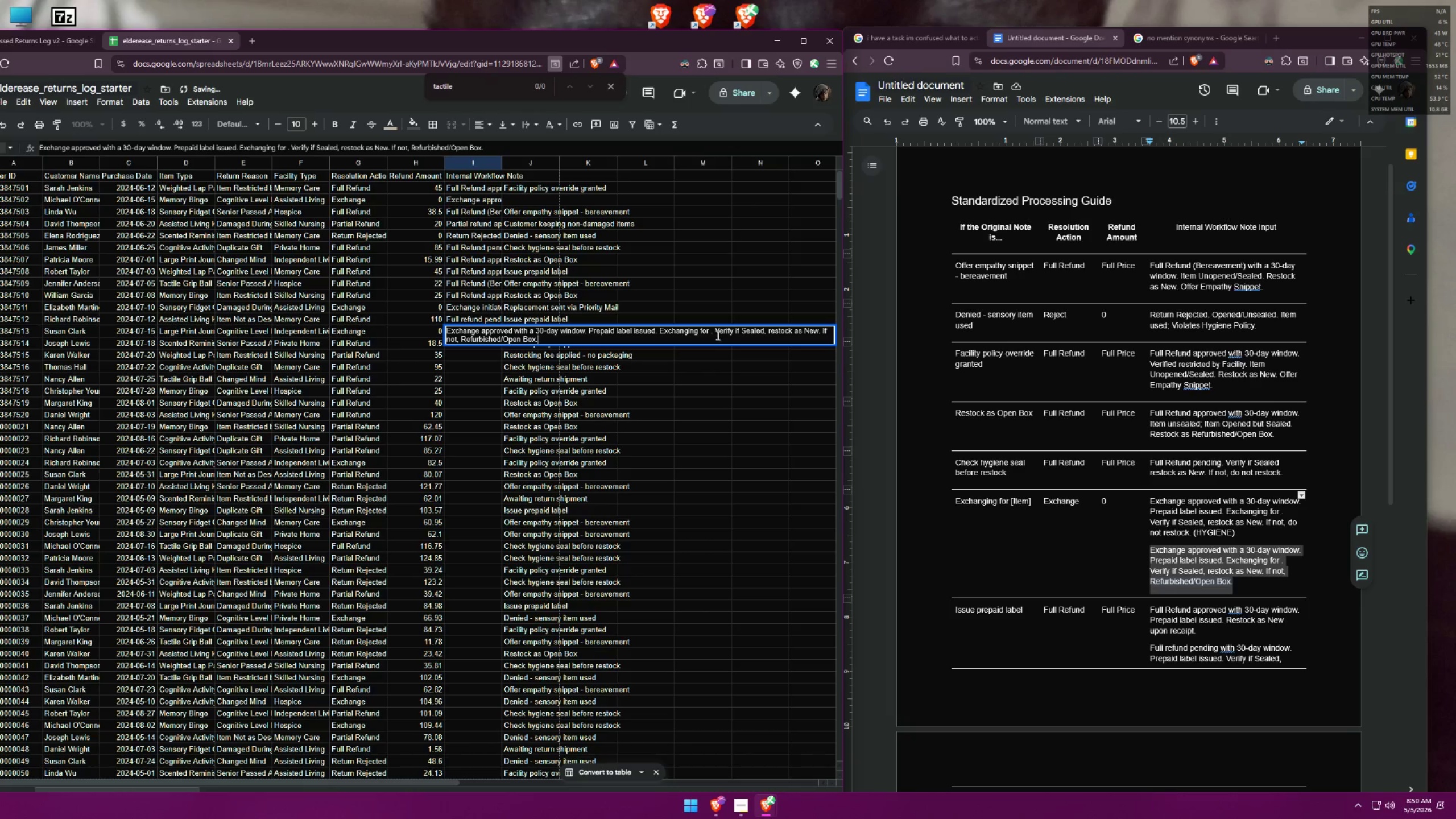 
left_click([713, 330])
 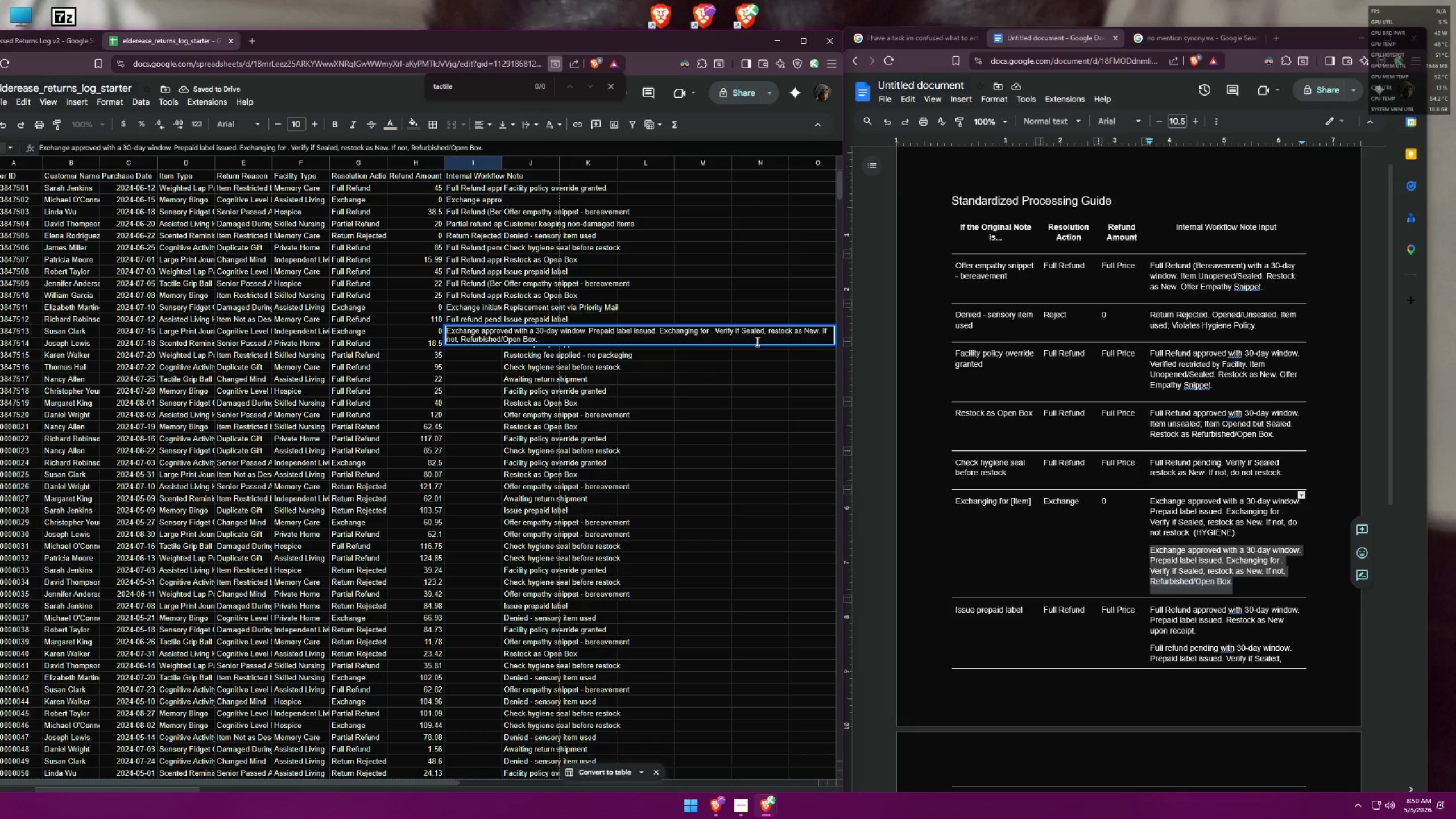 
key(ArrowLeft)
 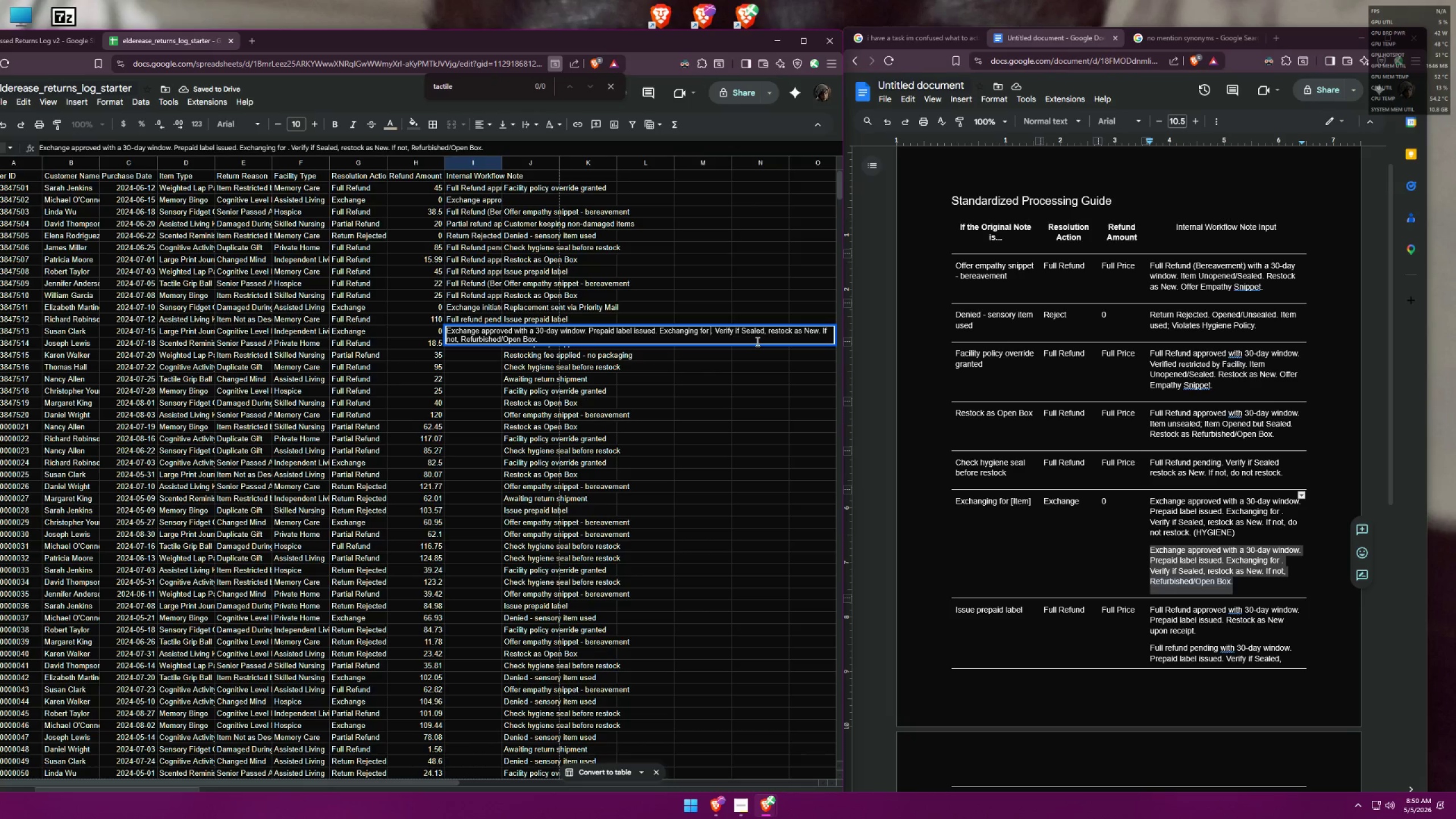 
key(Control+ControlLeft)
 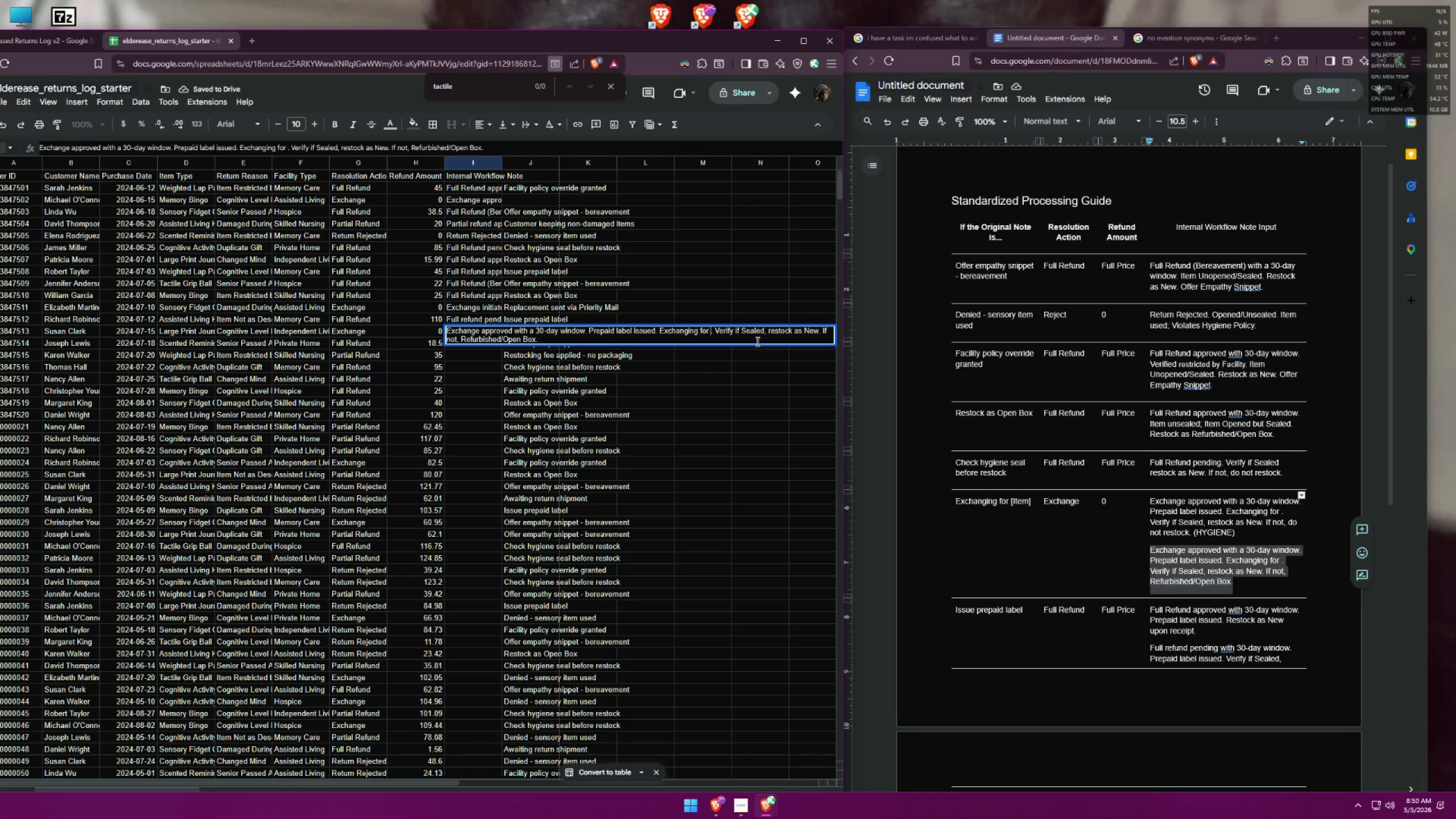 
key(Control+V)
 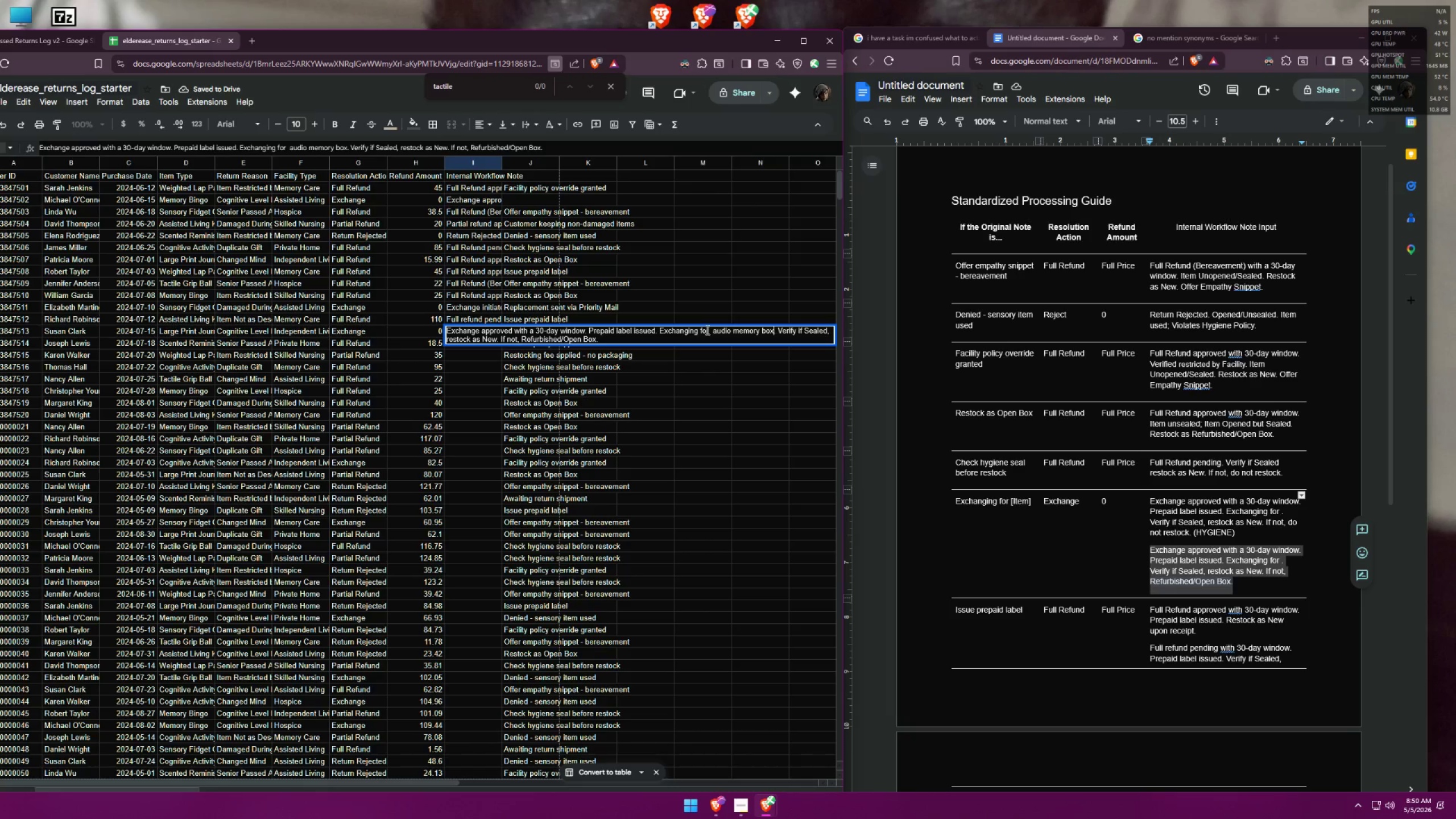 
left_click([715, 328])
 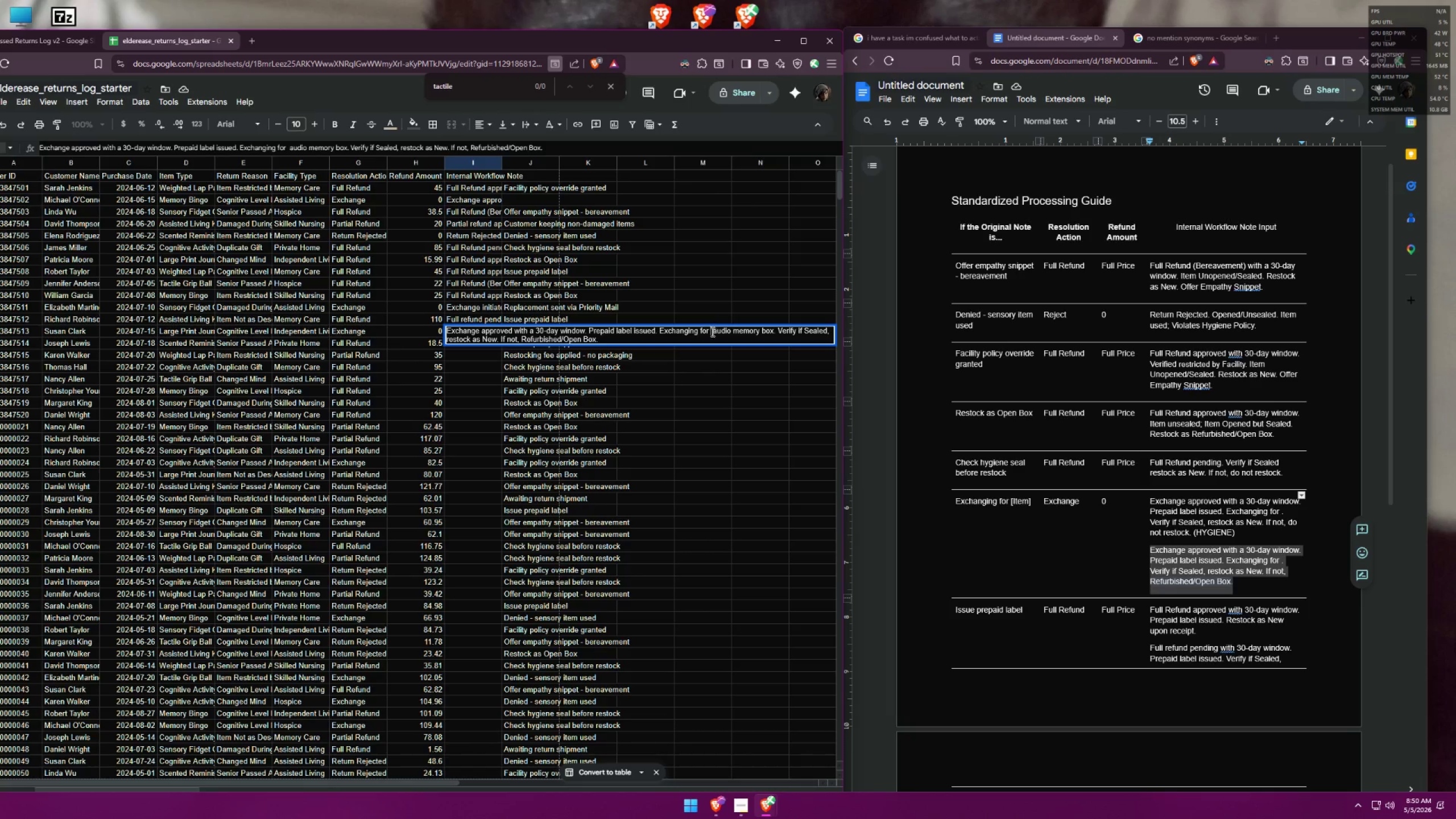 
double_click([714, 331])
 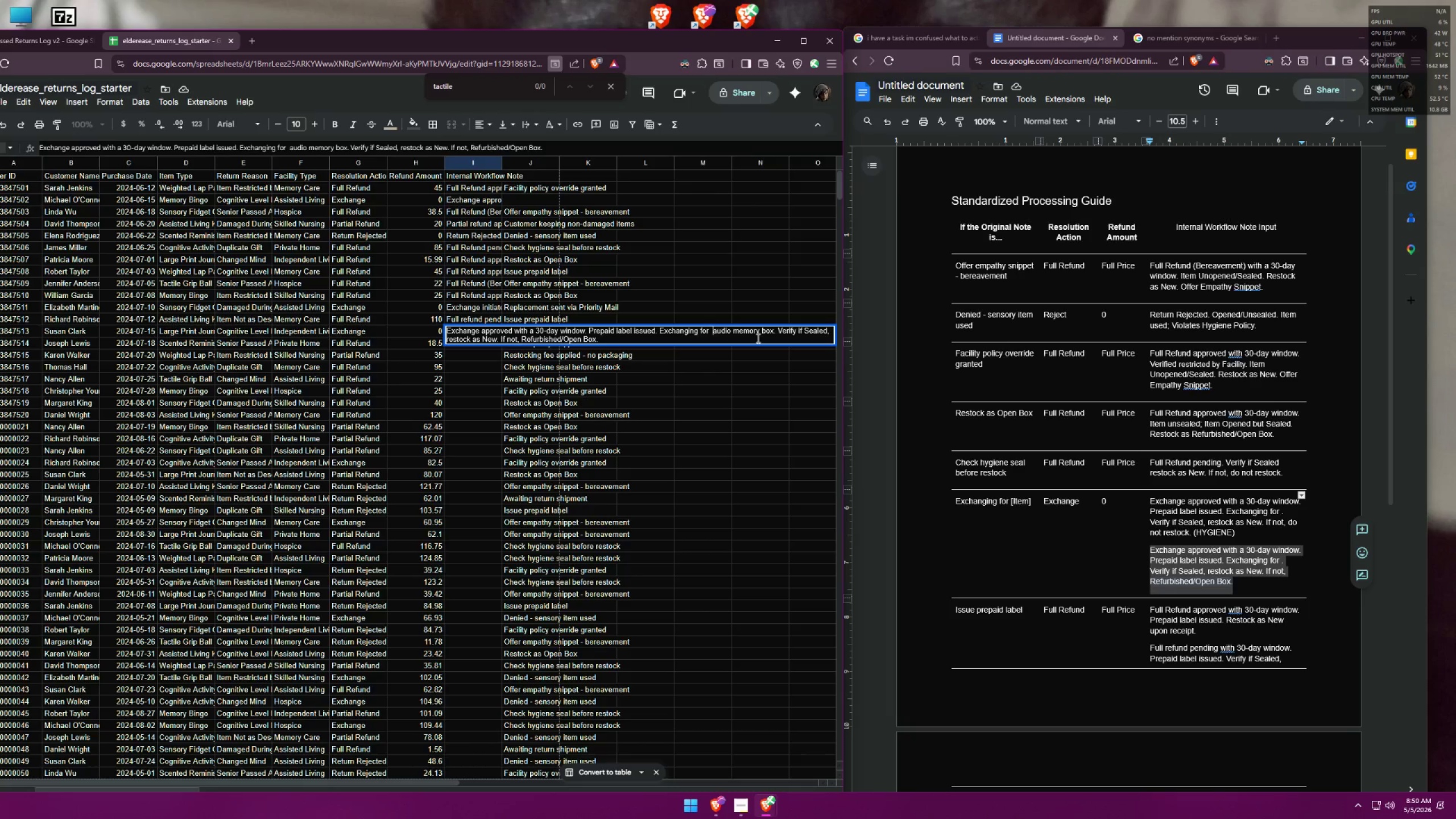 
key(Backslash)
 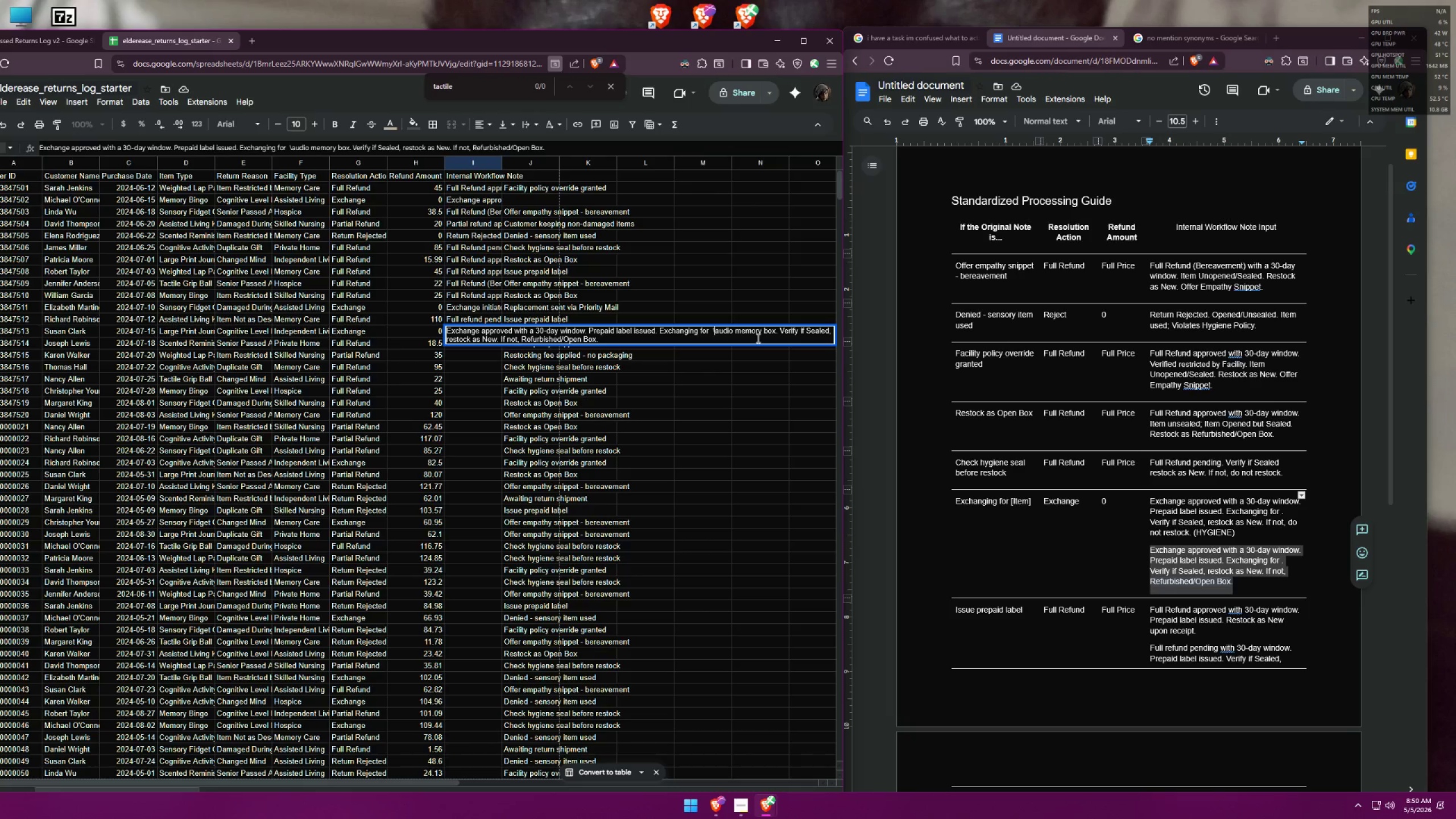 
key(Backspace)
 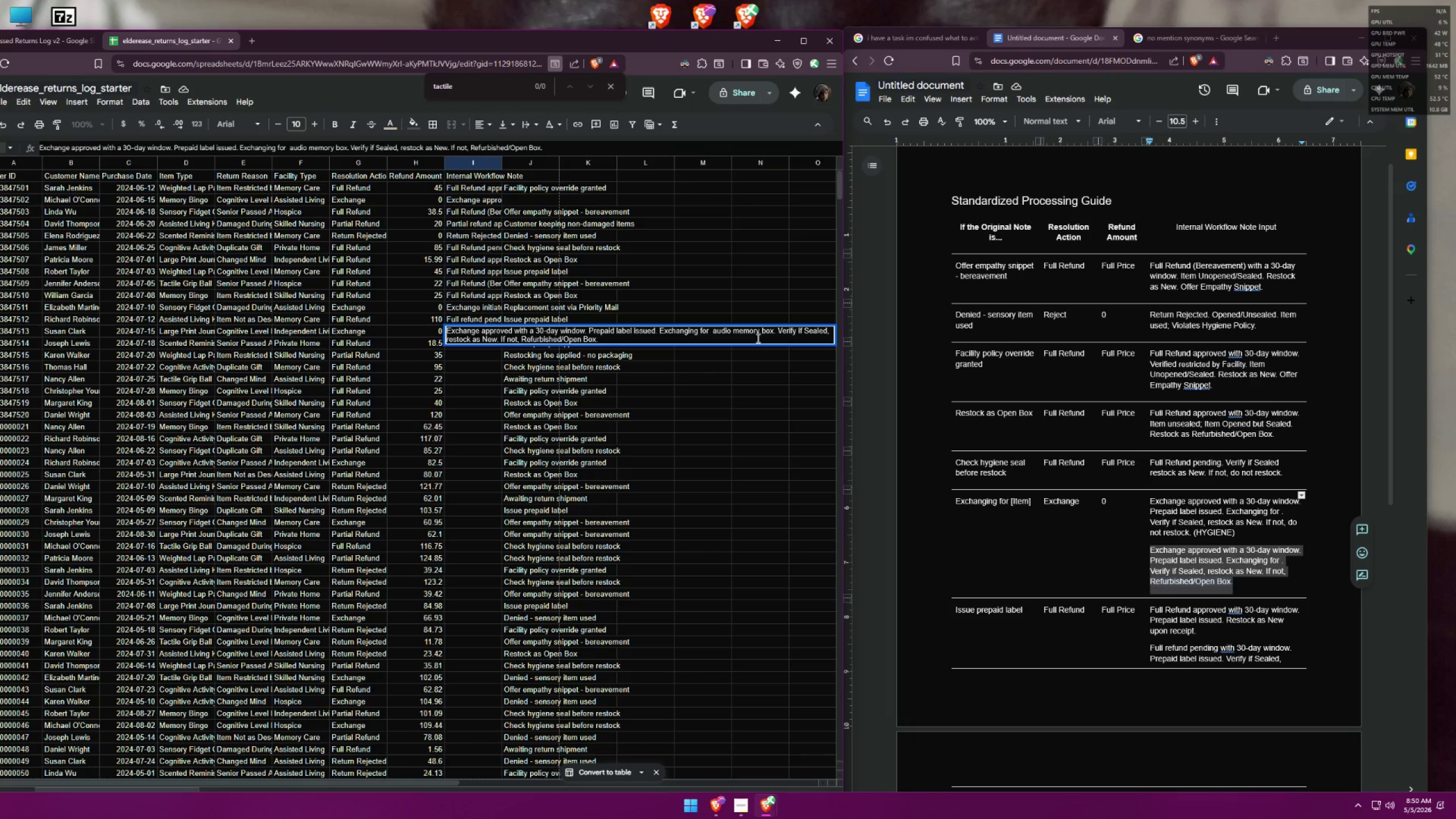 
key(Backspace)
 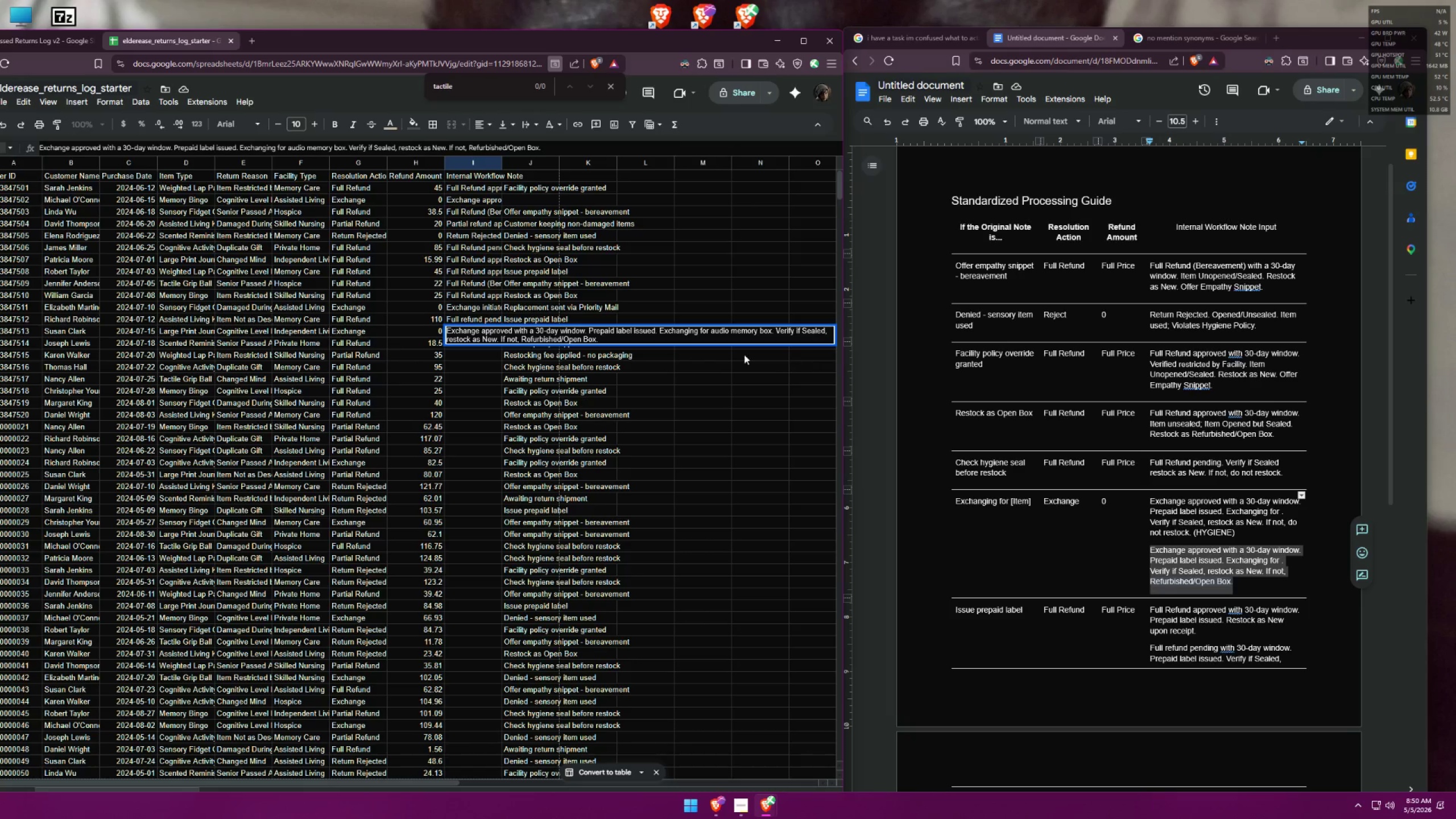 
left_click([690, 353])
 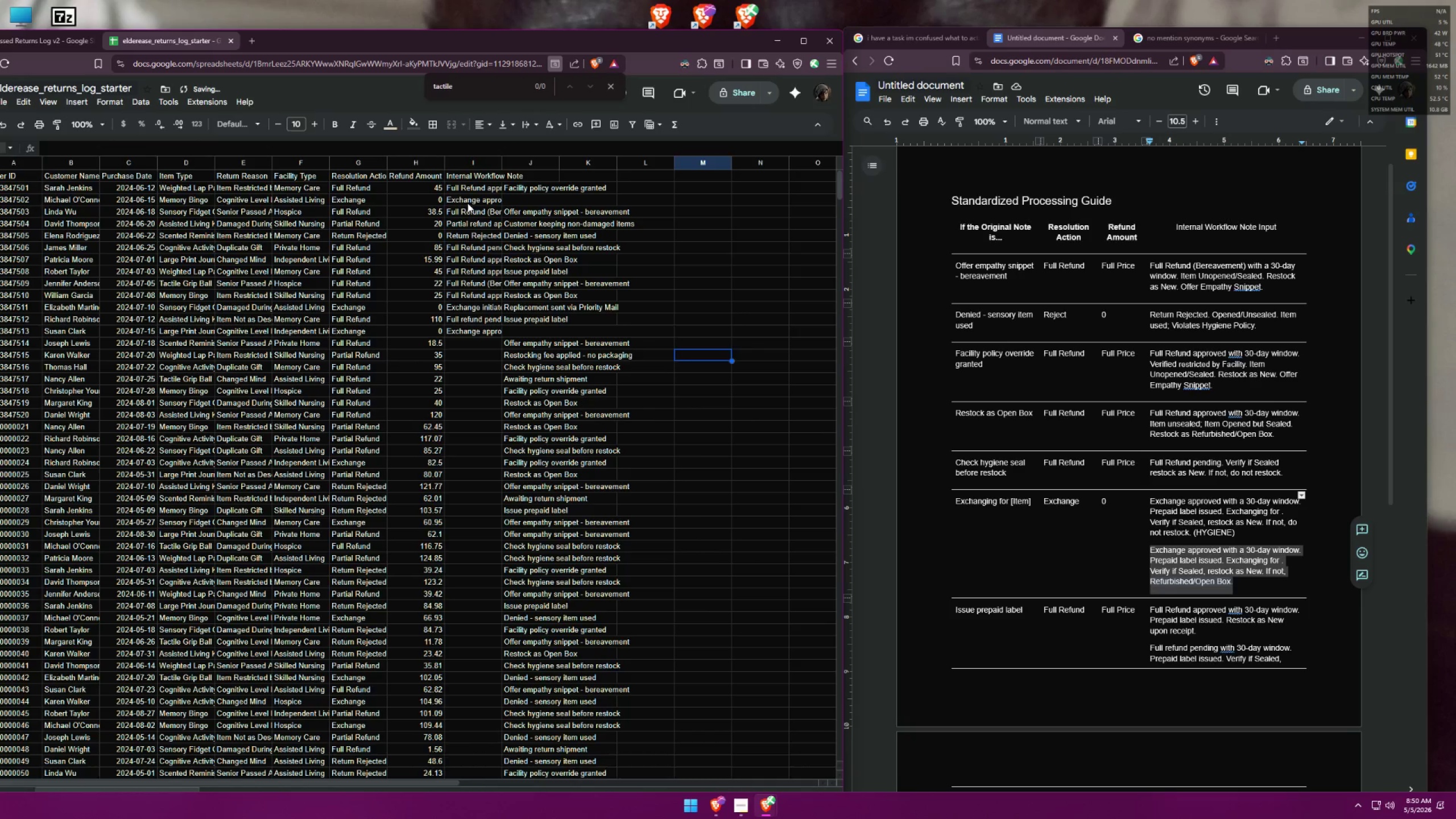 
double_click([468, 202])
 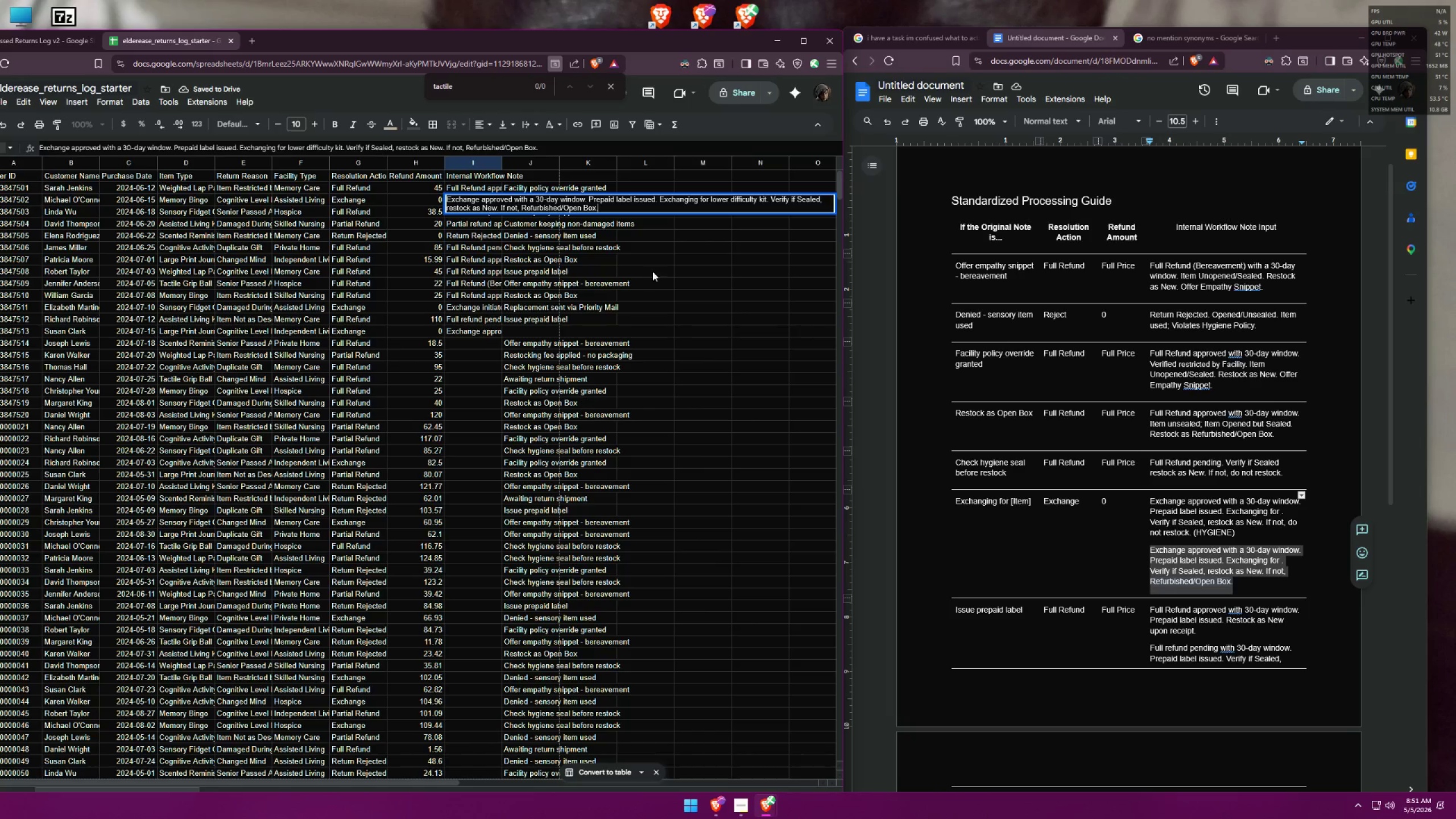 
left_click([682, 300])
 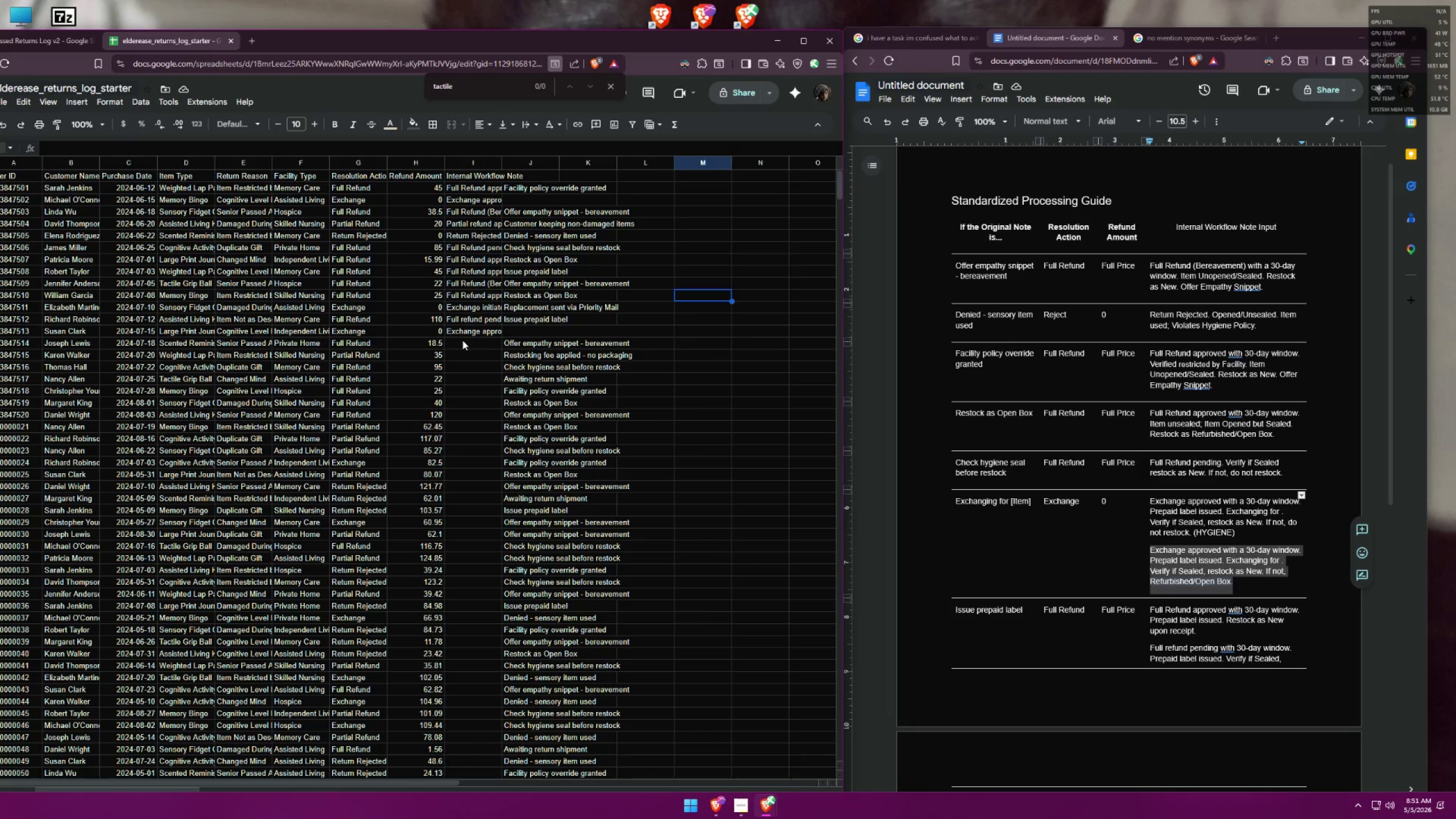 
left_click([467, 346])
 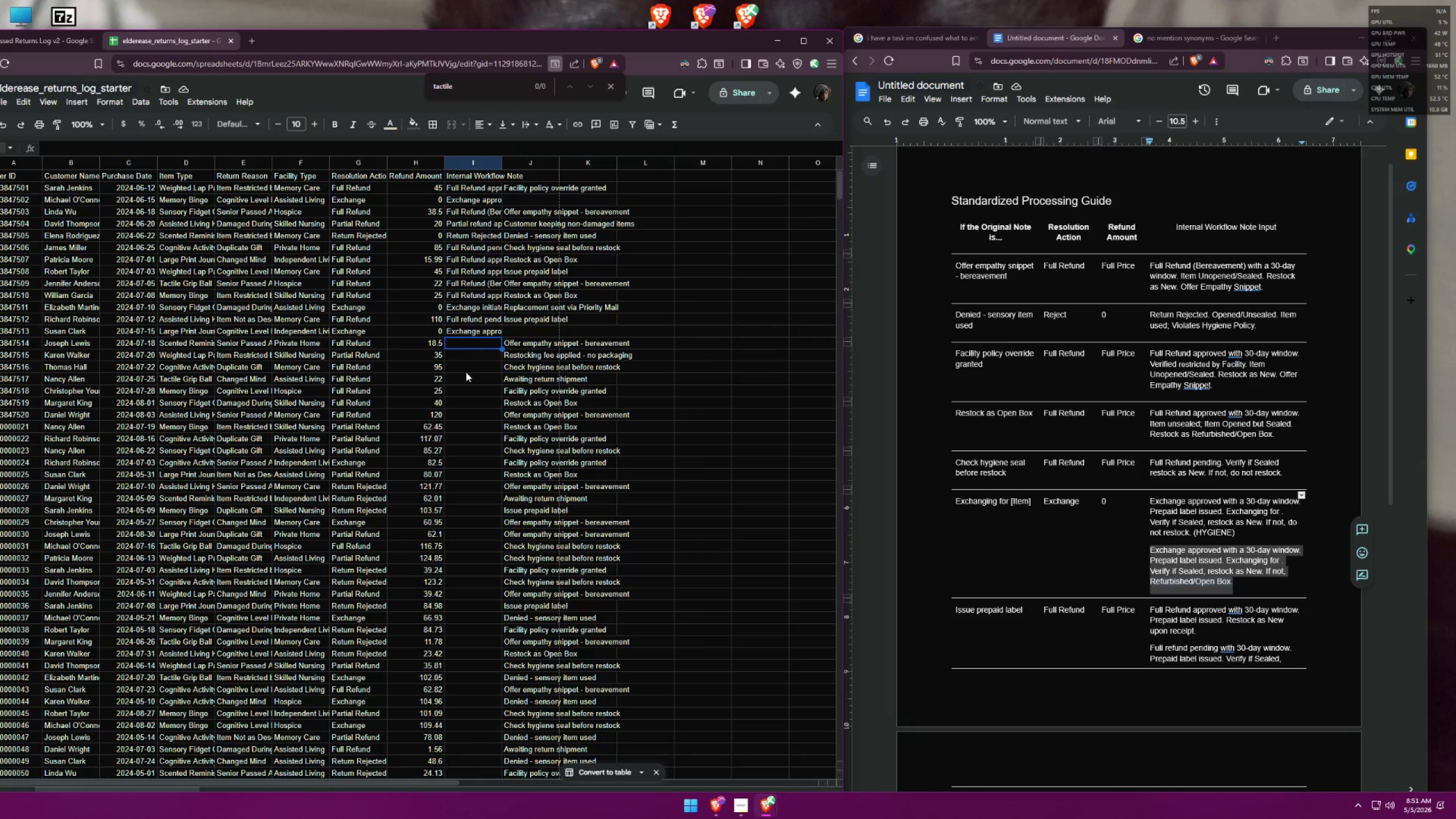 
left_click([465, 367])
 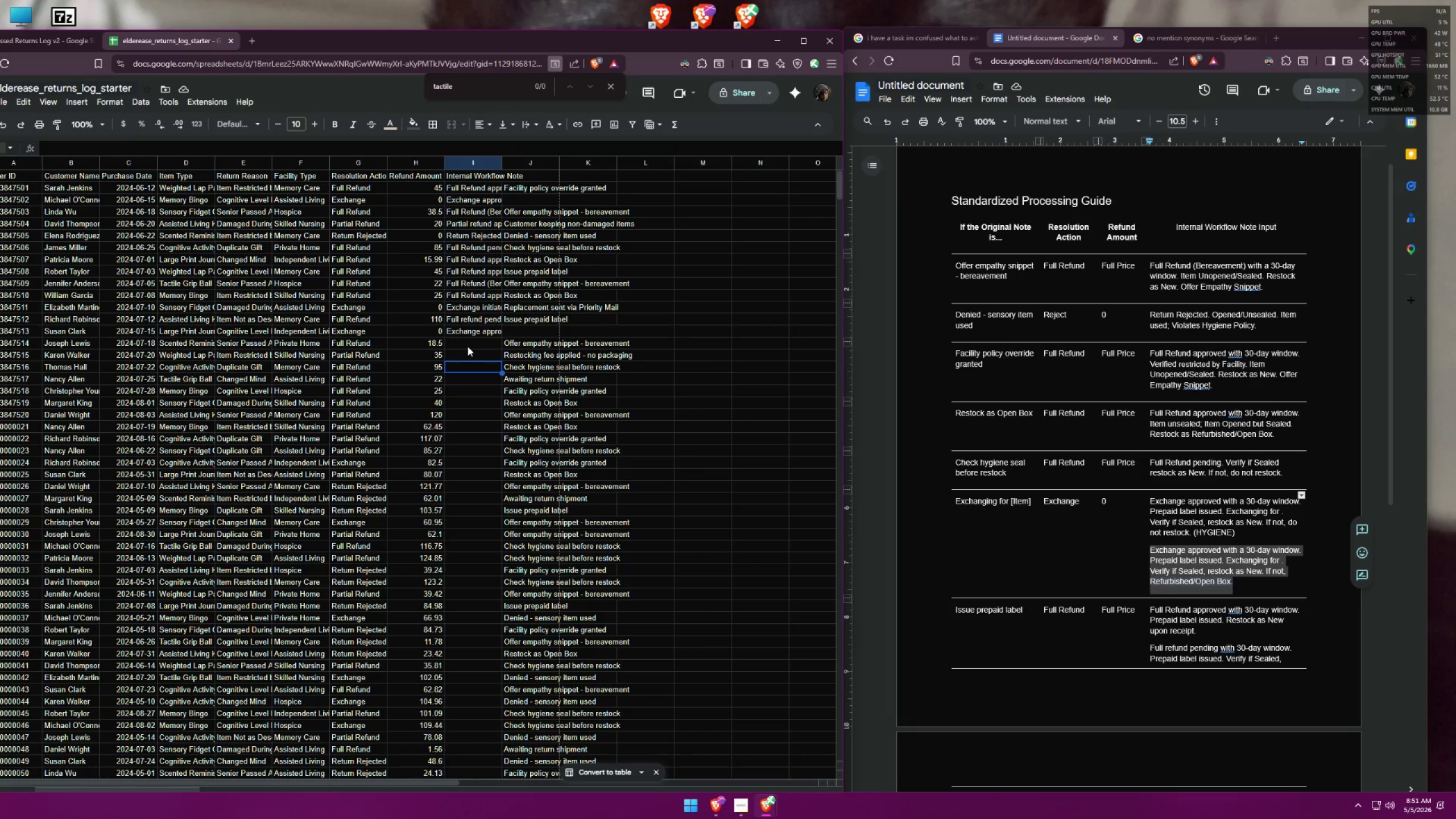 
double_click([474, 344])
 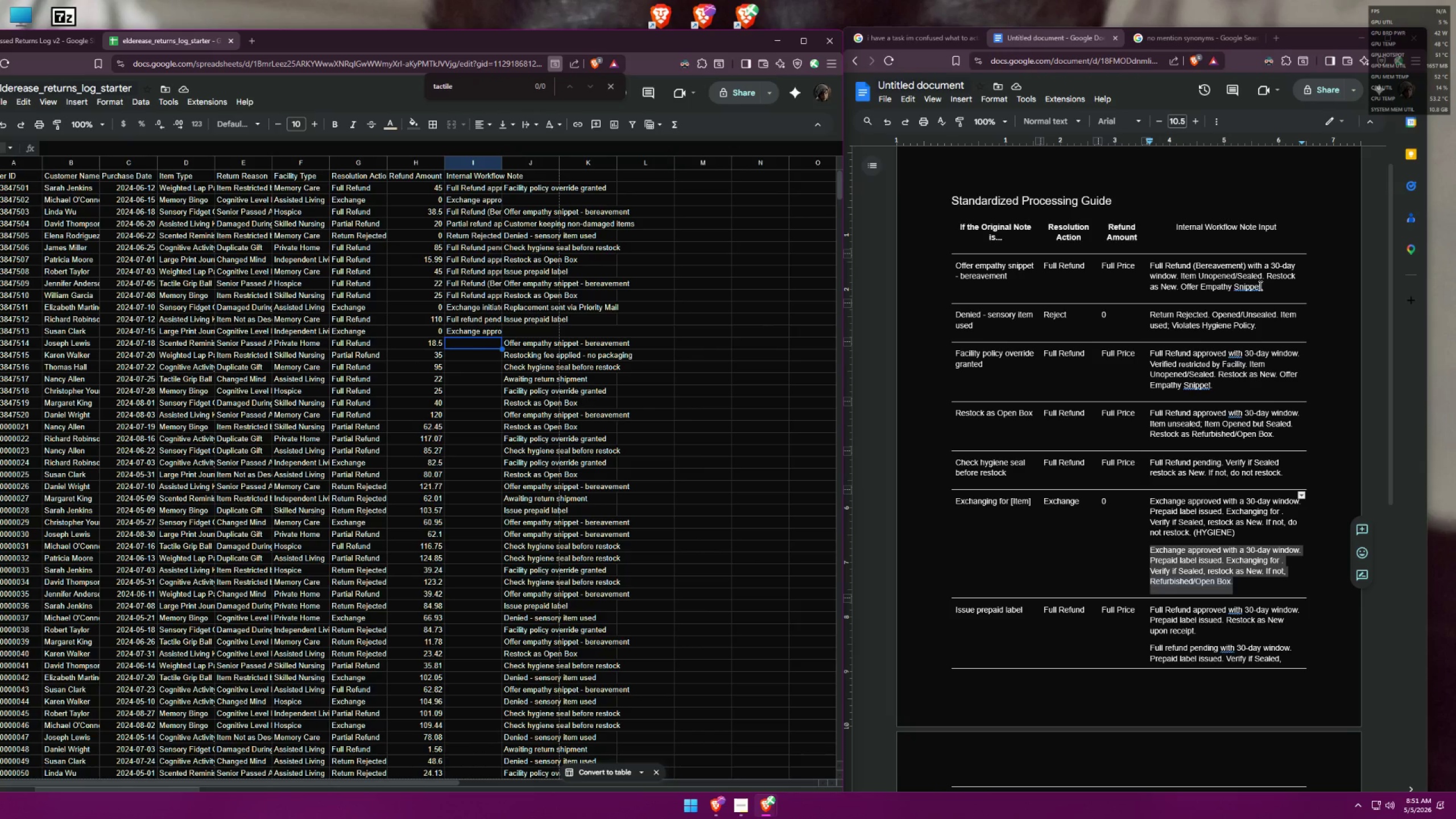 
left_click_drag(start_coordinate=[1262, 286], to_coordinate=[1185, 270])
 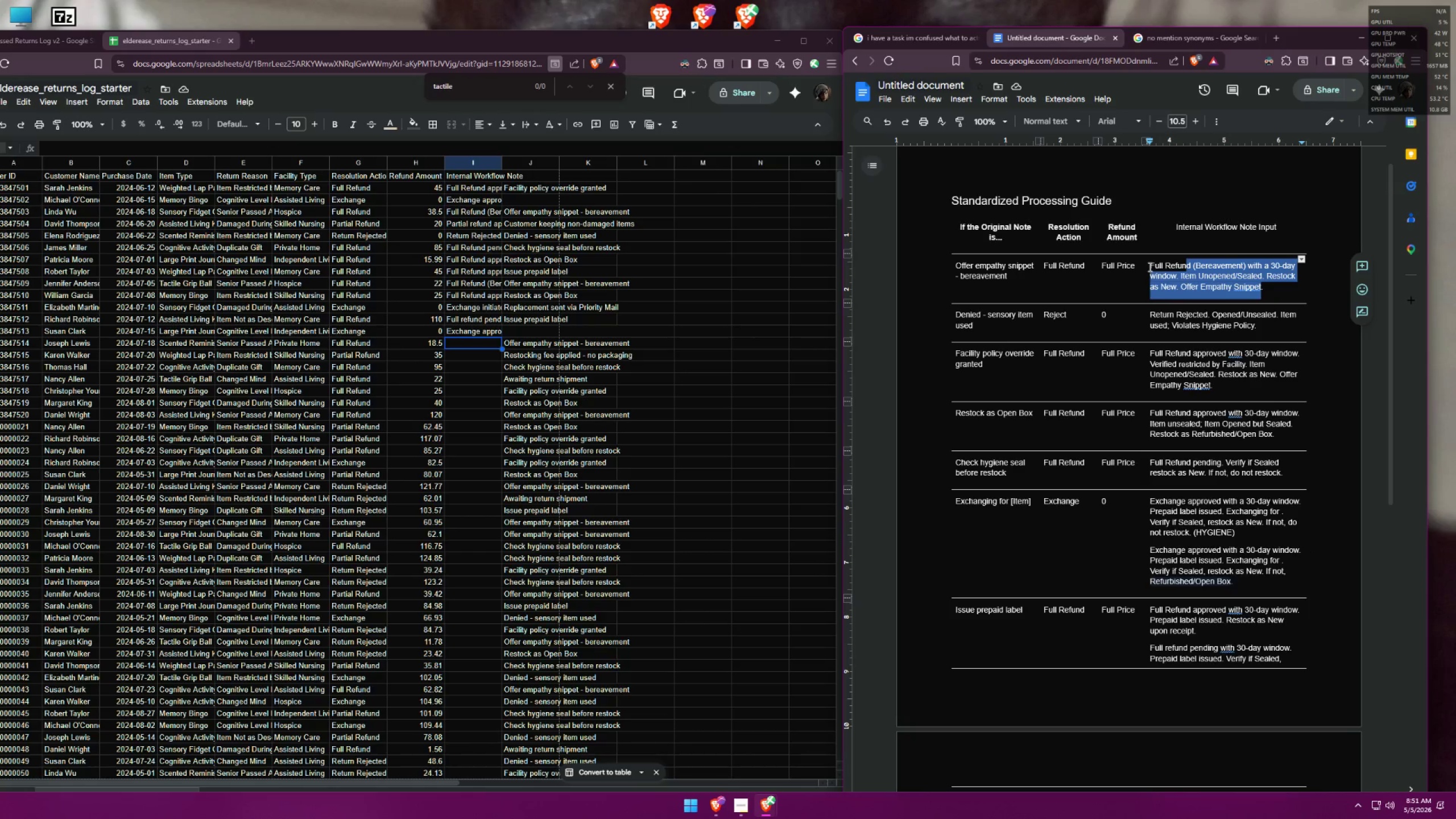 
left_click([1153, 267])
 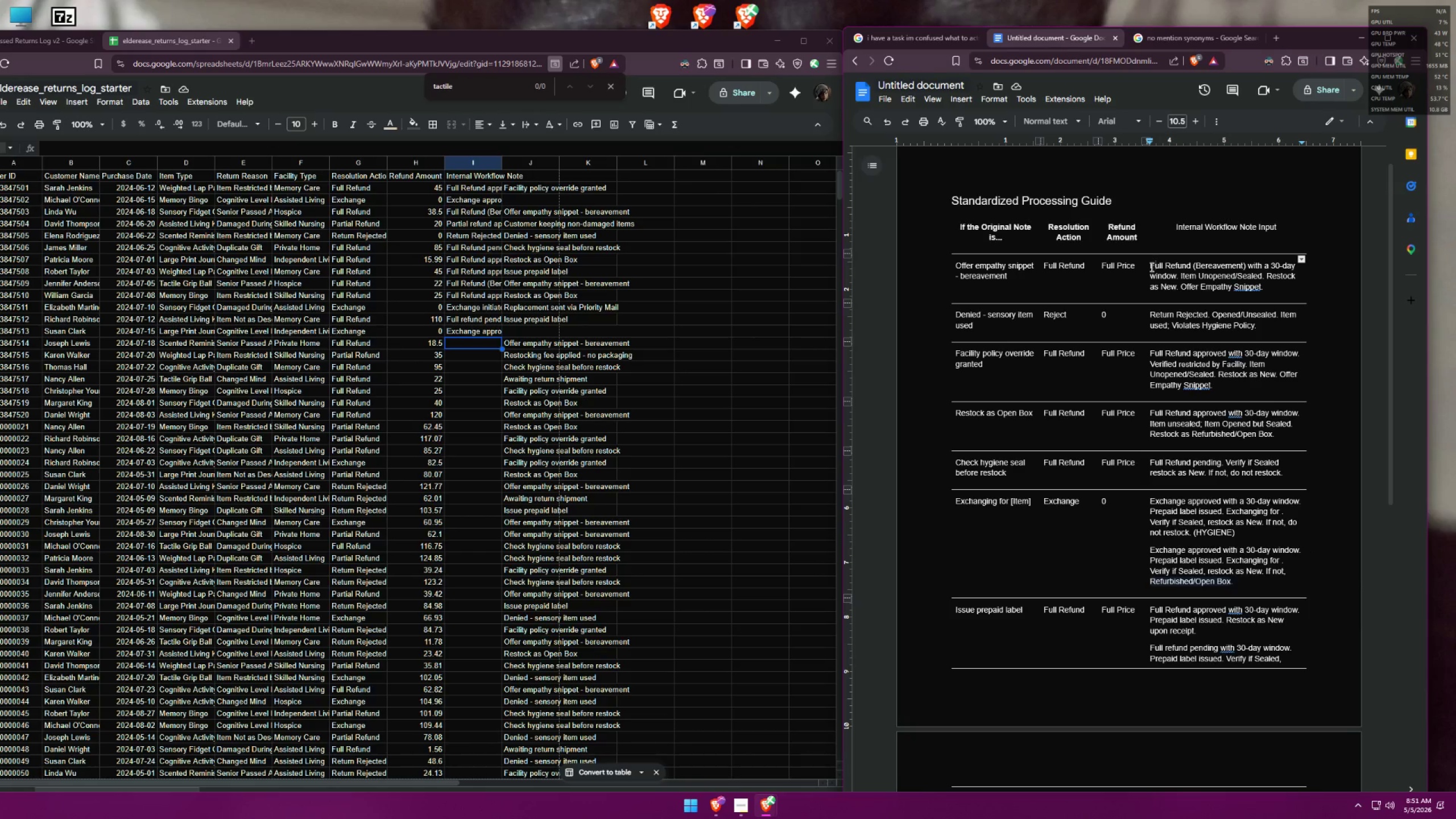 
left_click_drag(start_coordinate=[1151, 267], to_coordinate=[1264, 284])
 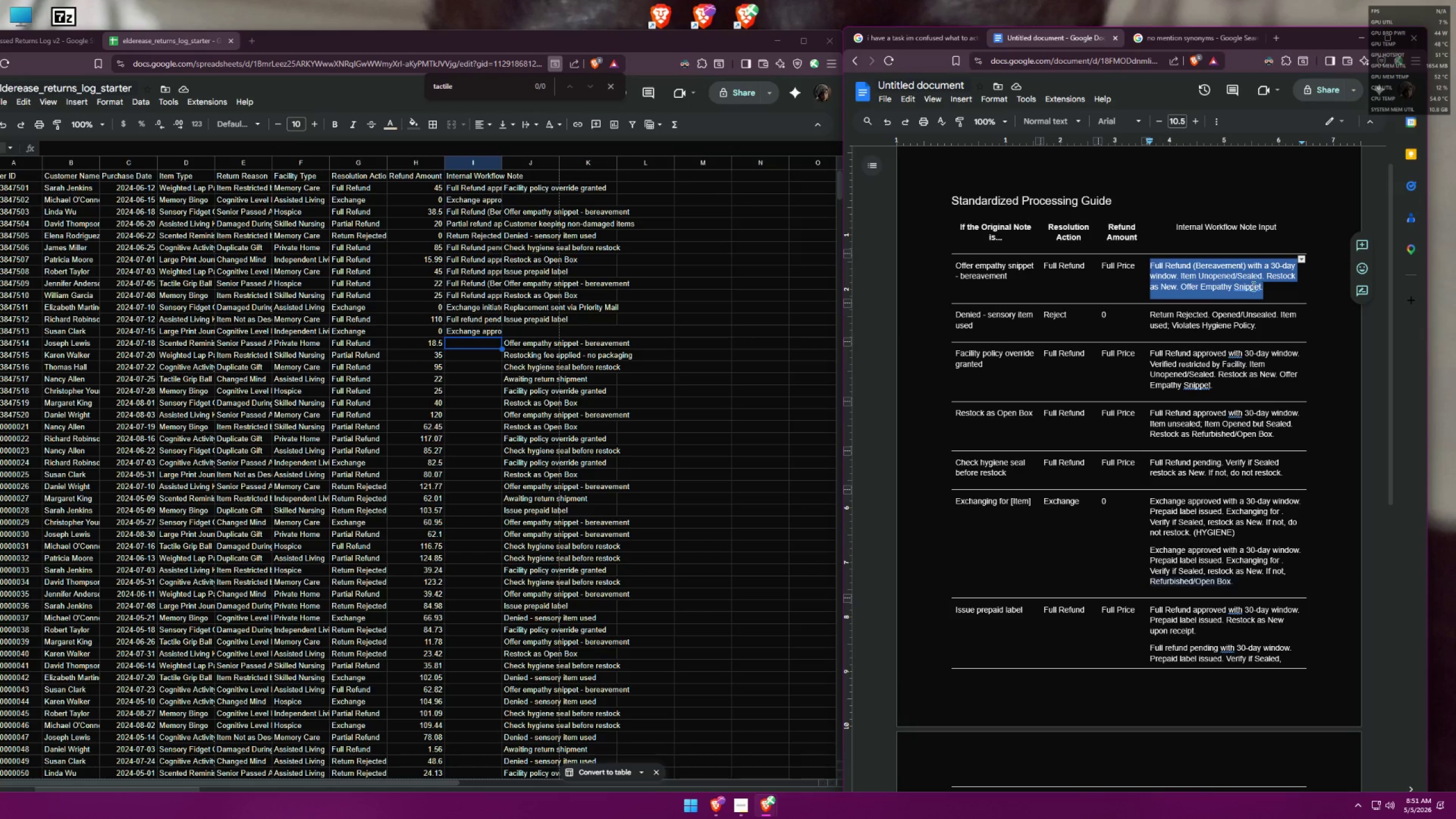 
key(Control+ControlLeft)
 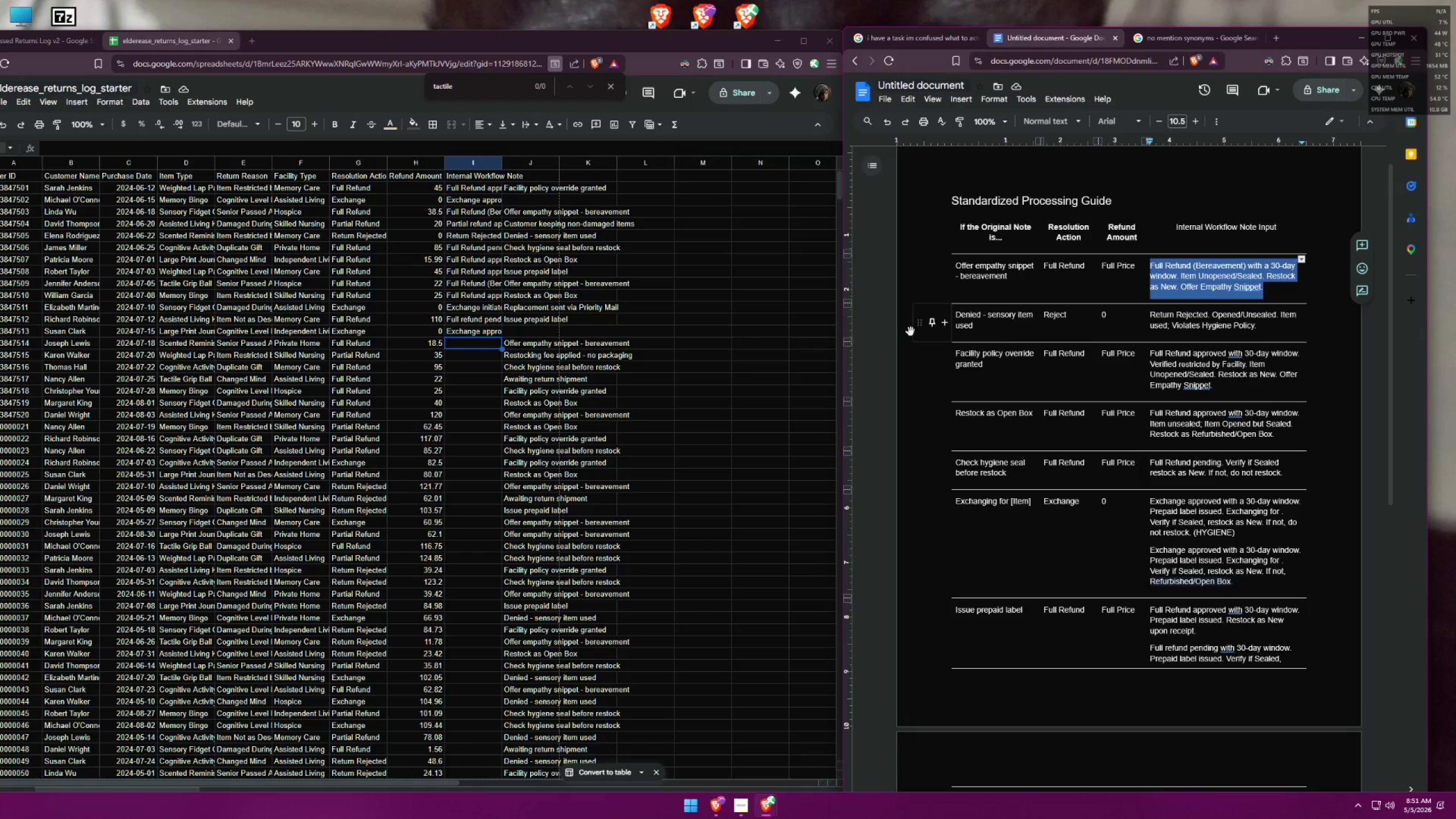 
key(Control+C)
 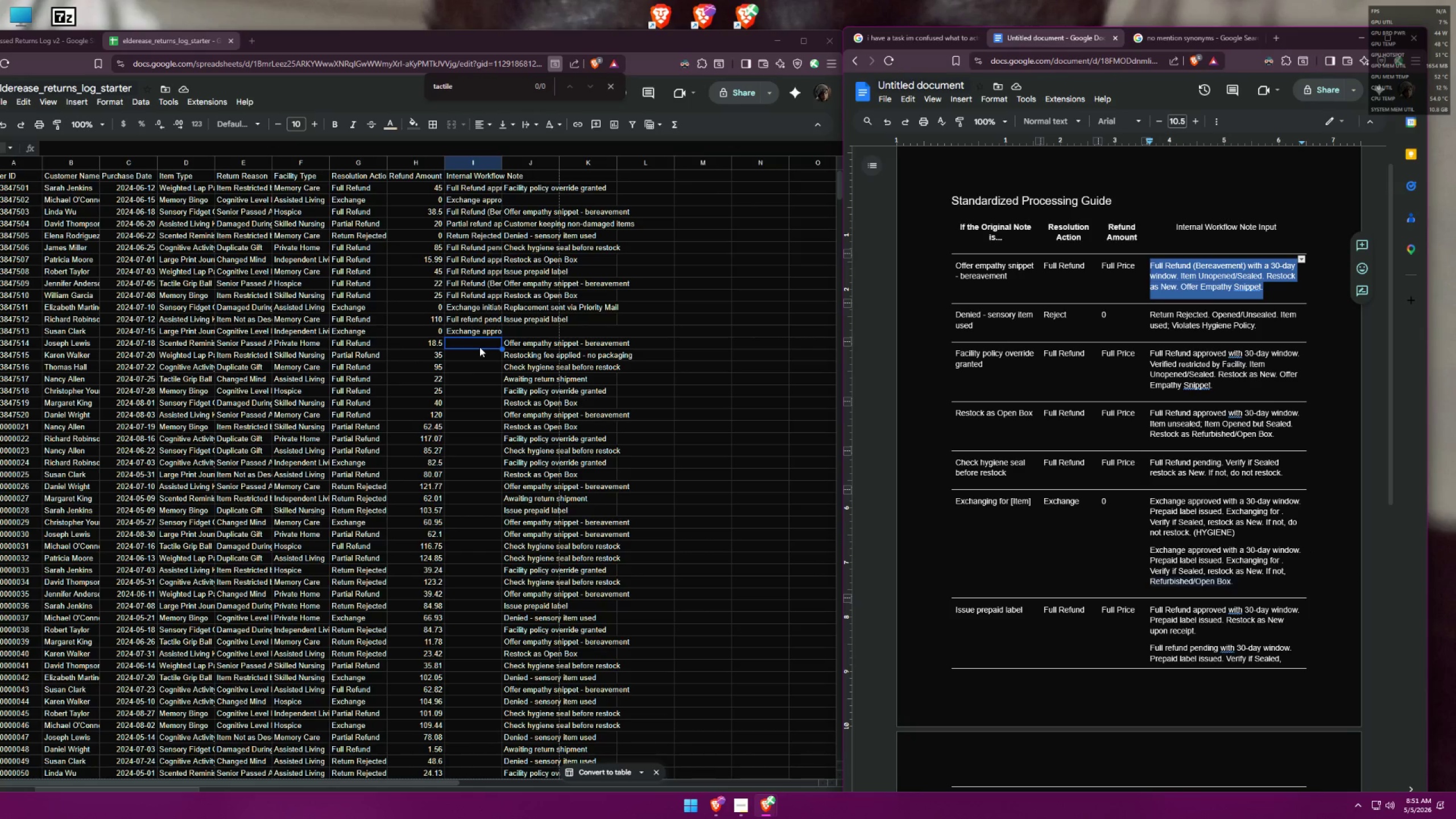 
double_click([479, 346])
 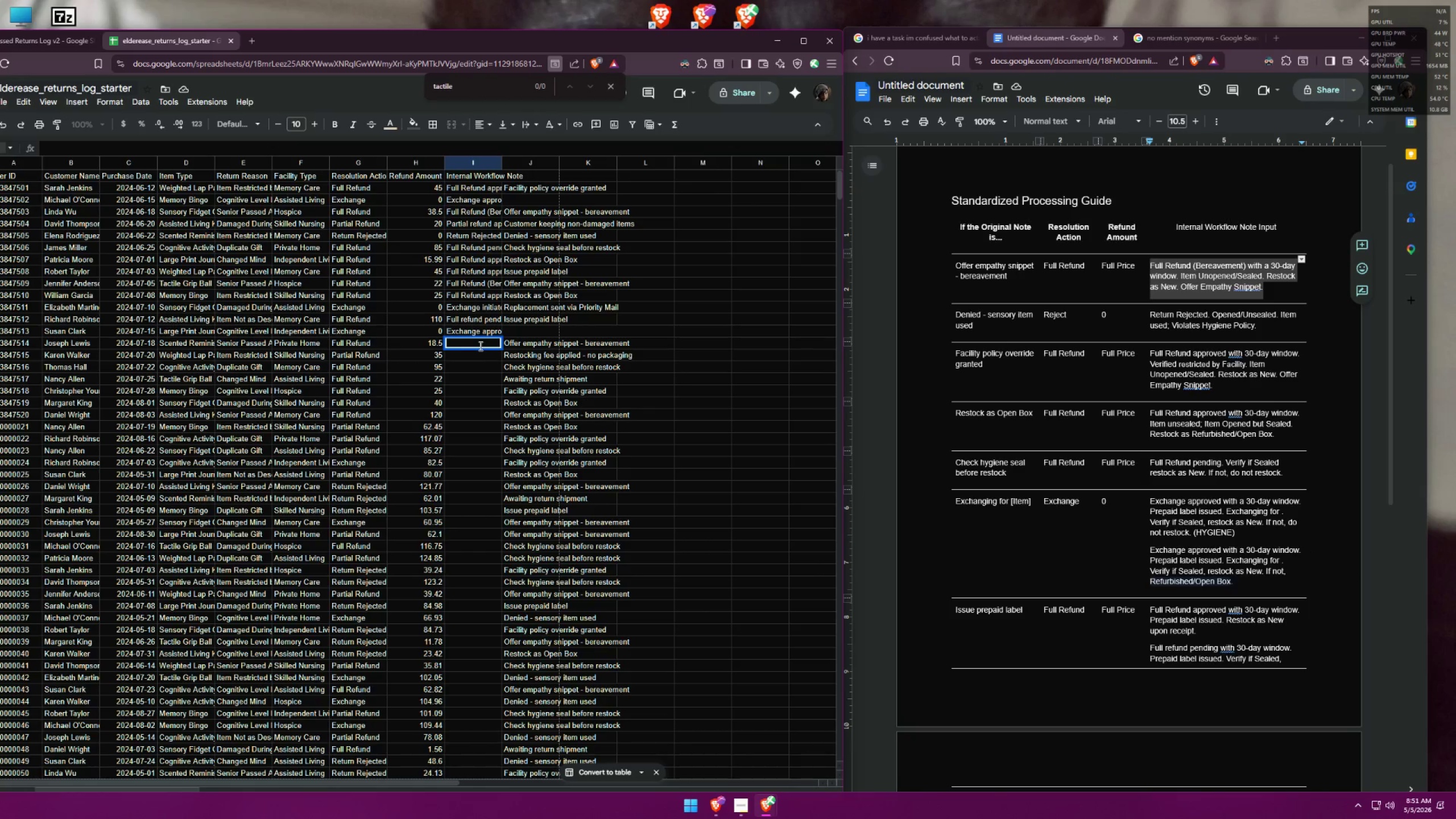 
key(Control+ControlLeft)
 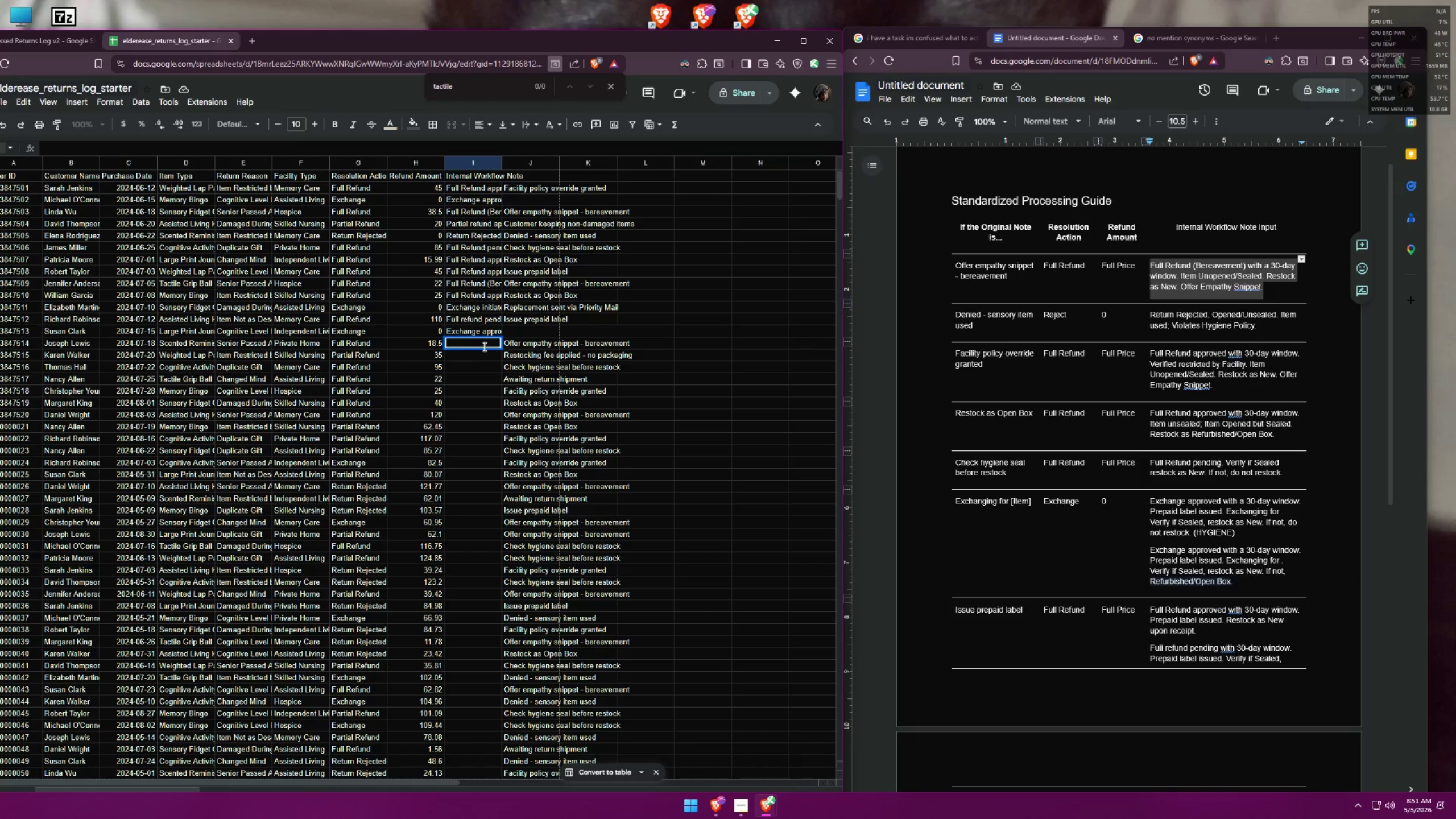 
key(Control+V)
 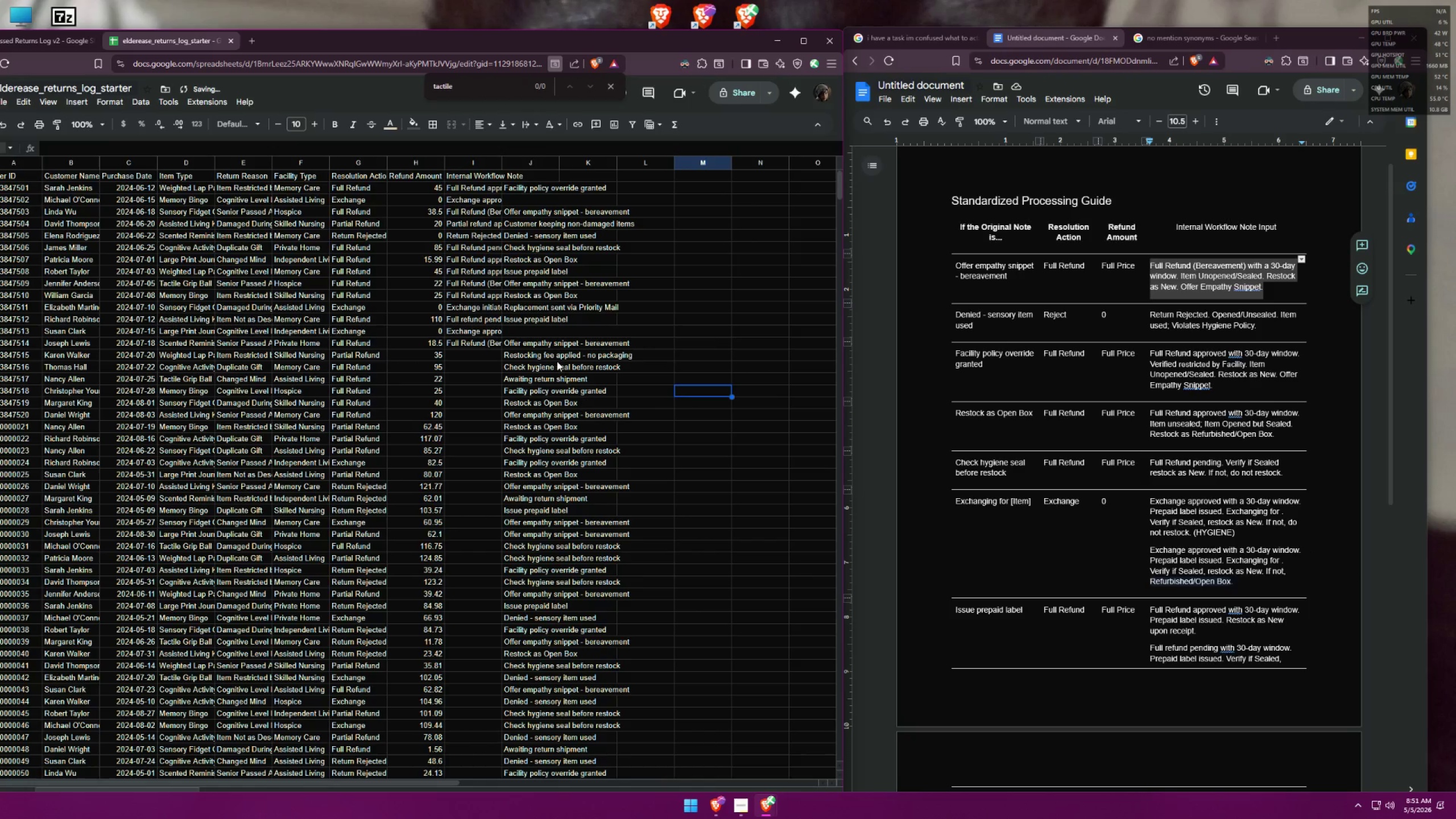 
left_click([482, 358])
 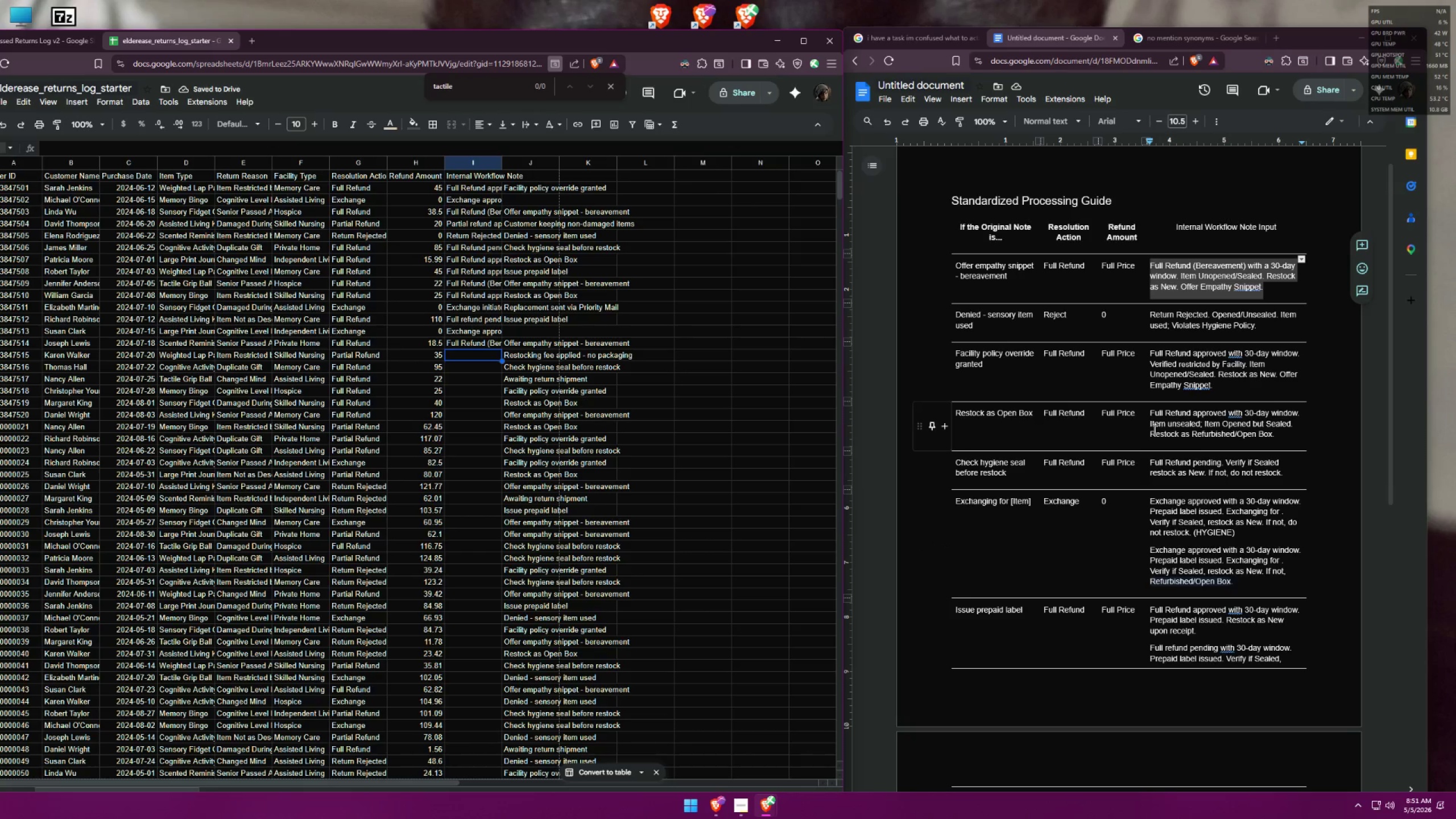 
left_click_drag(start_coordinate=[1275, 433], to_coordinate=[1150, 410])
 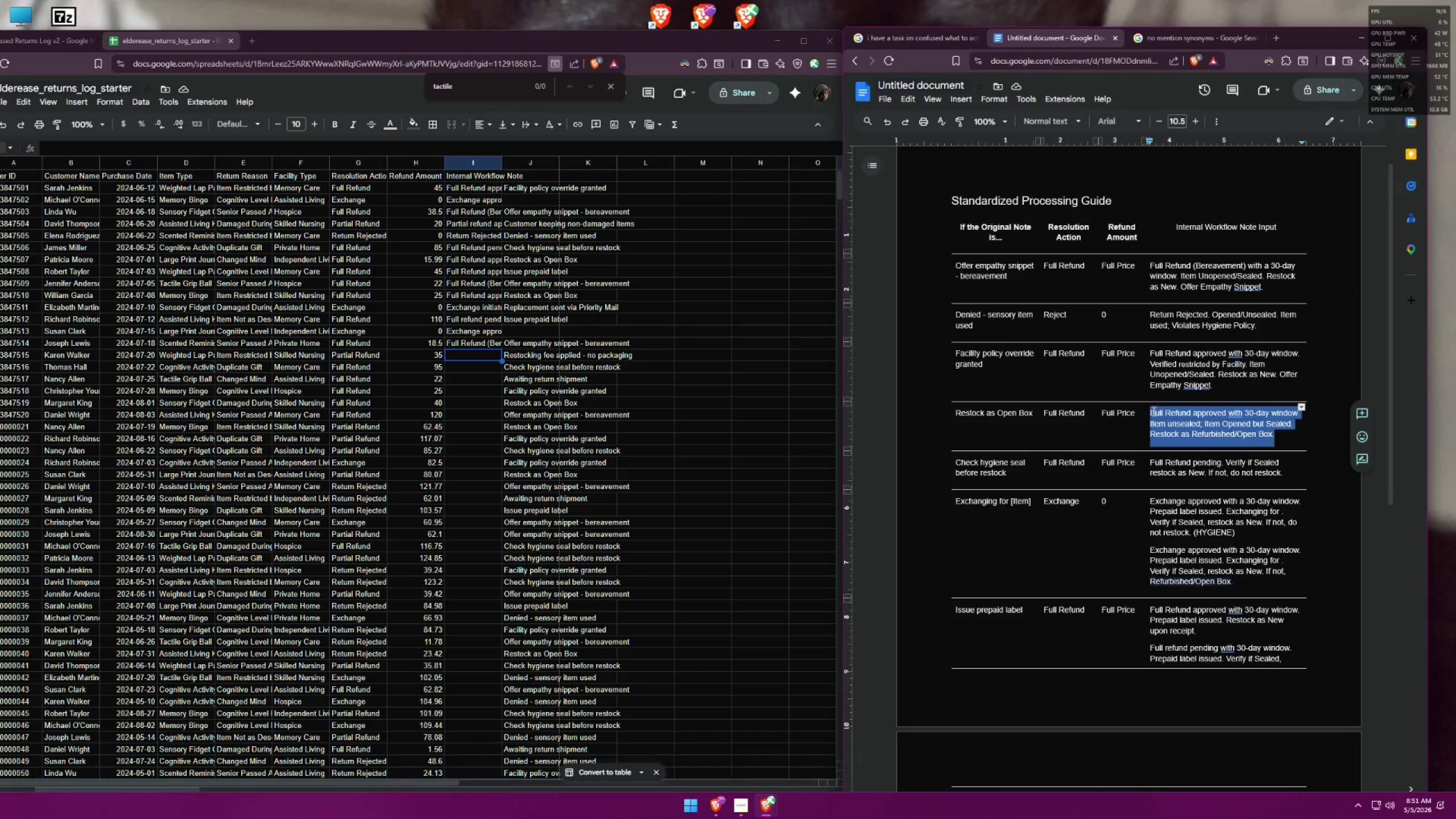 
key(Control+C)
 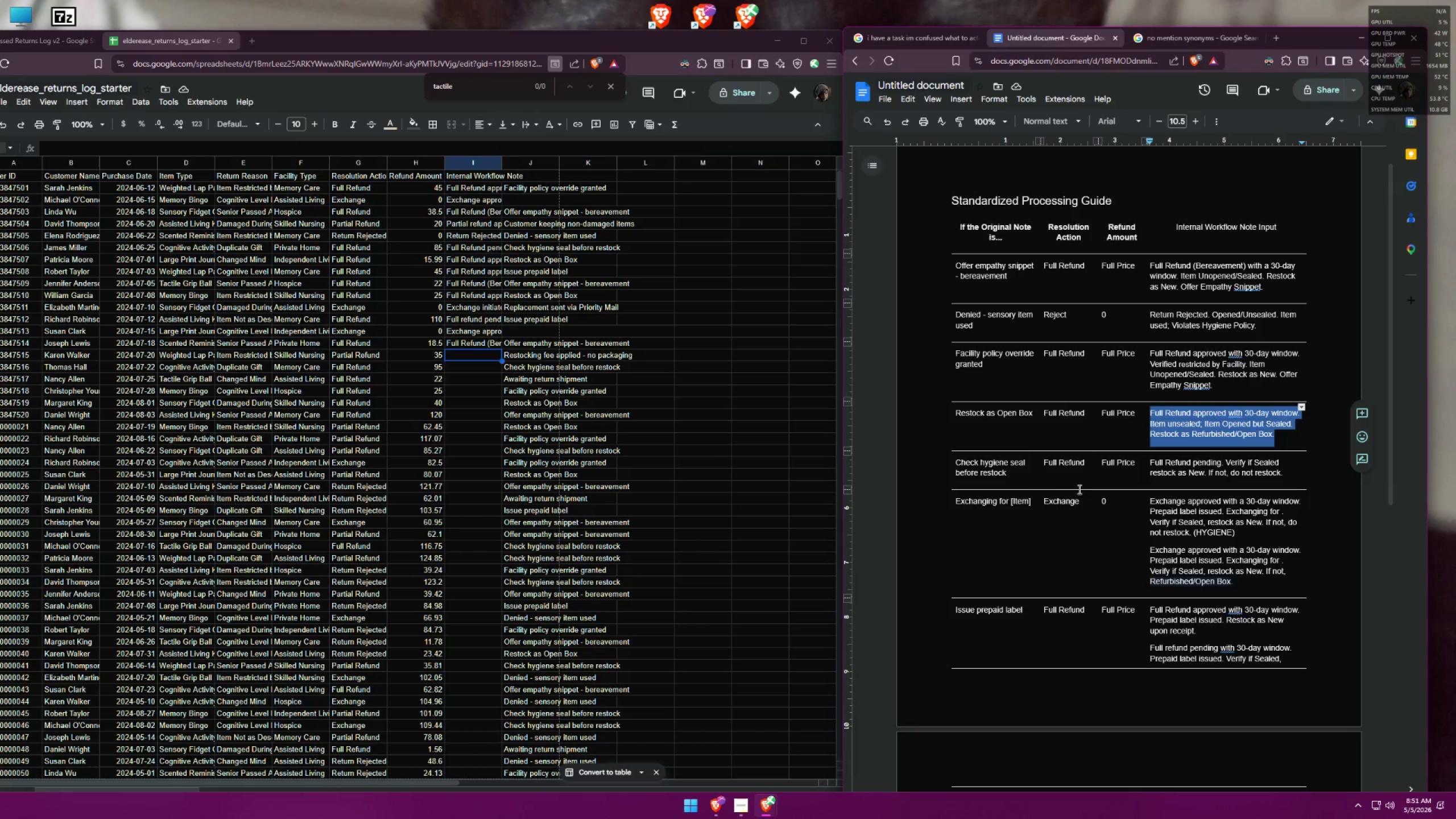 
left_click([952, 577])
 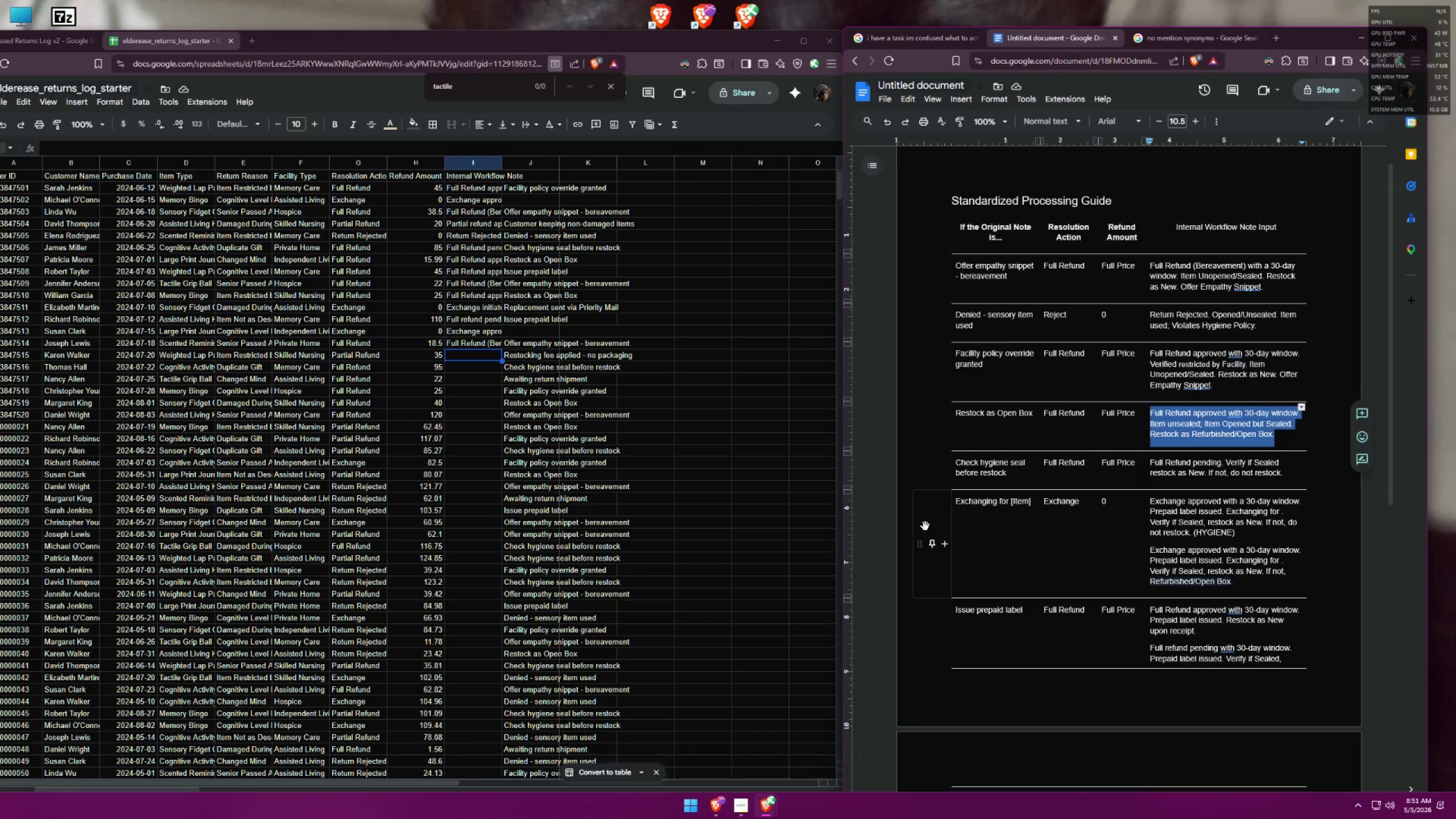 
left_click([957, 698])
 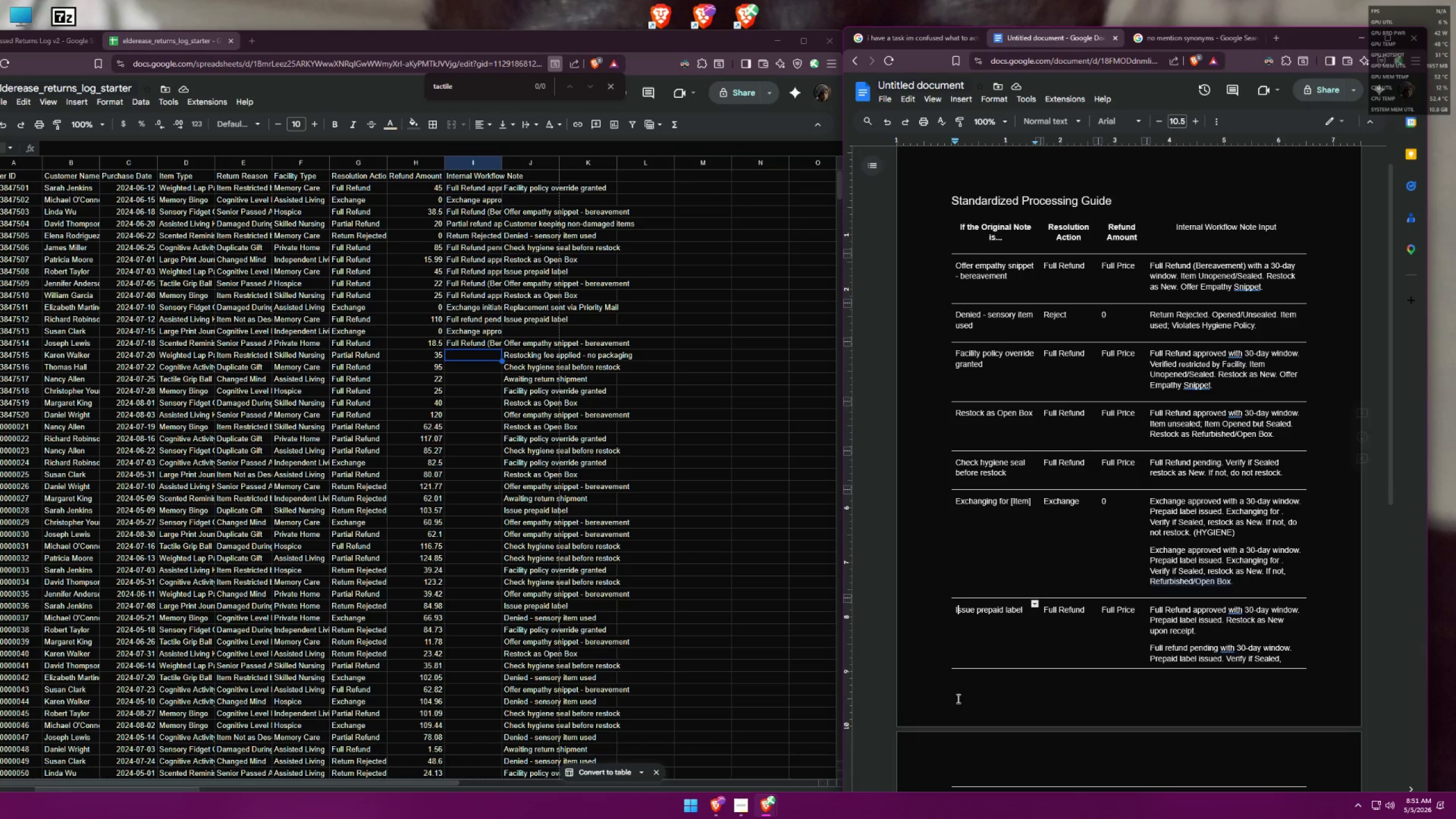 
scroll: coordinate [975, 611], scroll_direction: down, amount: 7.0
 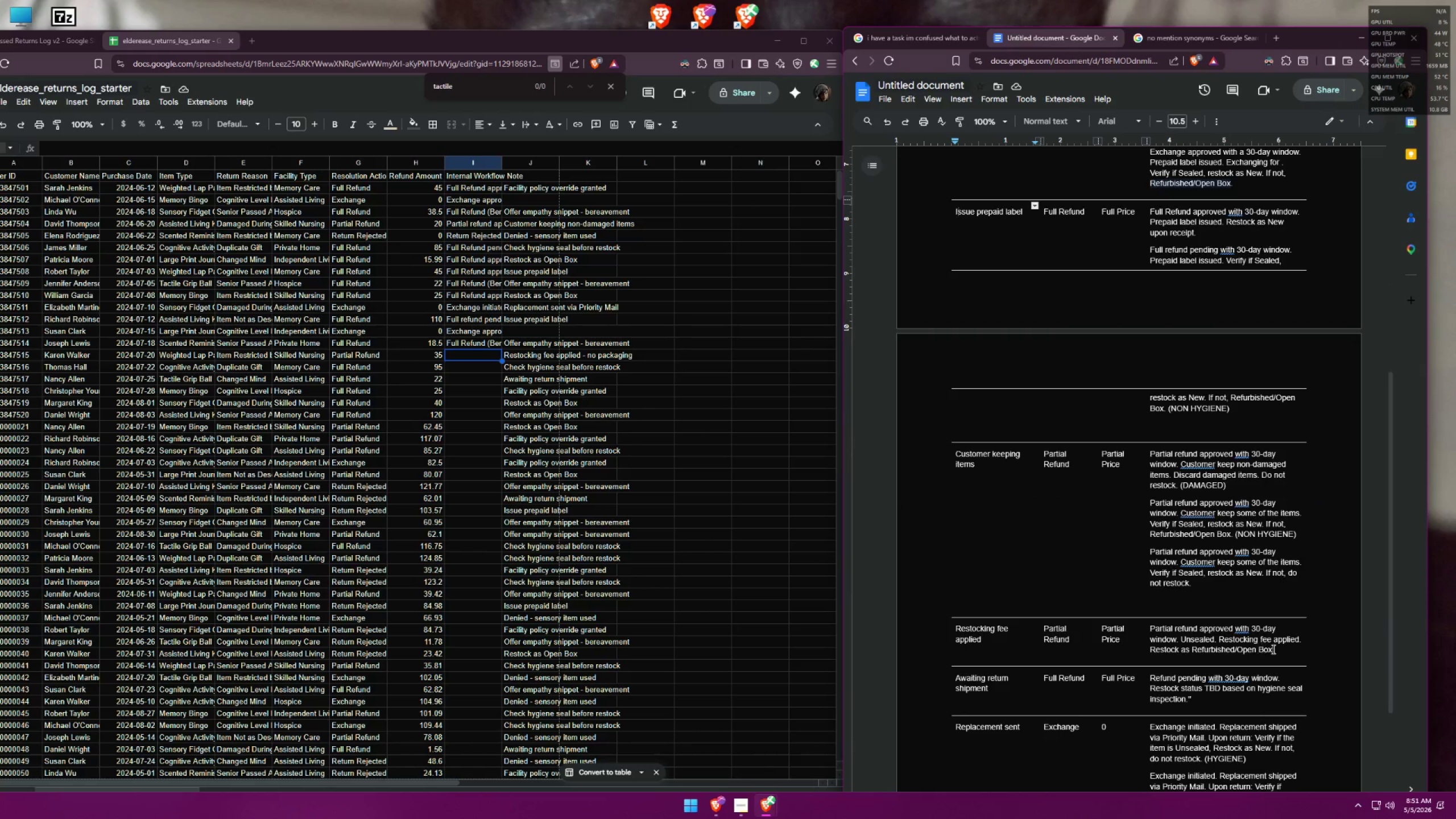 
left_click_drag(start_coordinate=[1275, 650], to_coordinate=[1149, 628])
 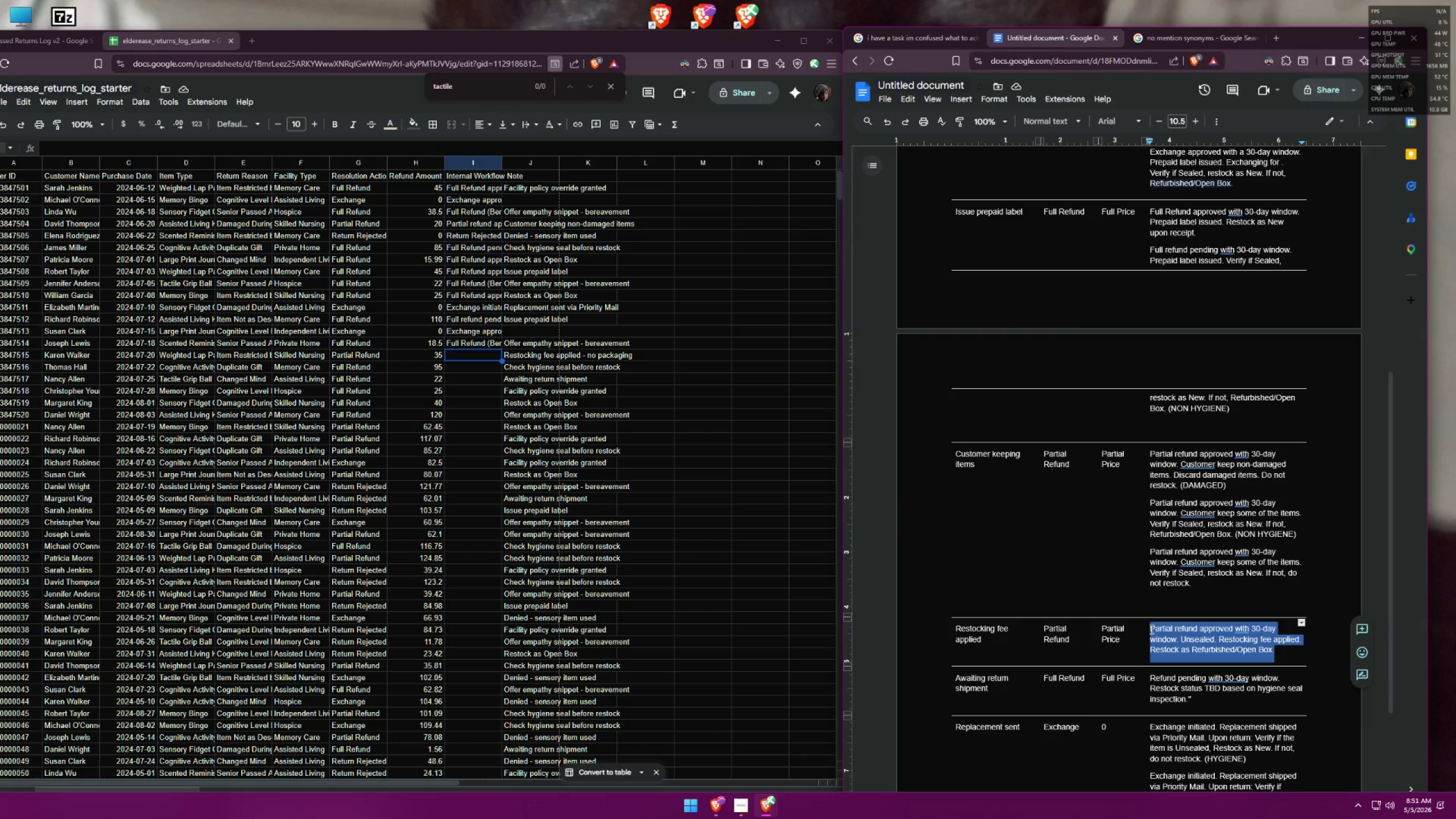 
key(Control+ControlLeft)
 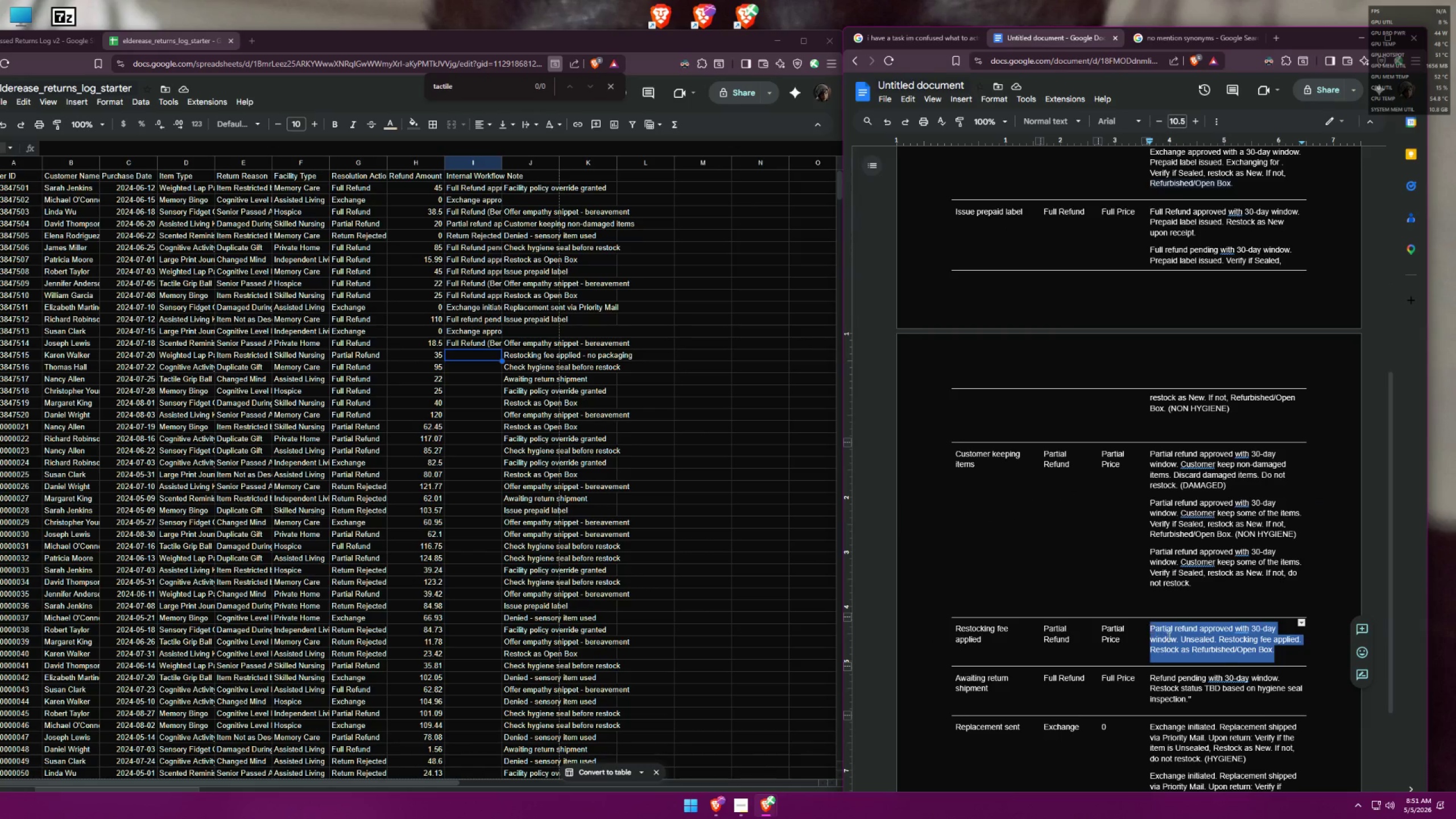 
key(Control+C)
 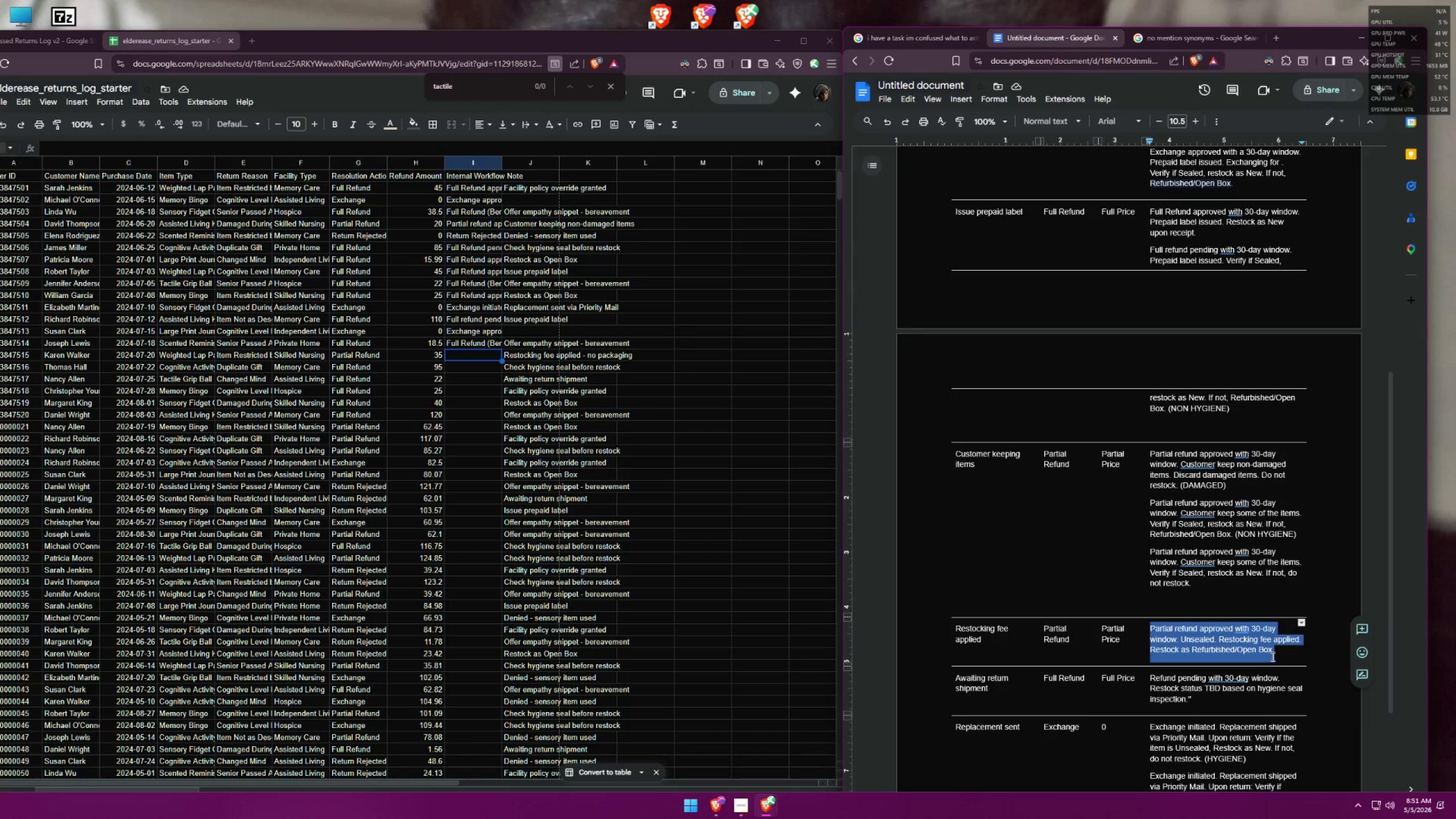 
wait(6.53)
 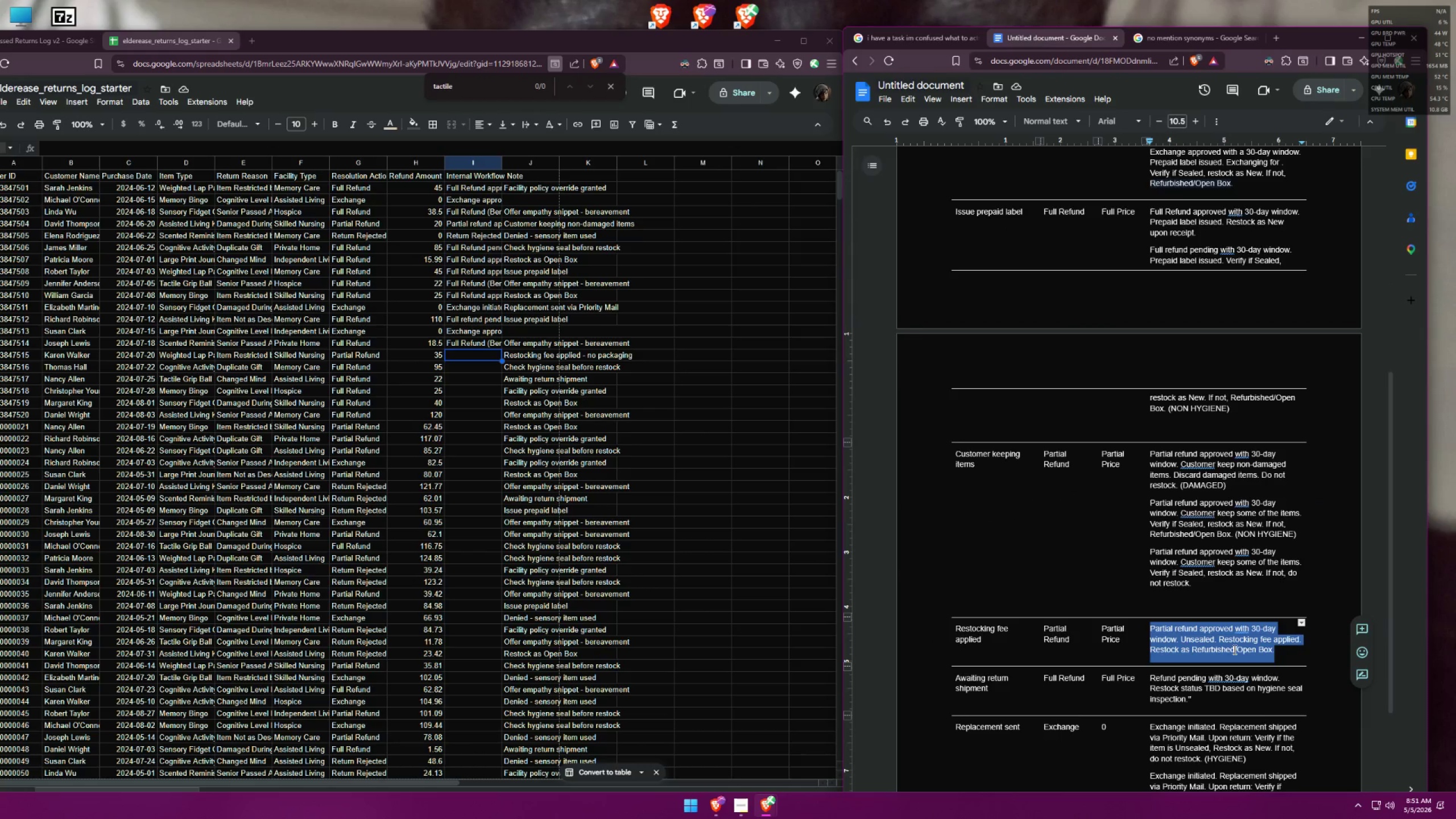 
left_click([1279, 658])
 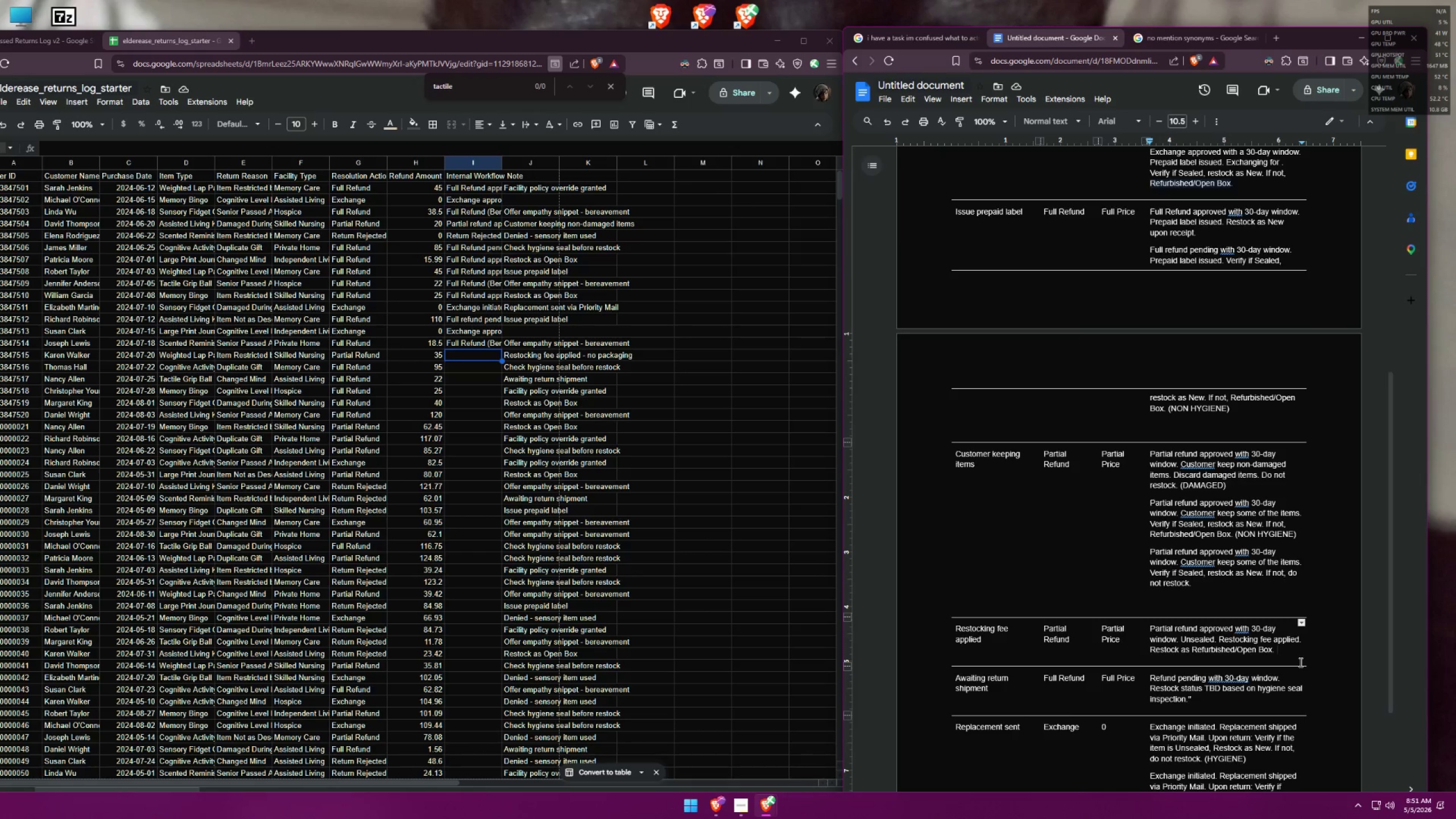 
key(Enter)
 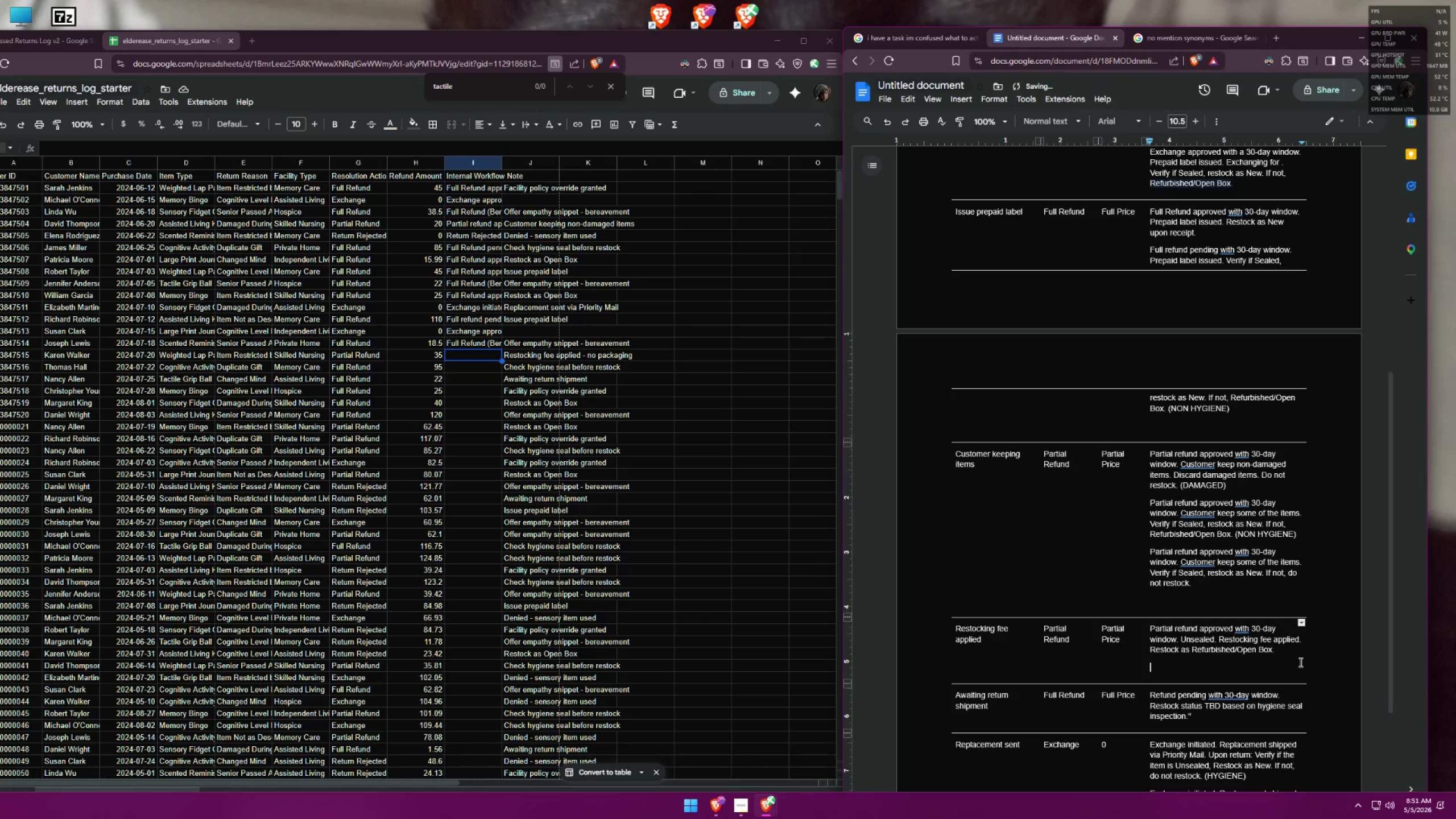 
key(Enter)
 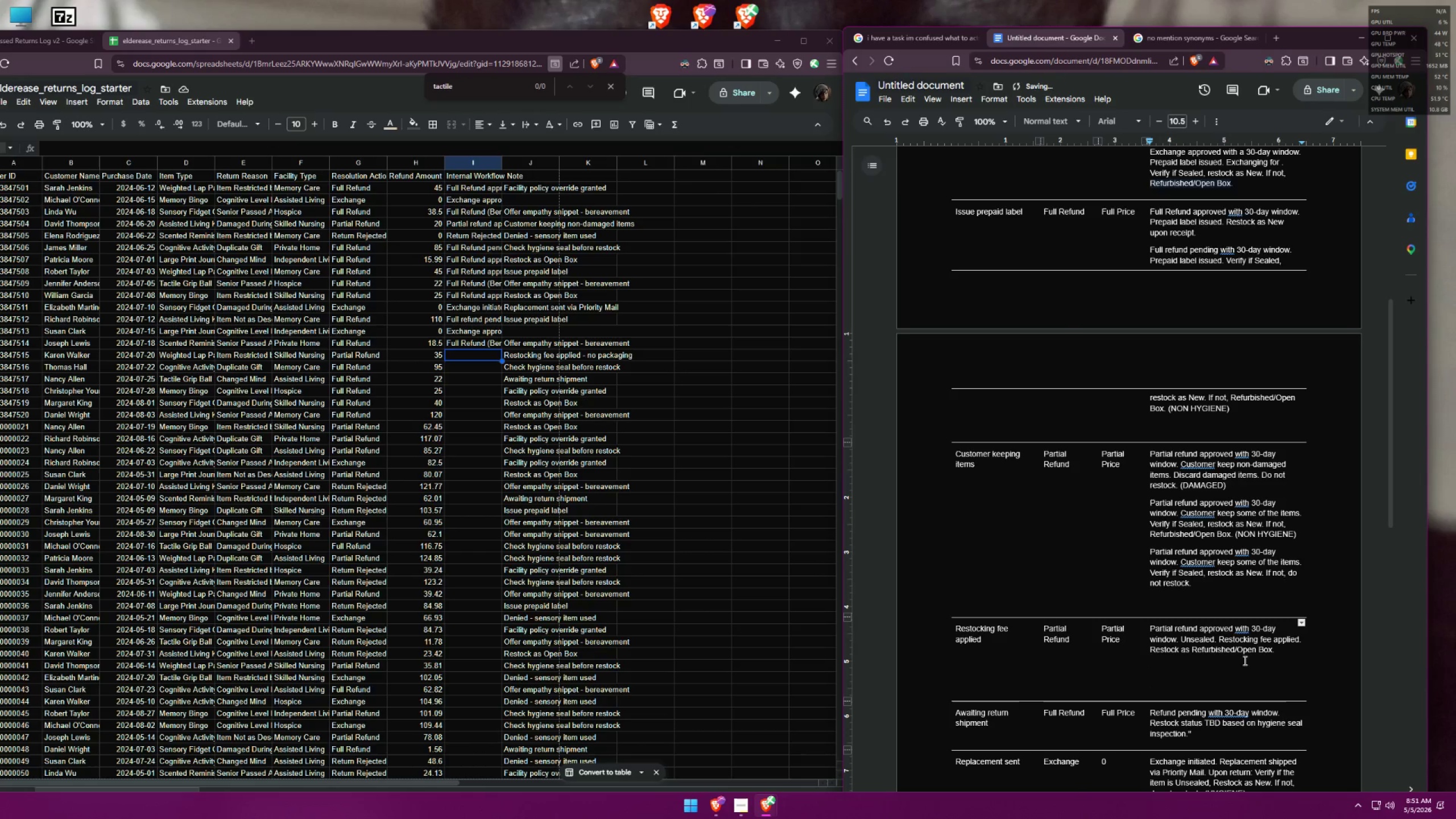 
key(Control+ControlLeft)
 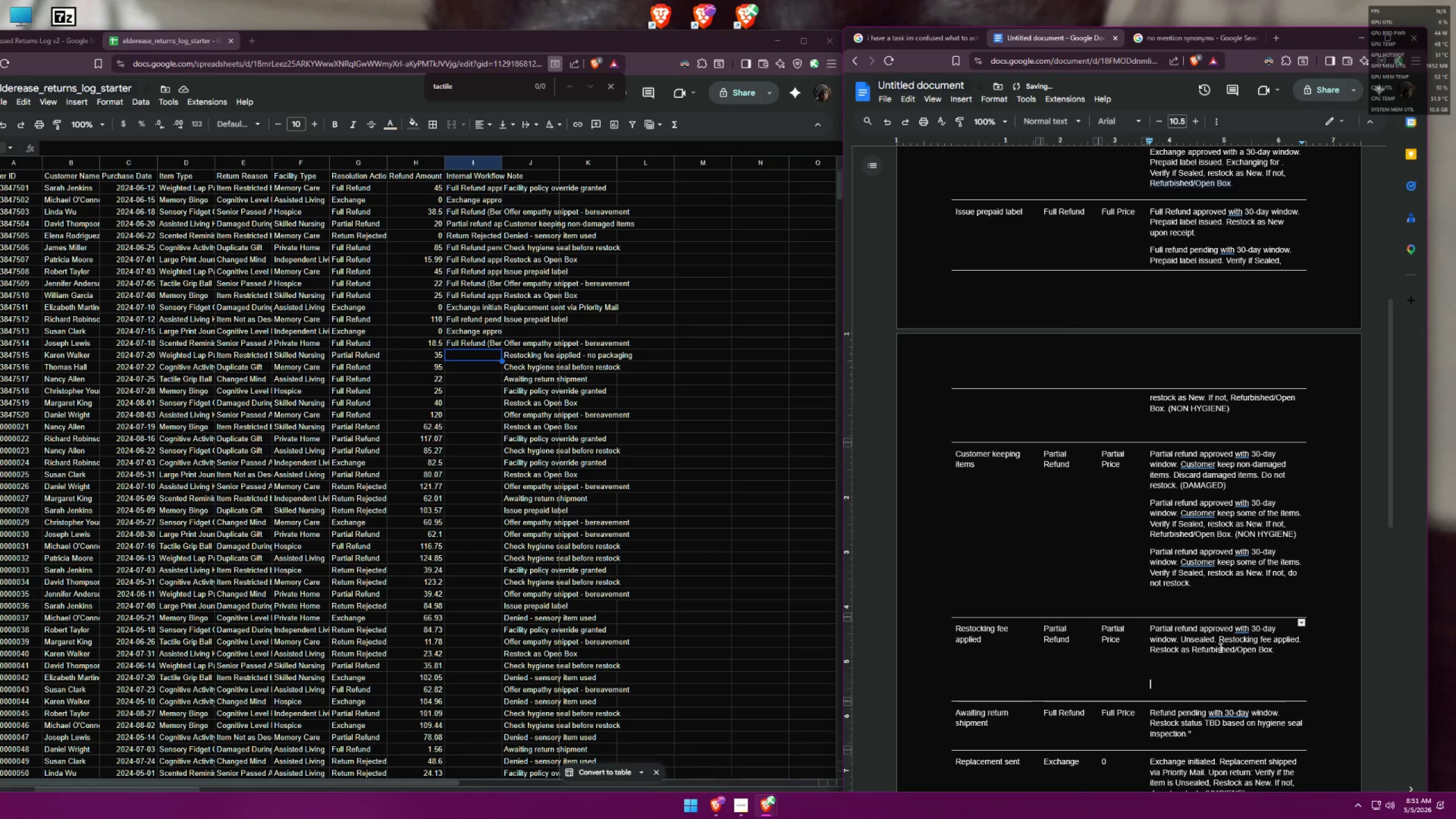 
key(Control+V)
 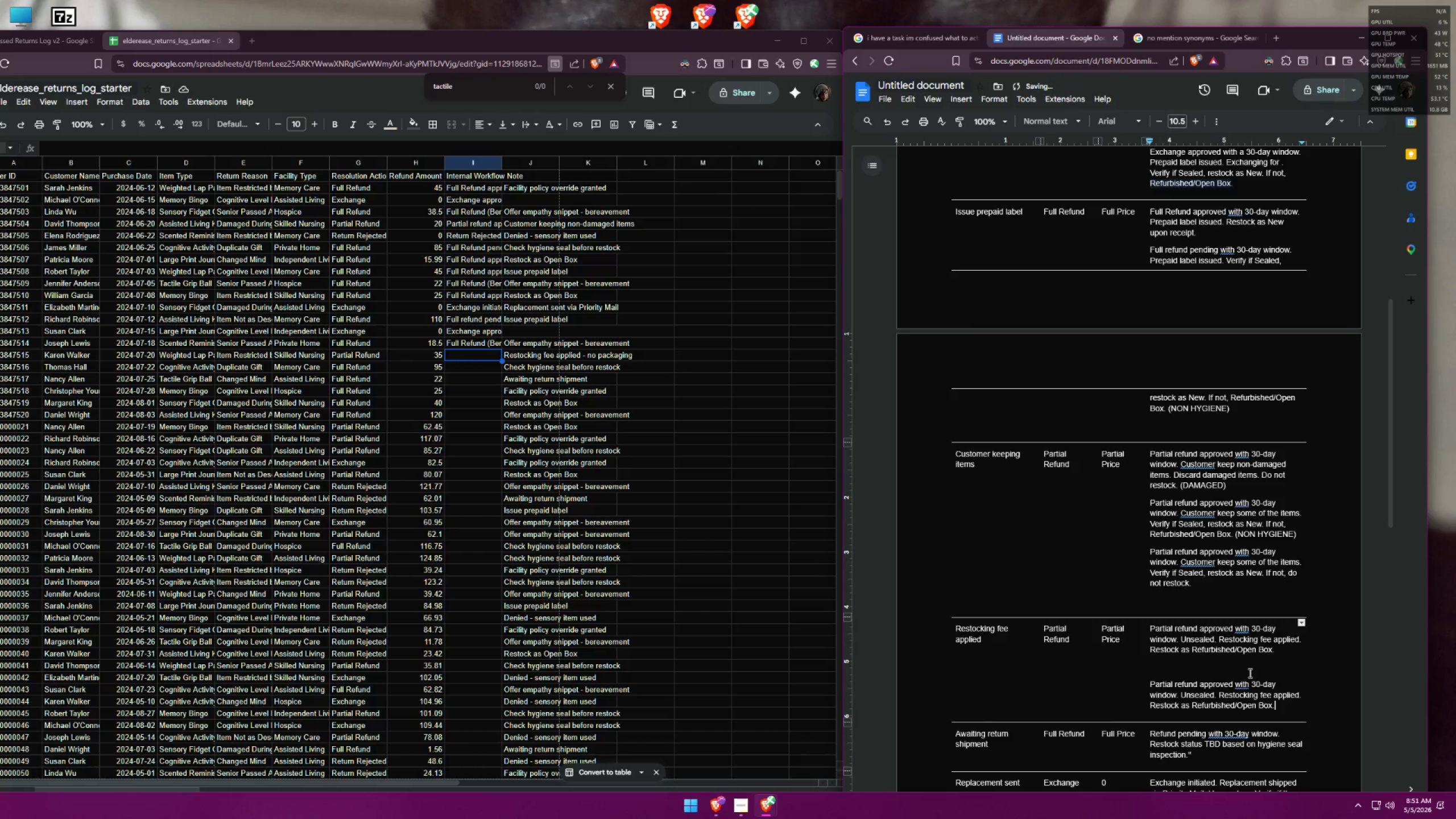 
left_click([1203, 669])
 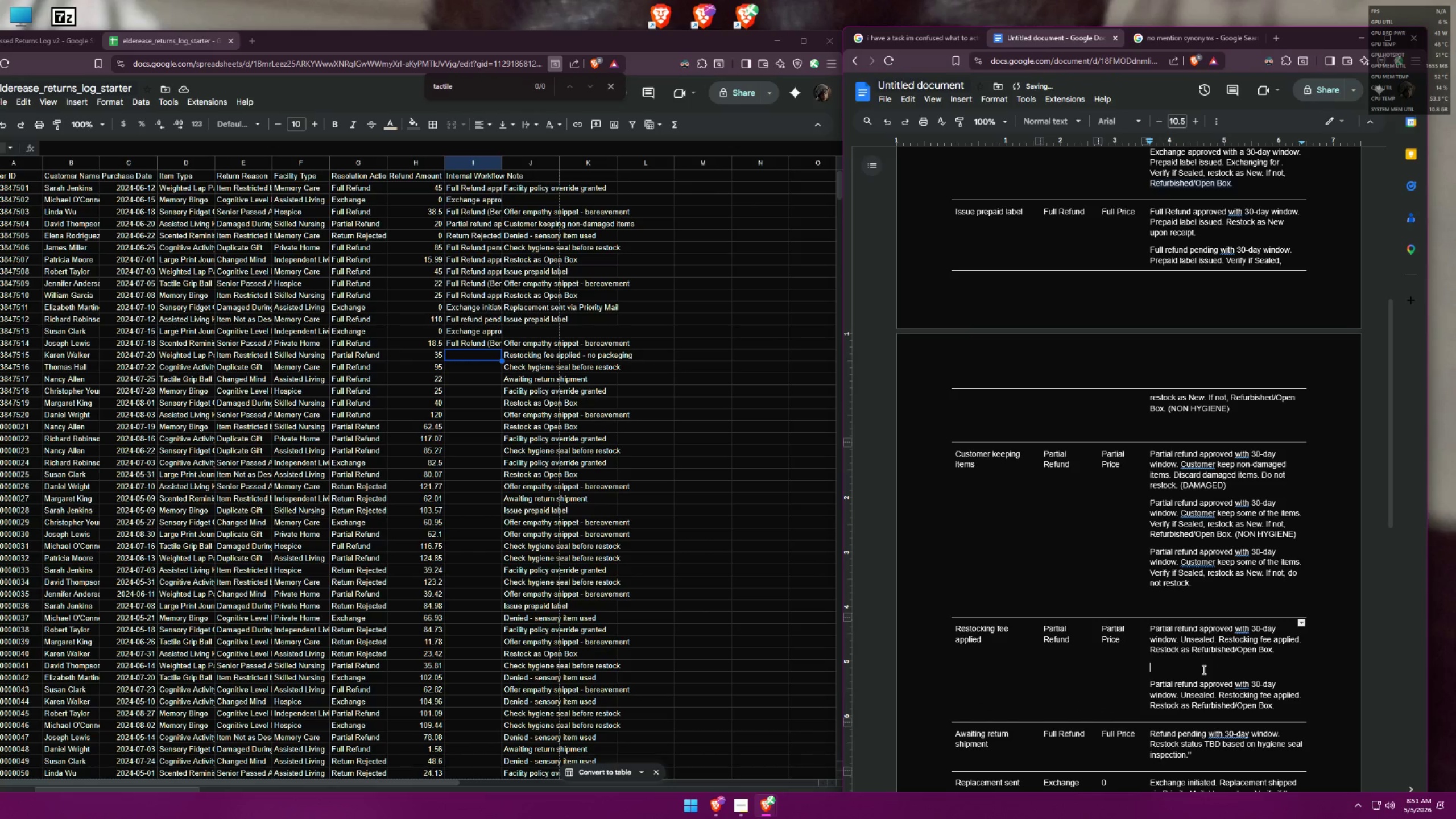 
key(Backspace)
 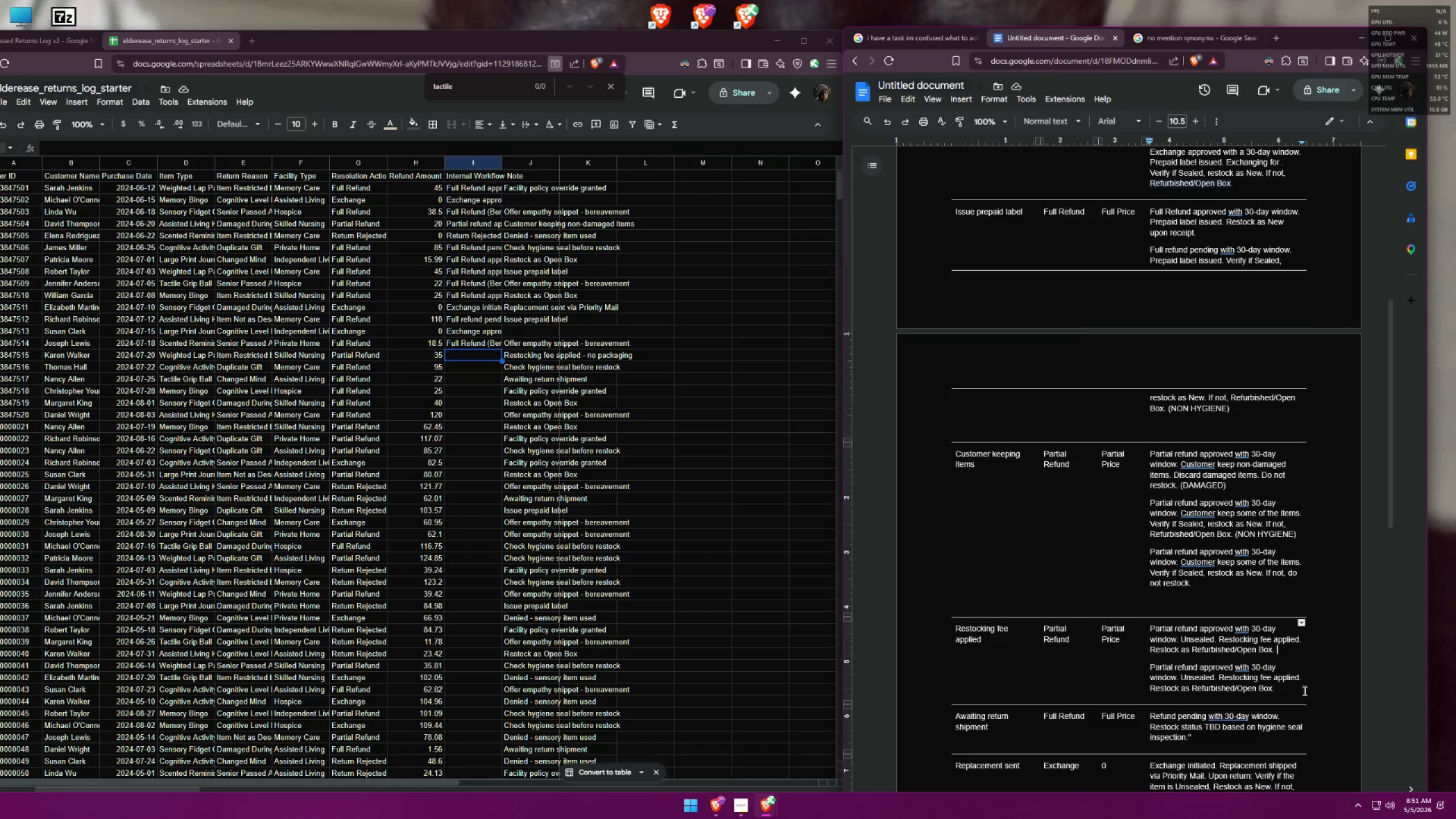 
wait(13.07)
 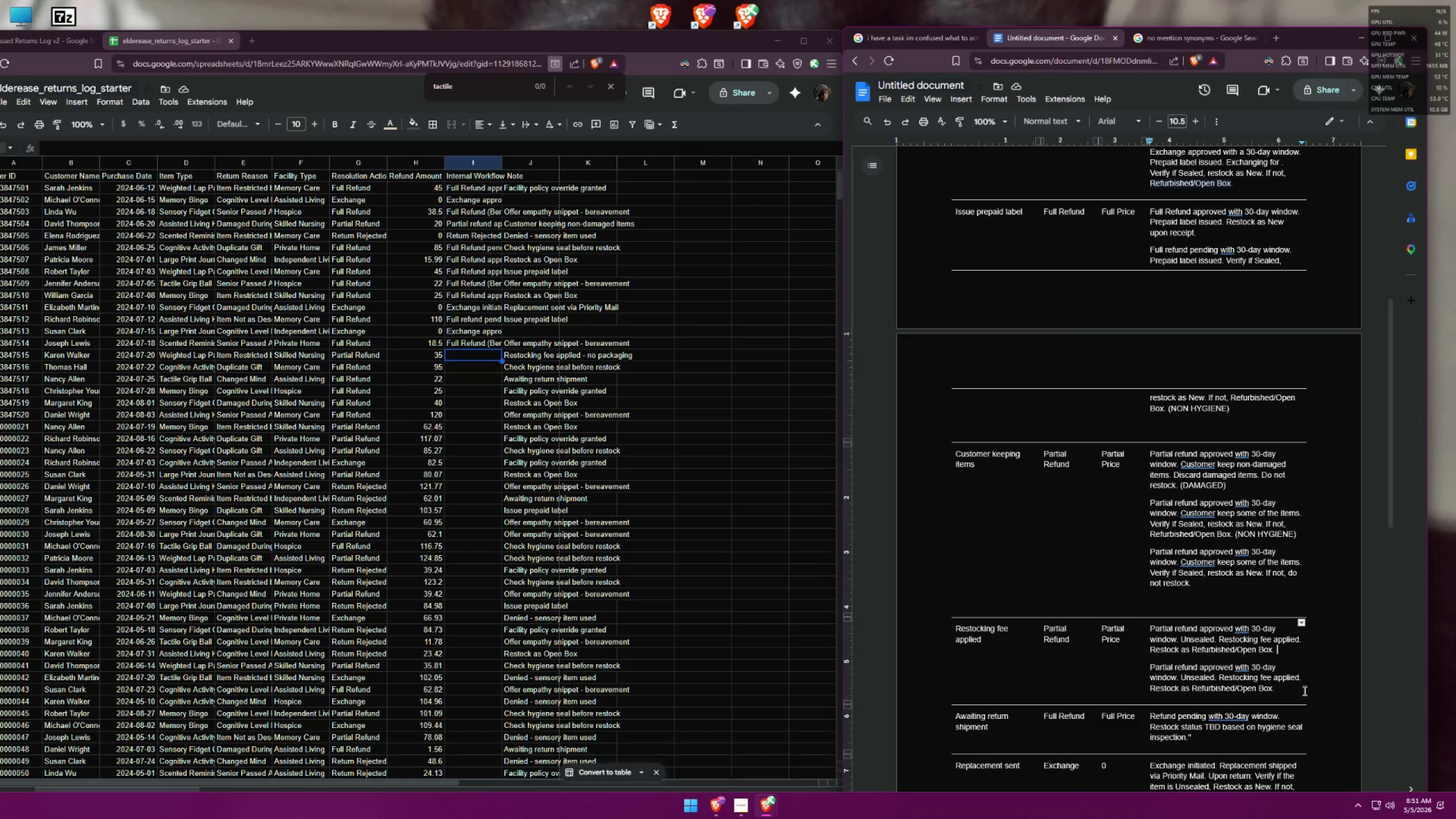 
left_click([1283, 650])
 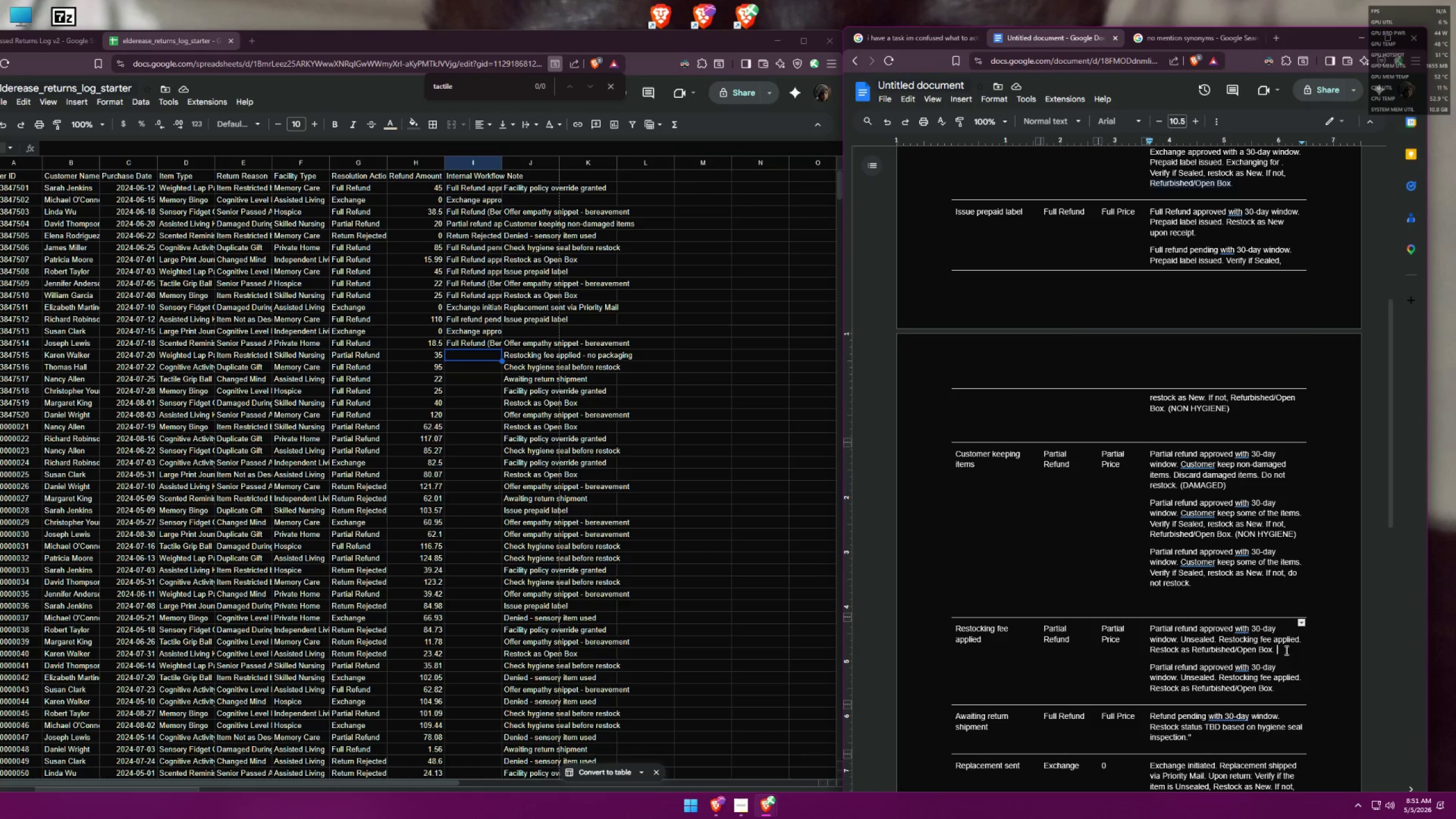 
type( (NON HYGIENE))
 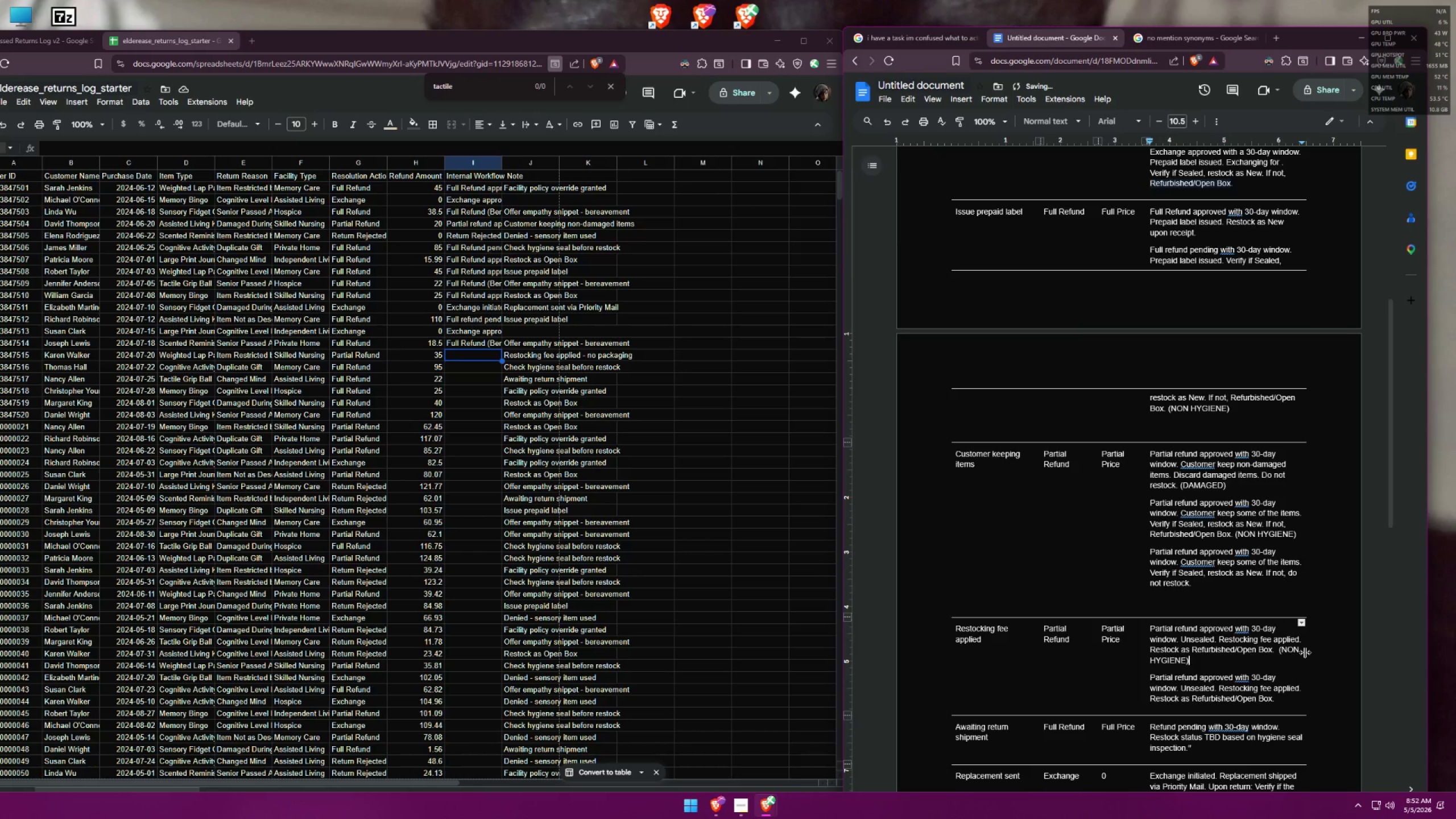 
left_click([1288, 699])
 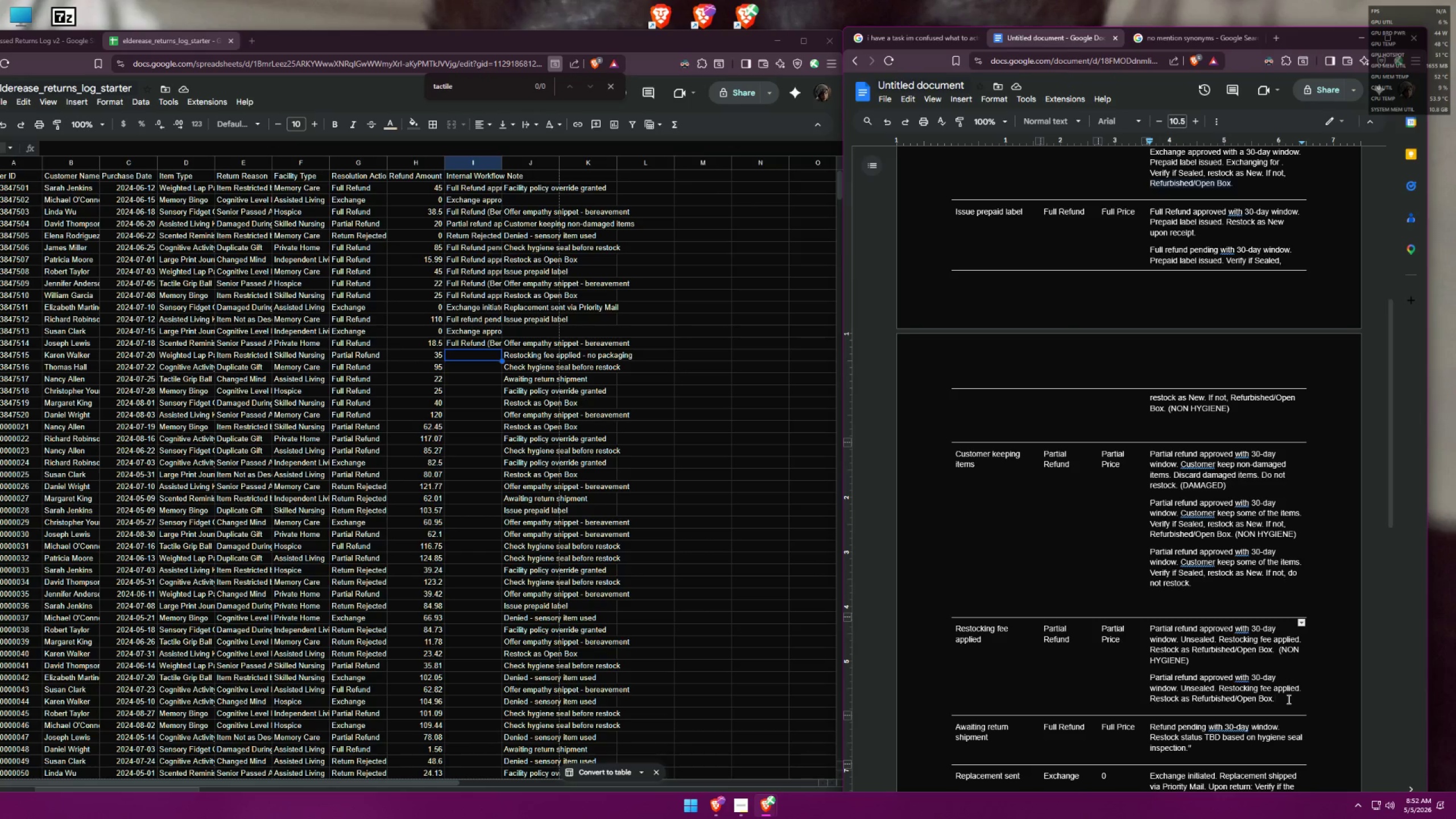 
key(Space)
 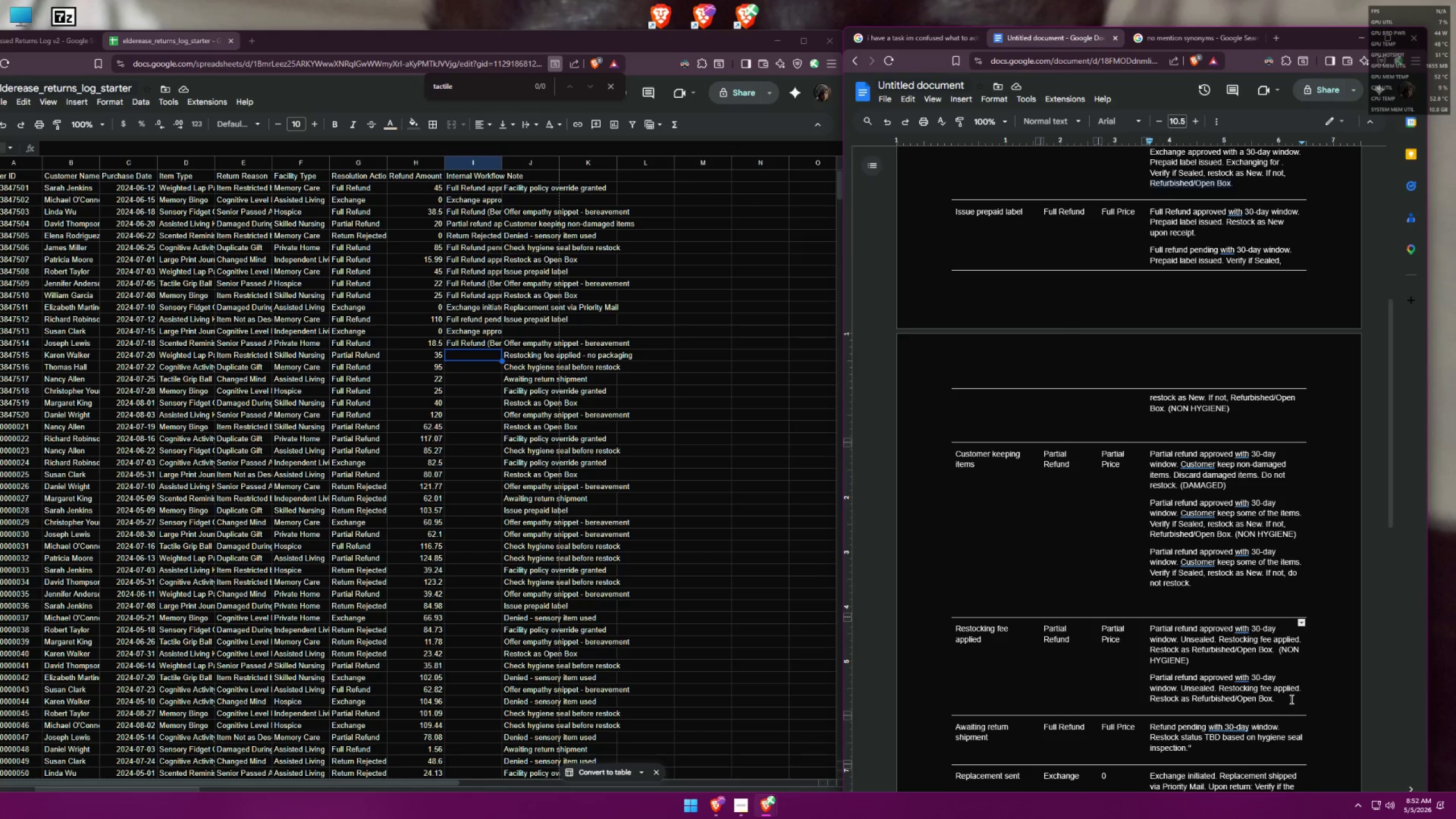 
wait(10.54)
 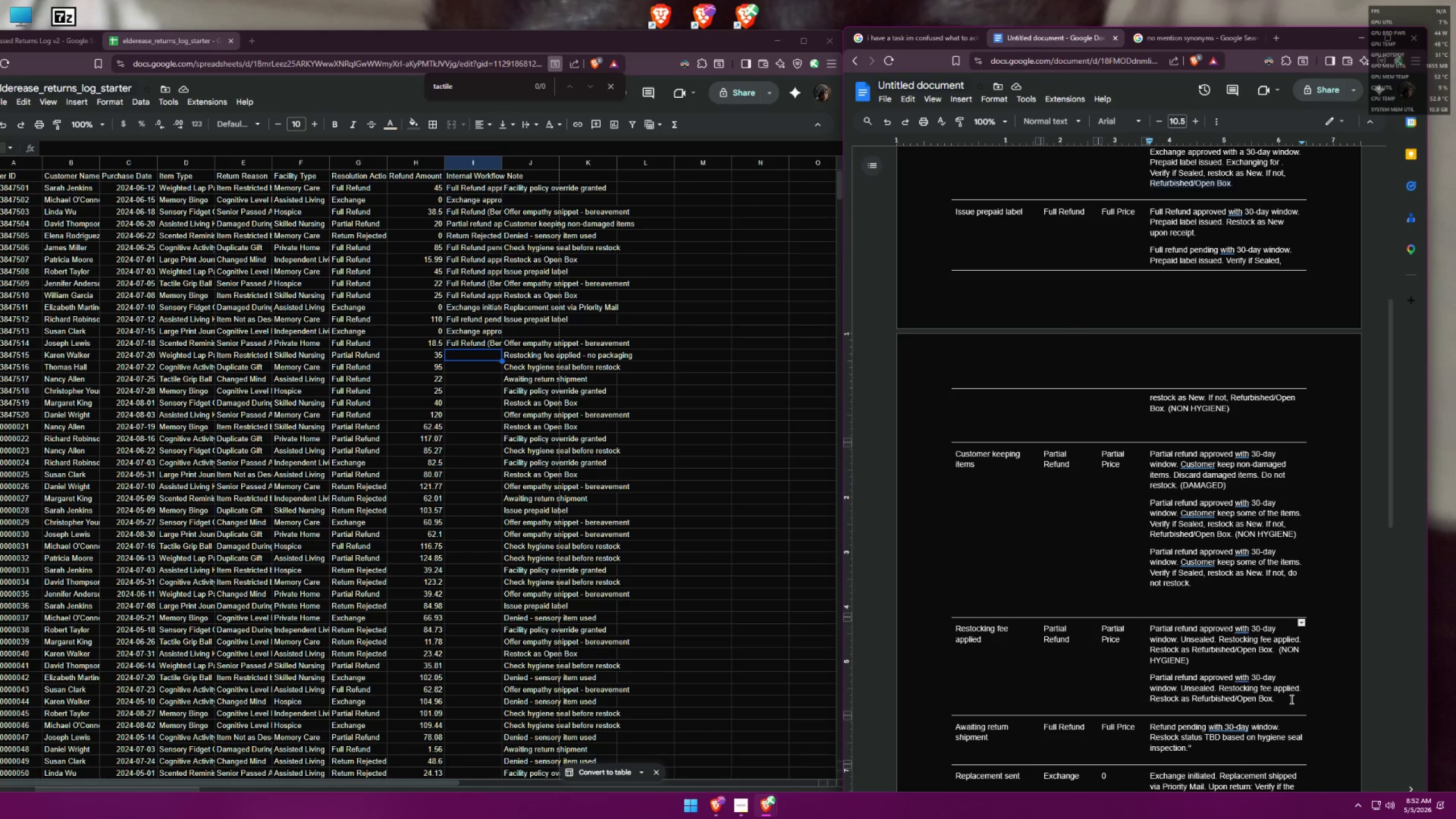 
left_click_drag(start_coordinate=[1196, 688], to_coordinate=[1180, 686])
 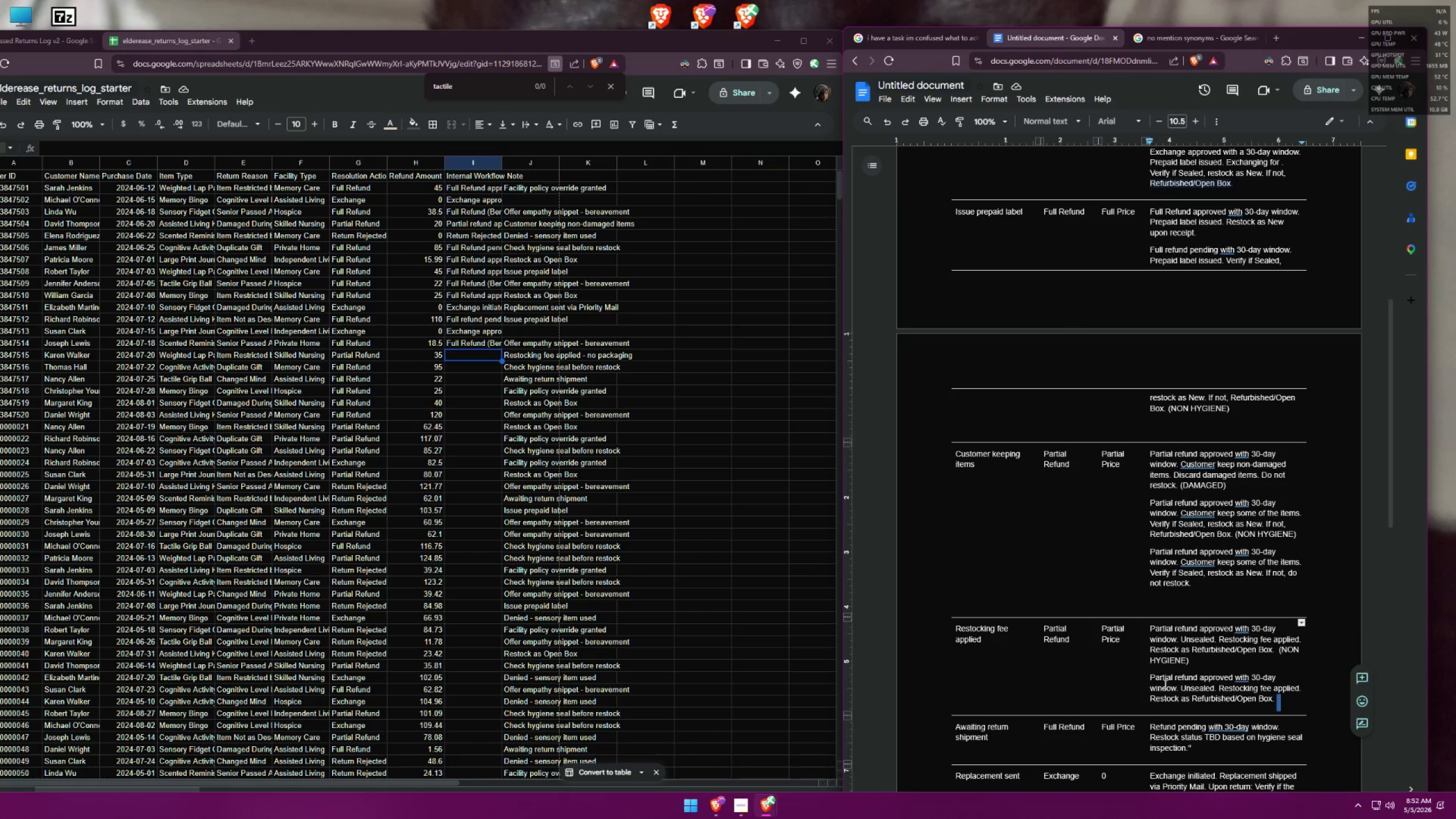 
left_click_drag(start_coordinate=[1181, 691], to_coordinate=[1198, 686])
 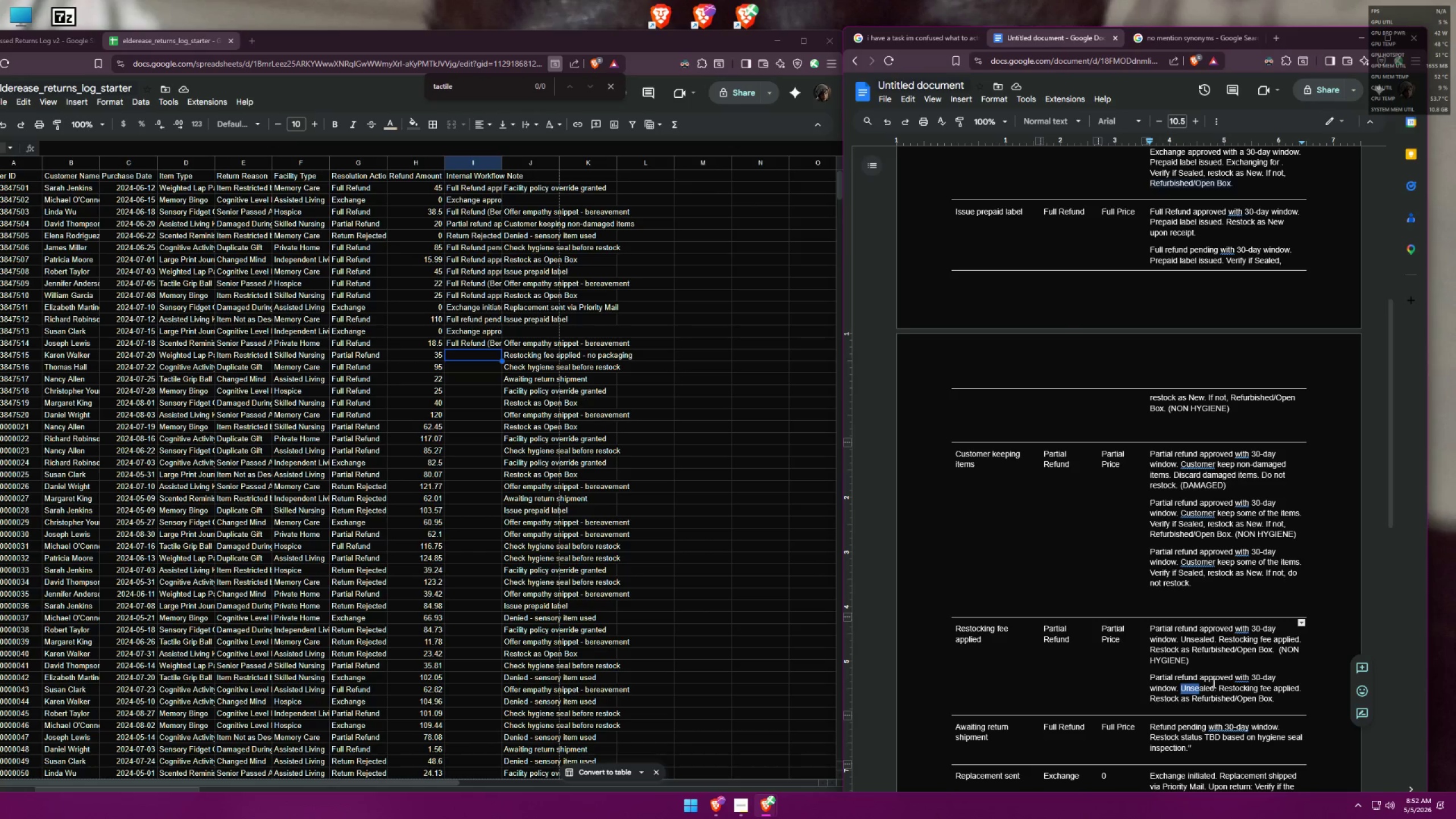 
type(D)
key(Backspace)
type(Se)
 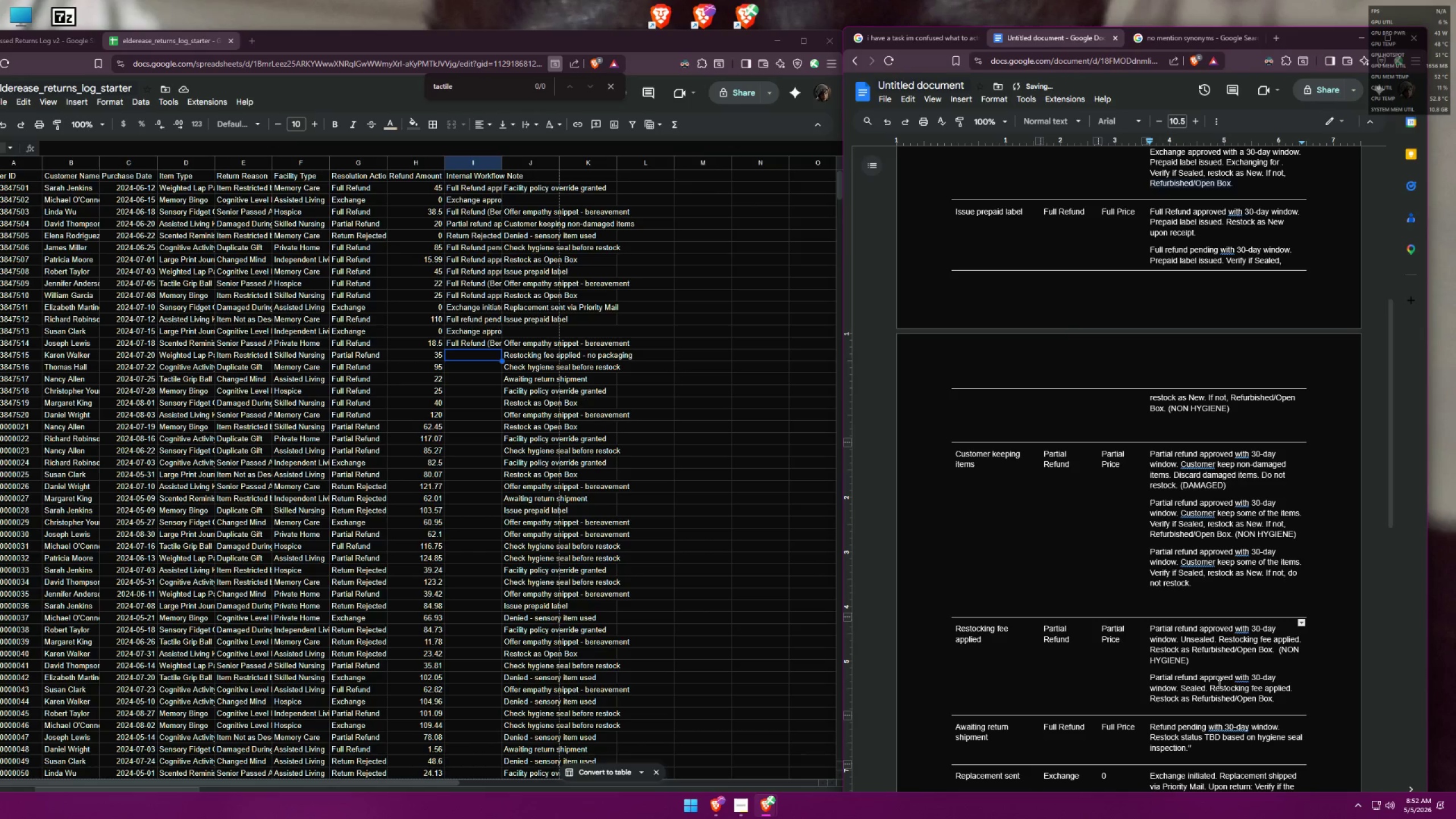 
left_click([1207, 686])
 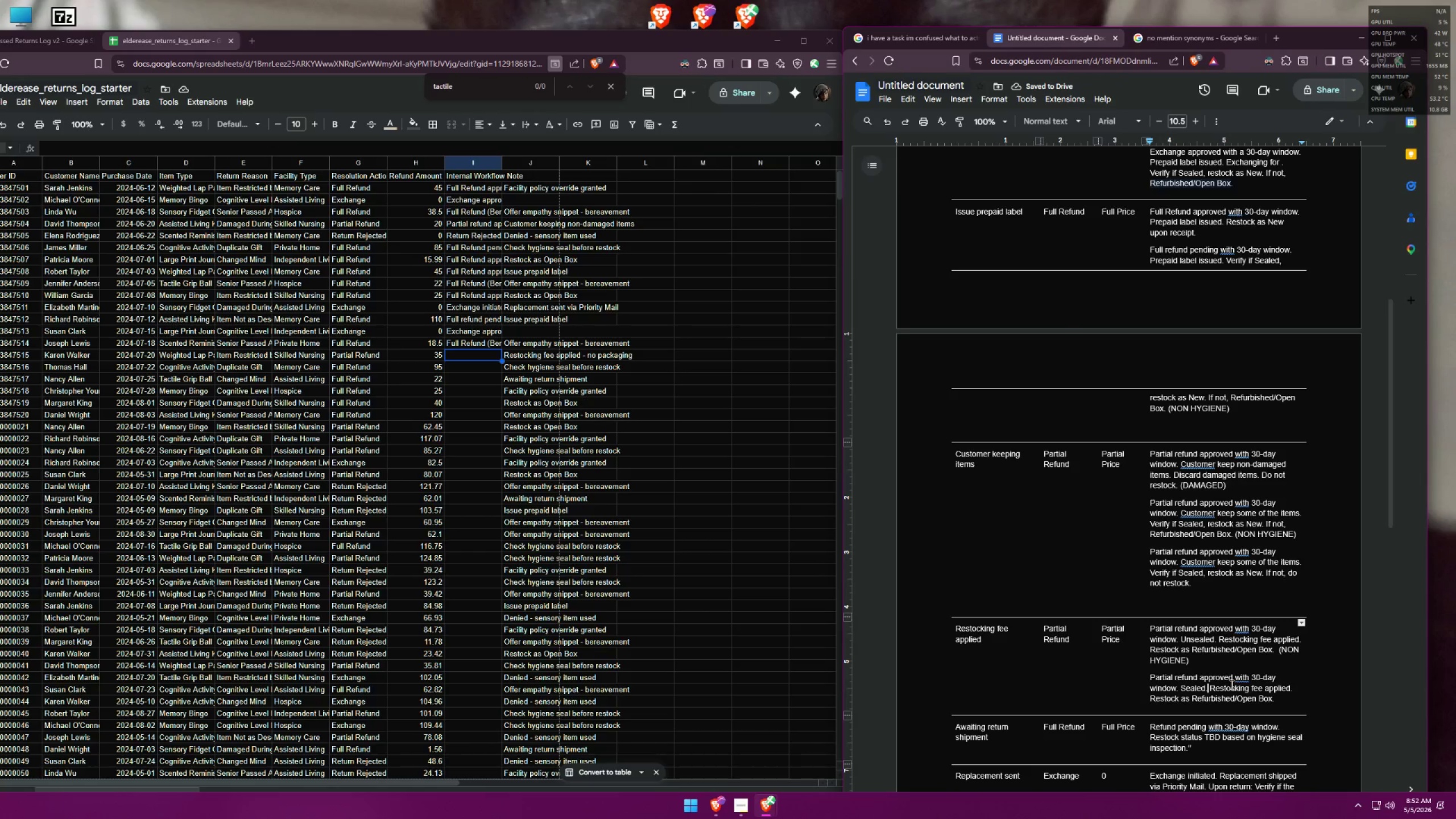 
type( No packaging.)
 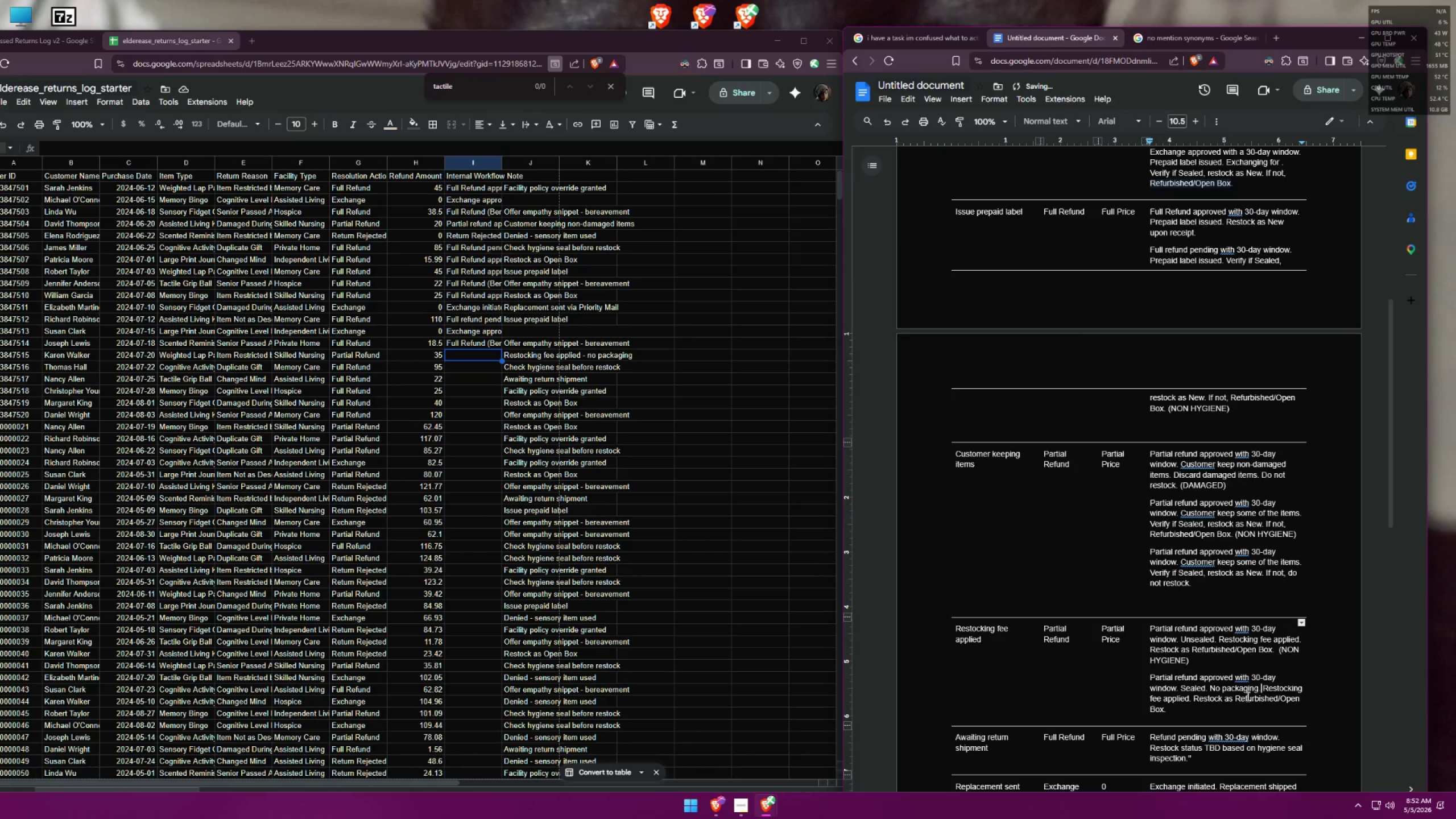 
left_click_drag(start_coordinate=[1211, 688], to_coordinate=[1180, 686])
 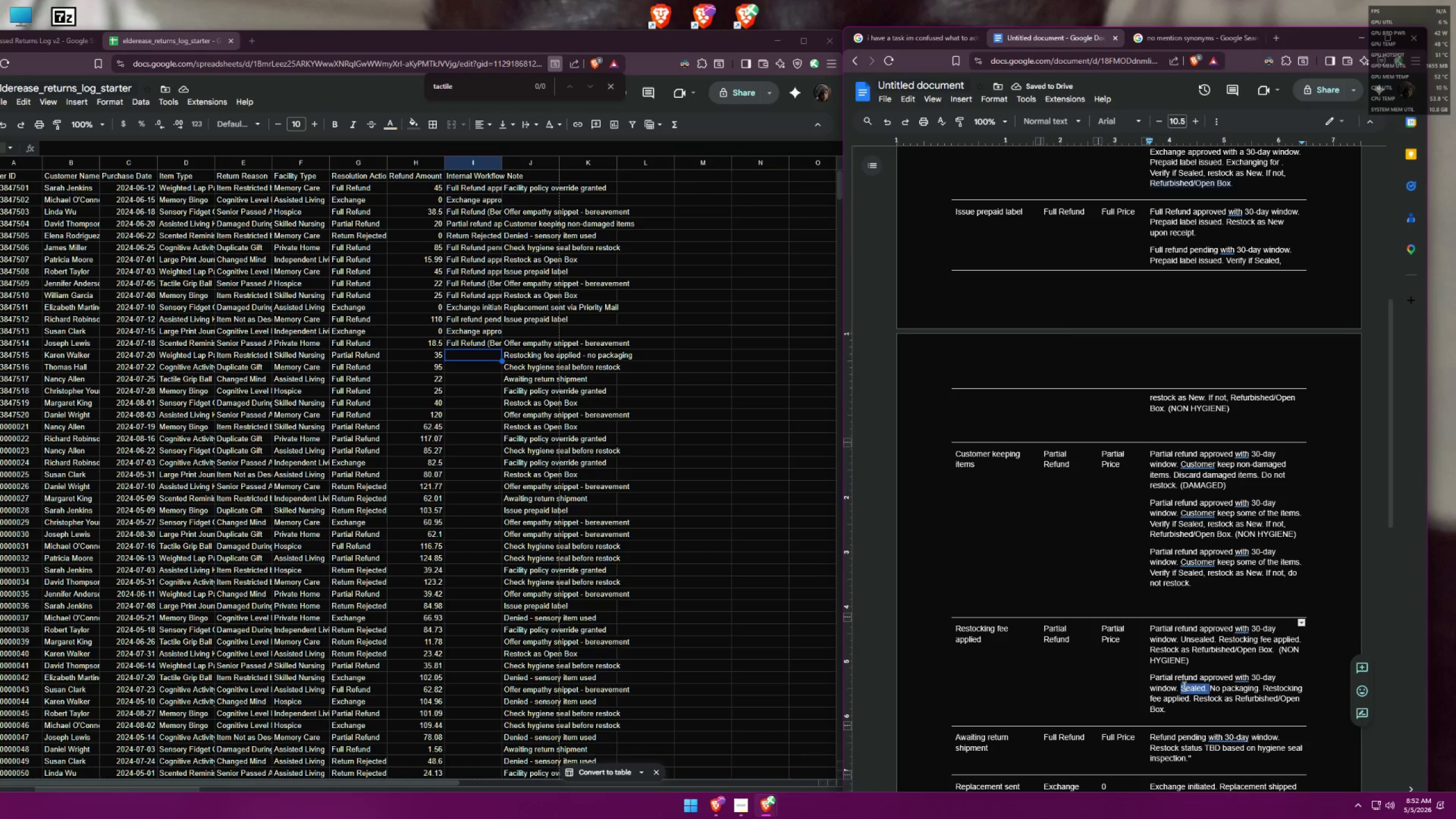 
key(Control+ControlLeft)
 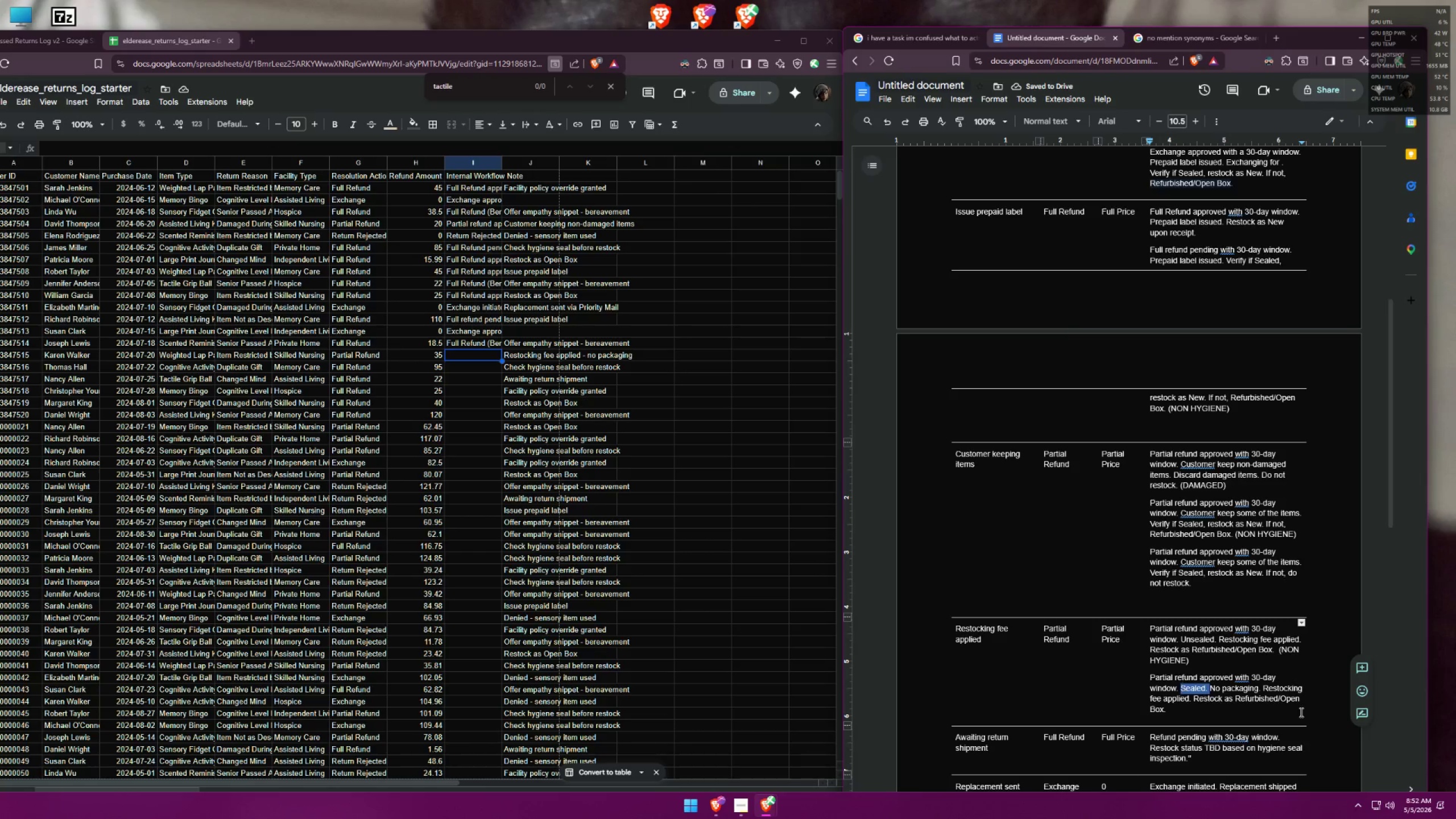 
key(Control+C)
 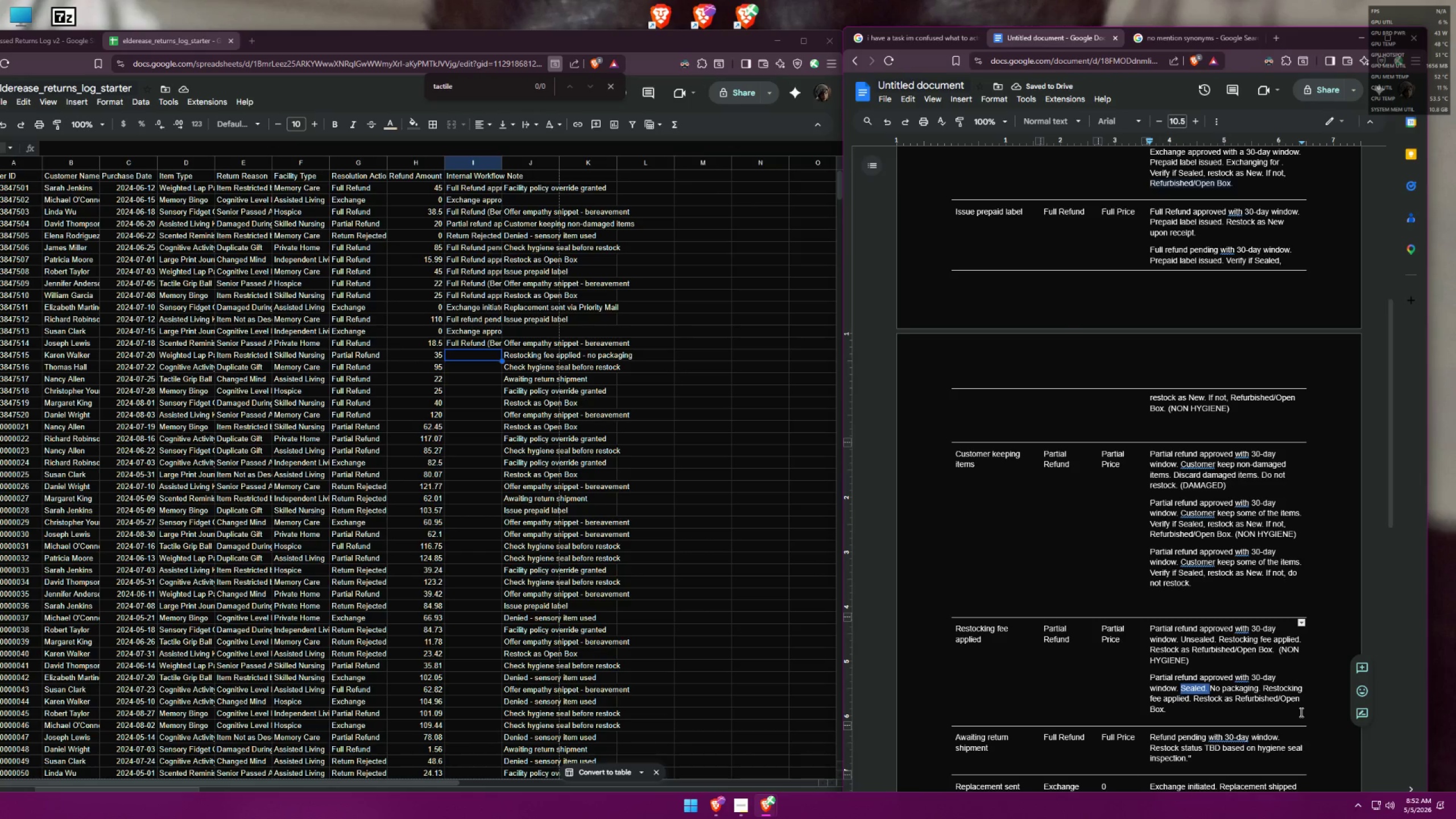 
key(Backspace)
 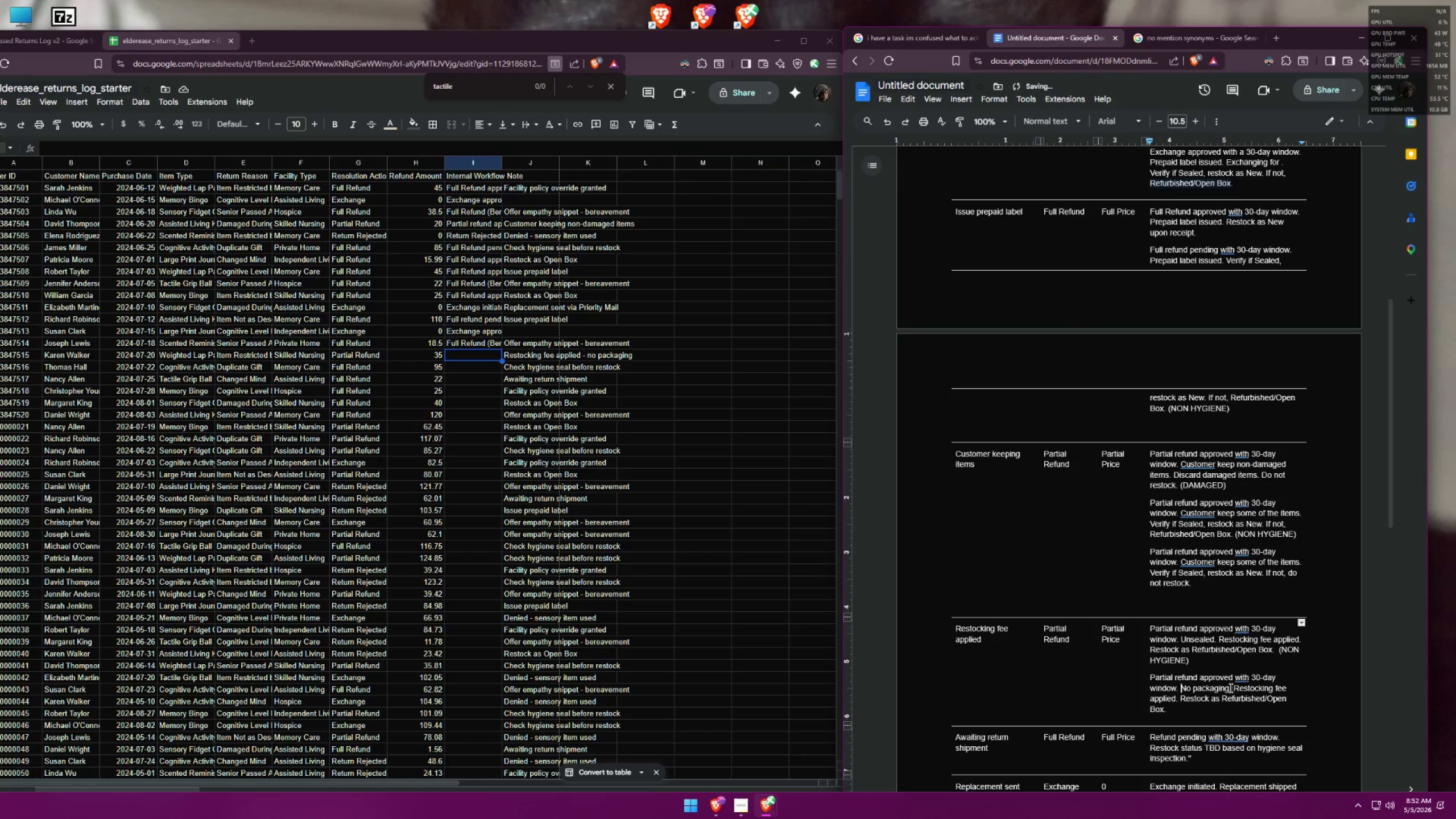 
left_click([1228, 689])
 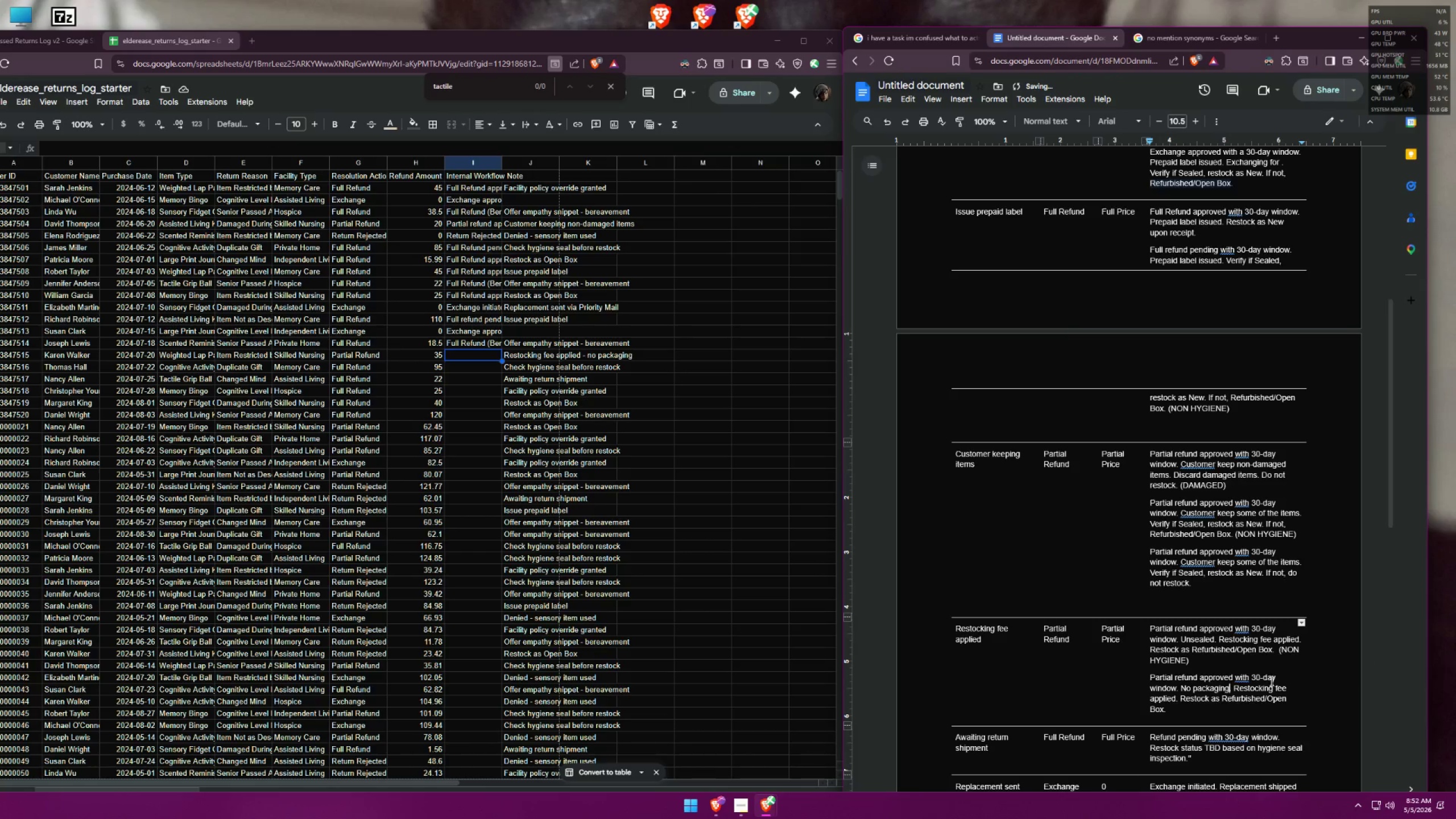 
type( but )
 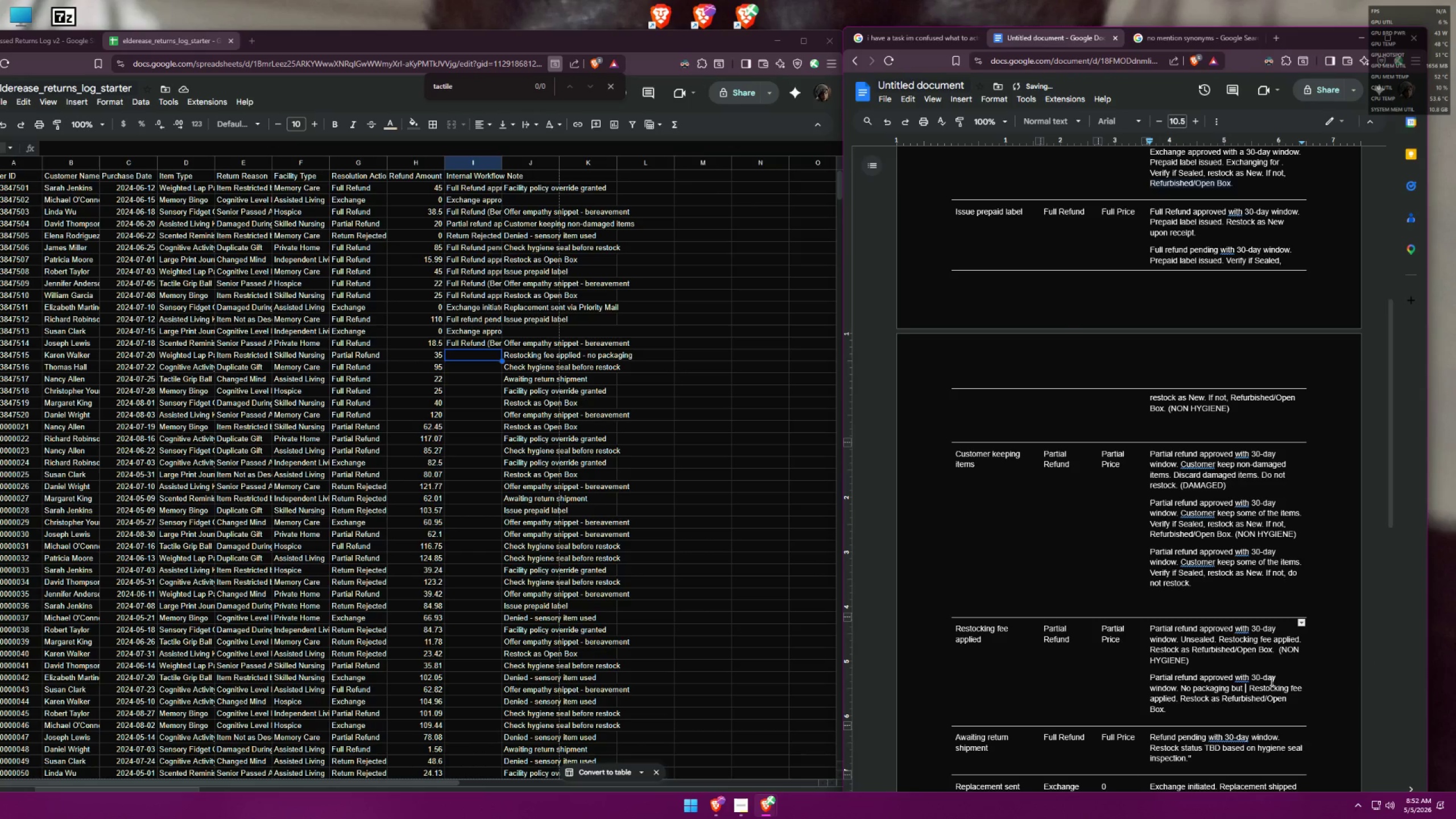 
key(Control+ControlLeft)
 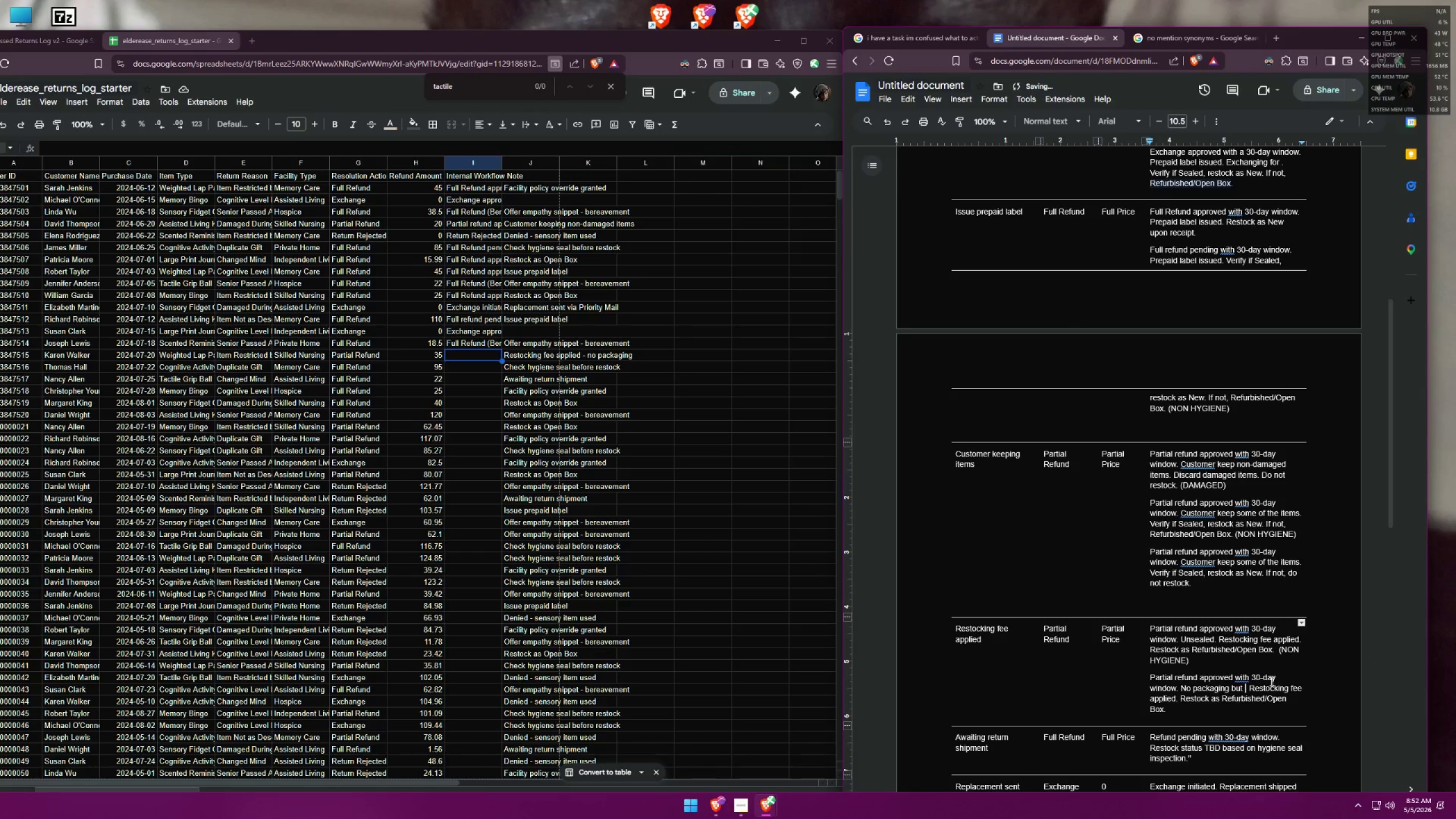 
key(Control+V)
 